 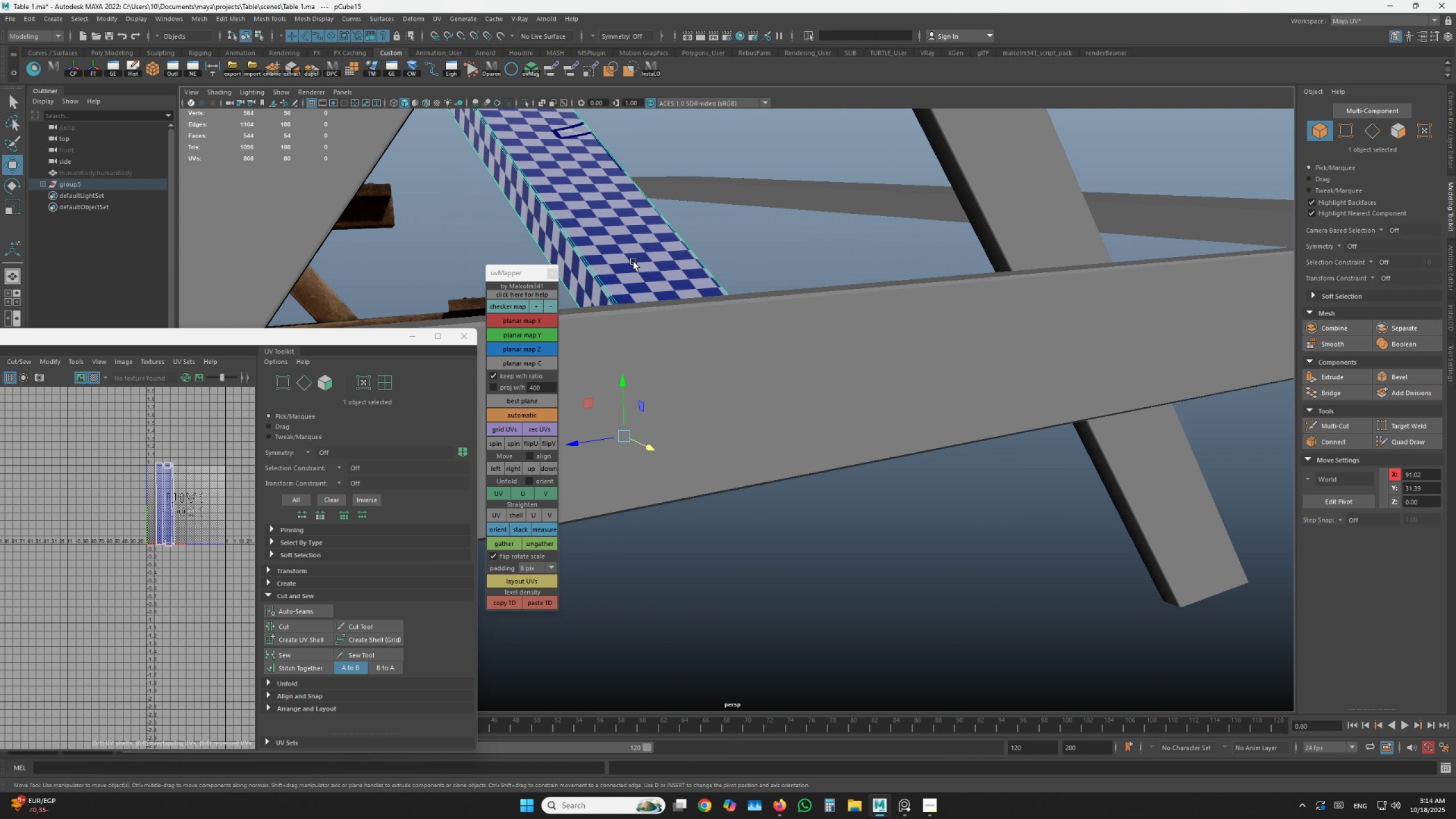 
scroll: coordinate [661, 371], scroll_direction: down, amount: 4.0
 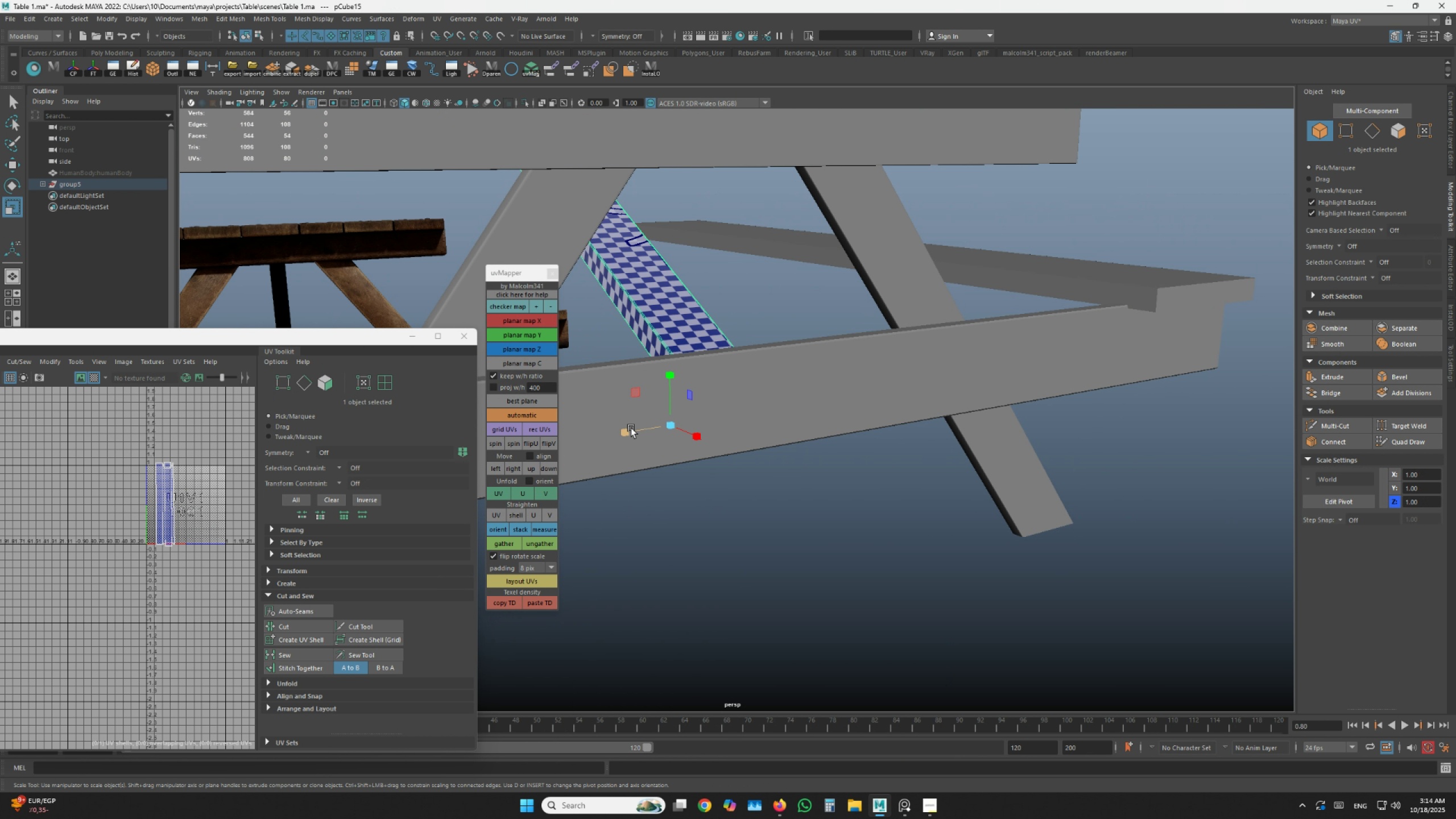 
key(R)
 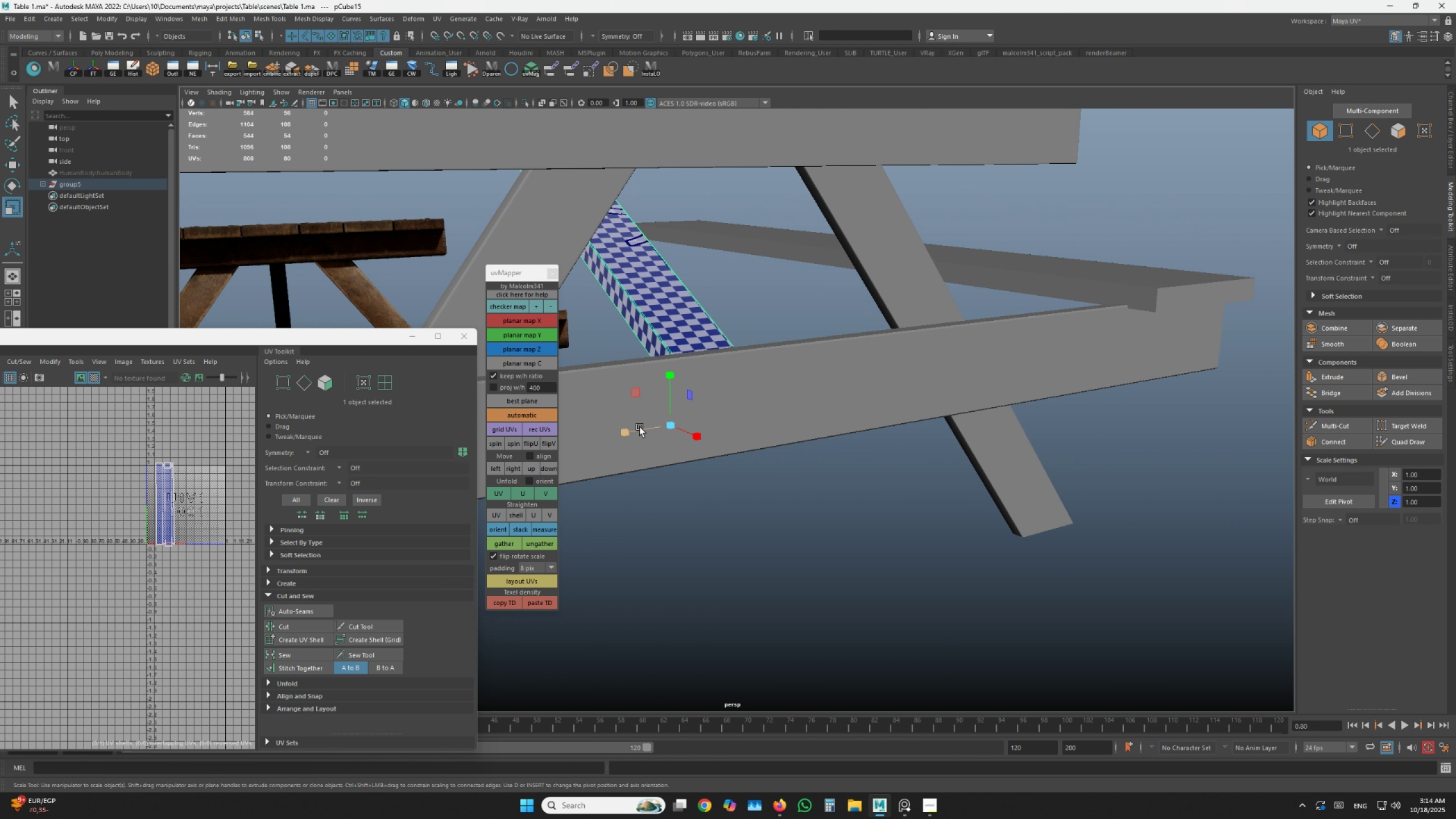 
hold_key(key=AltLeft, duration=0.43)
left_click_drag(start_coordinate=[631, 428], to_coordinate=[601, 423])
 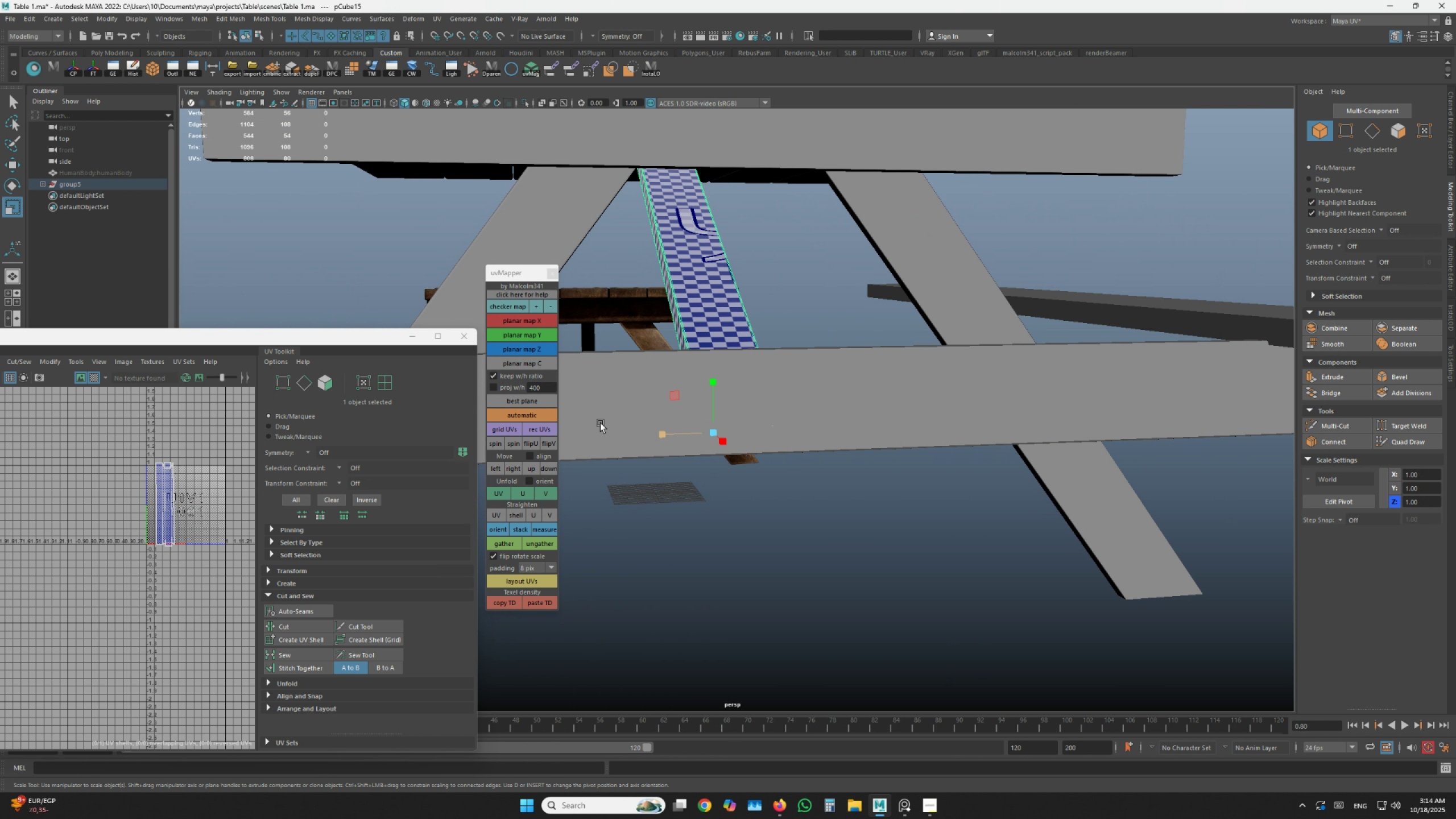 
key(Space)
 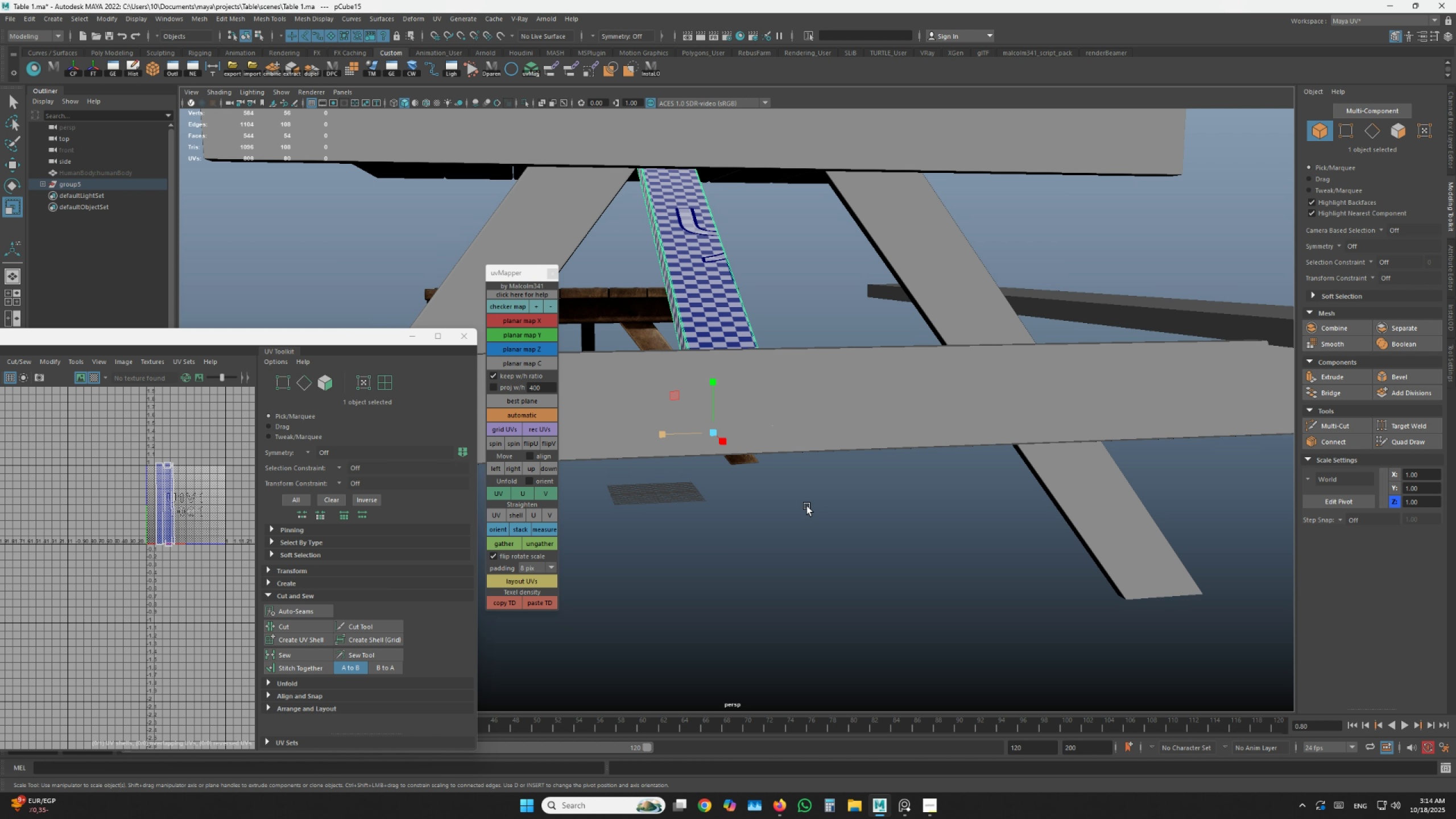 
key(Space)
 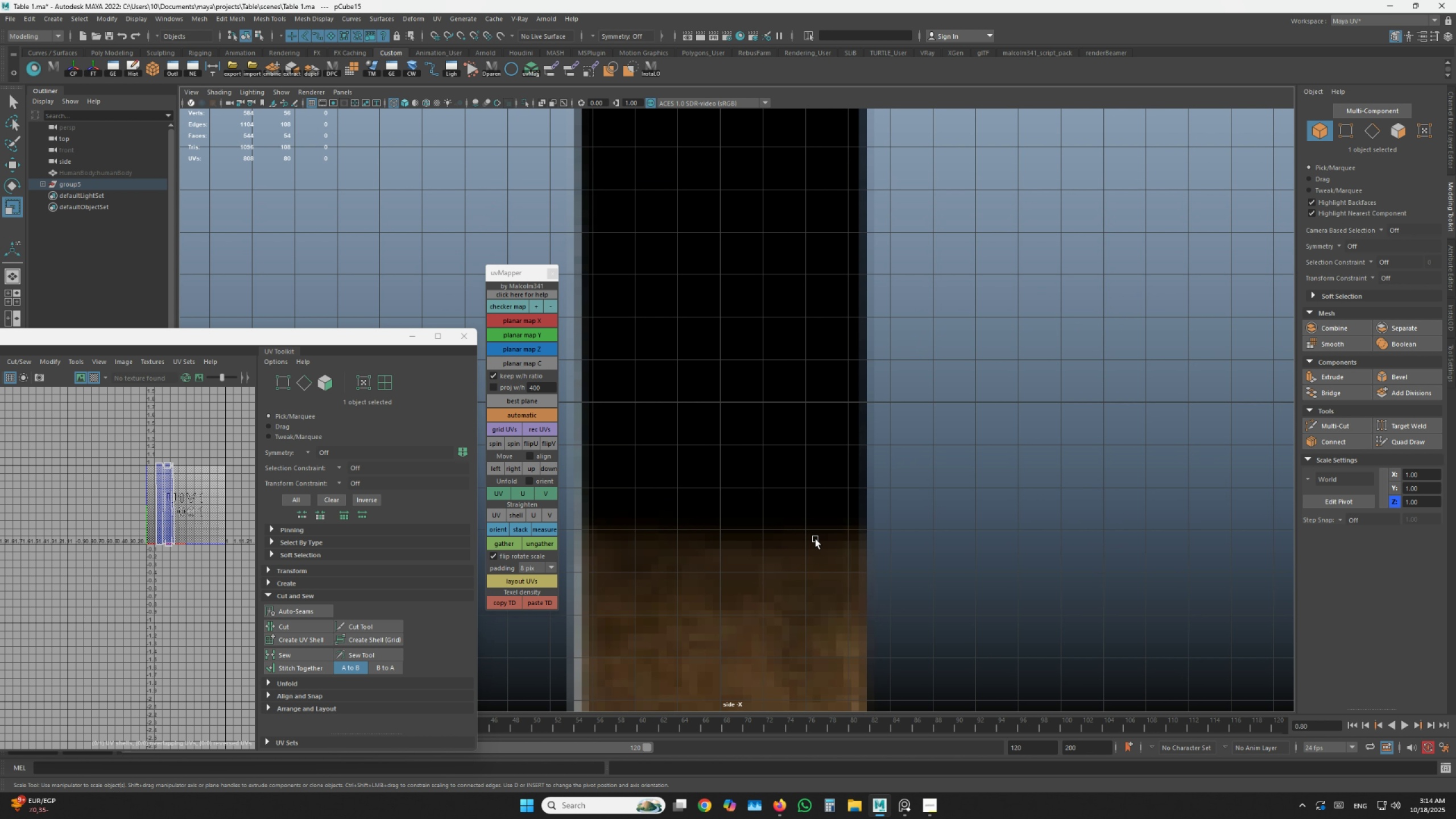 
scroll: coordinate [732, 379], scroll_direction: down, amount: 42.0
 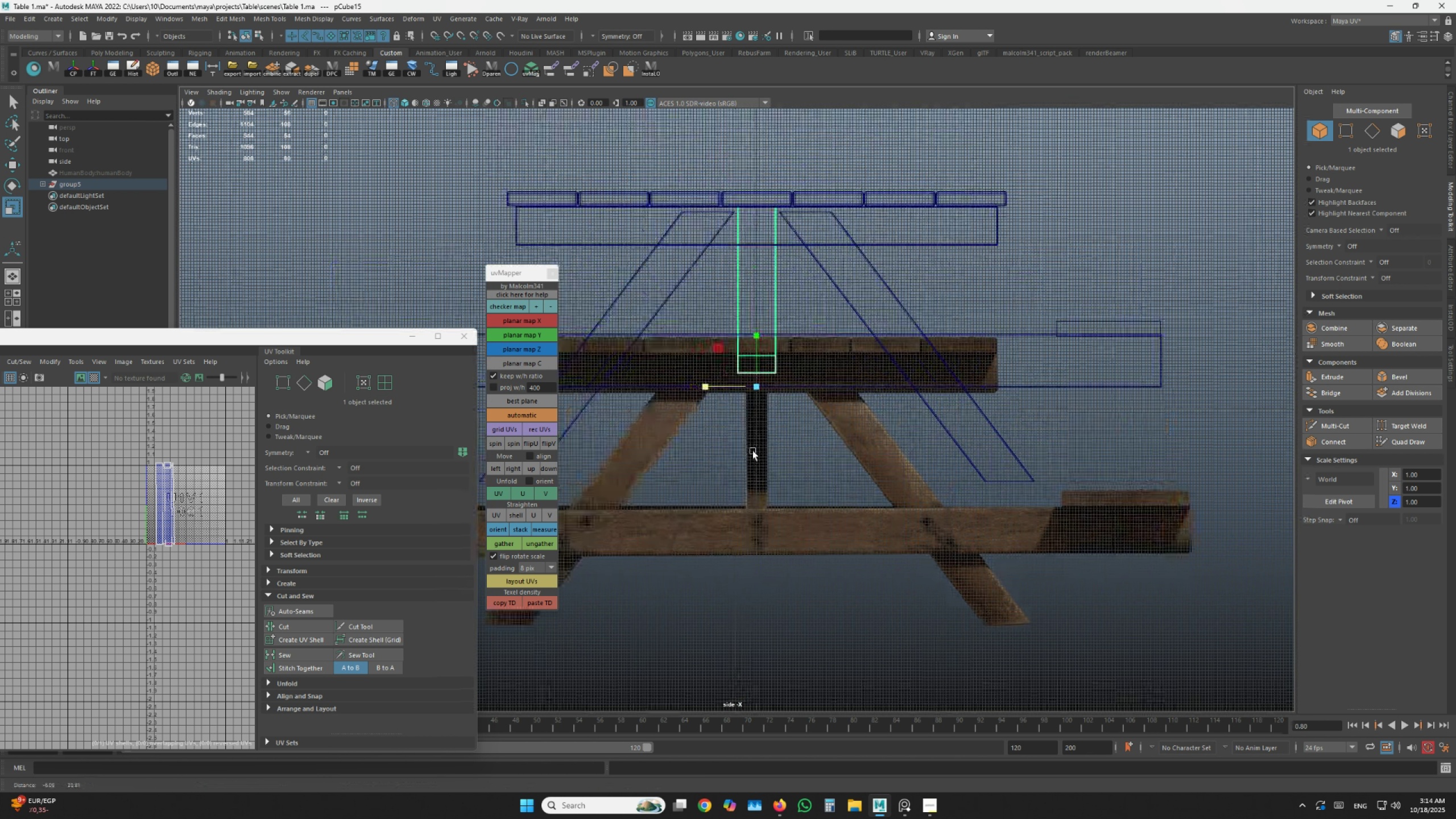 
hold_key(key=AltLeft, duration=1.23)
 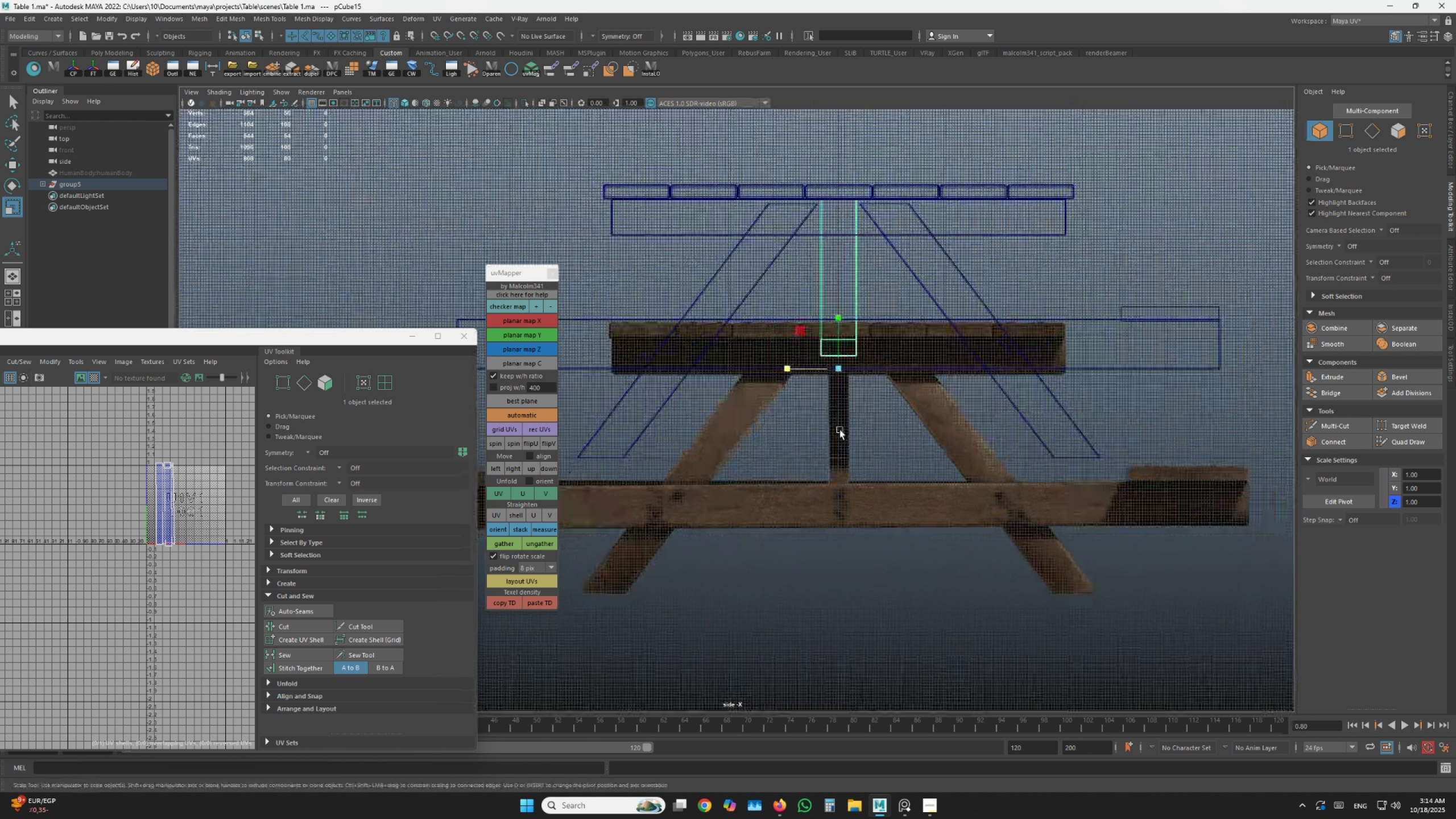 
scroll: coordinate [835, 429], scroll_direction: down, amount: 10.0
 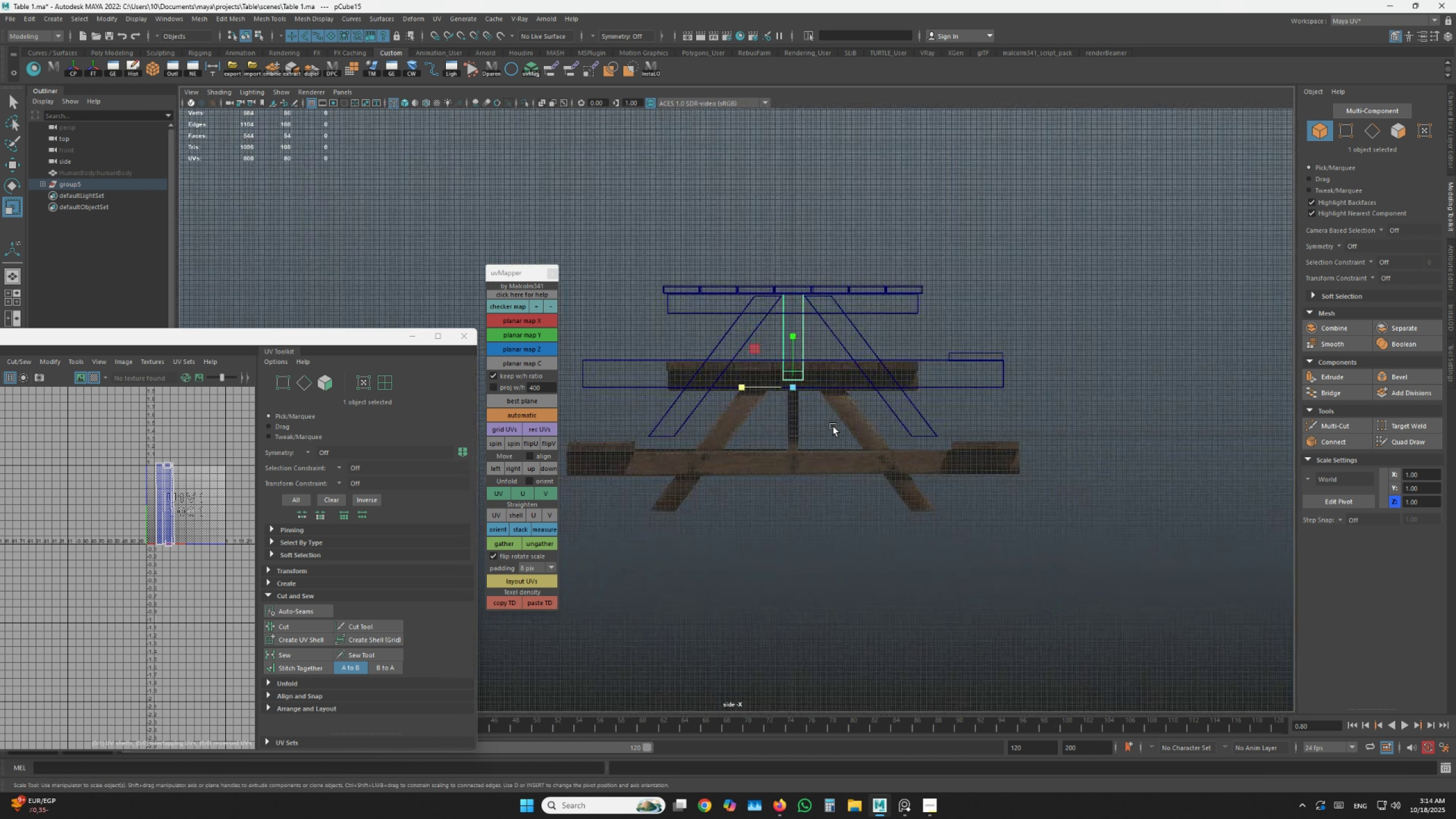 
hold_key(key=AltLeft, duration=0.42)
 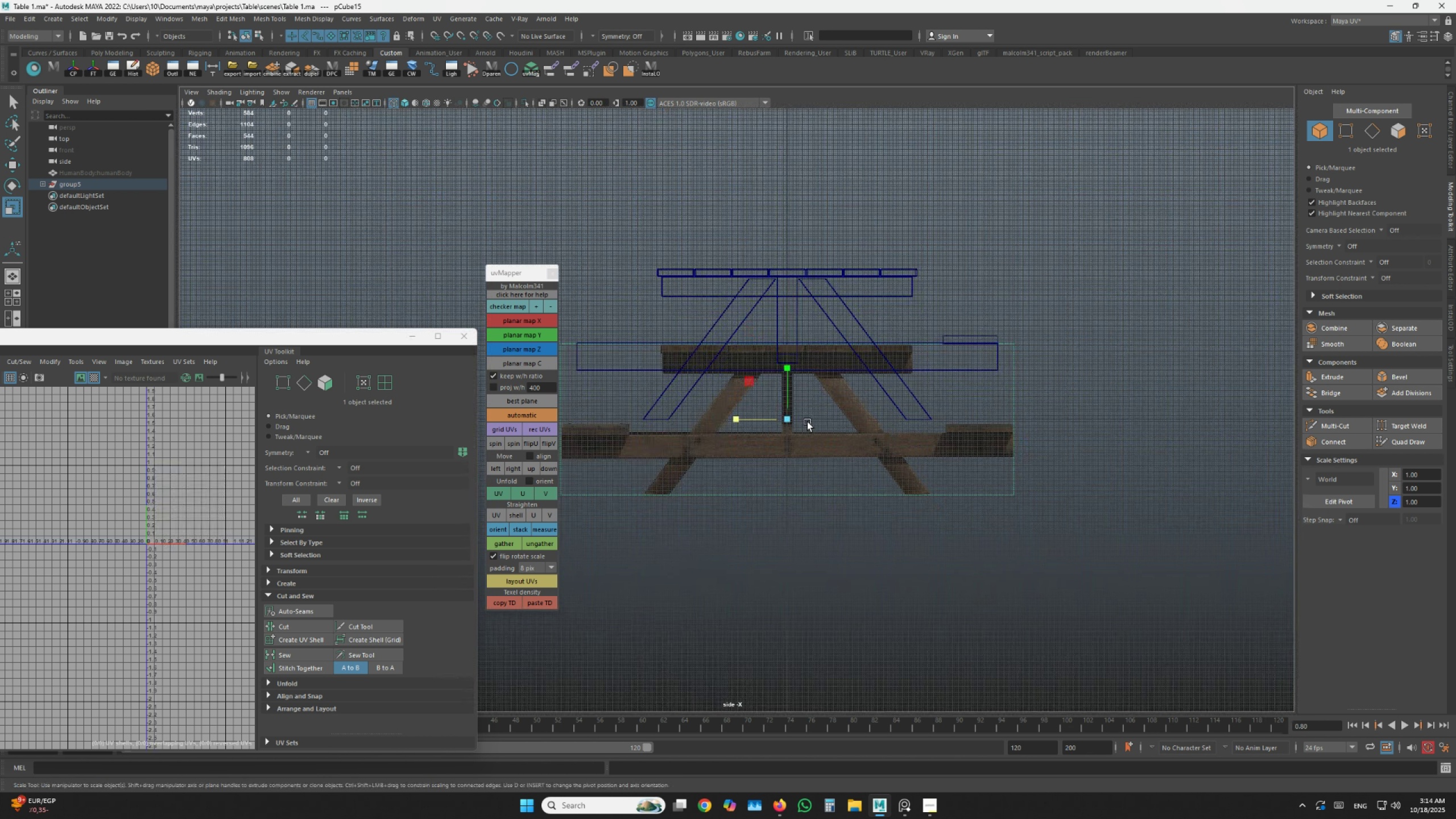 
left_click([808, 422])
 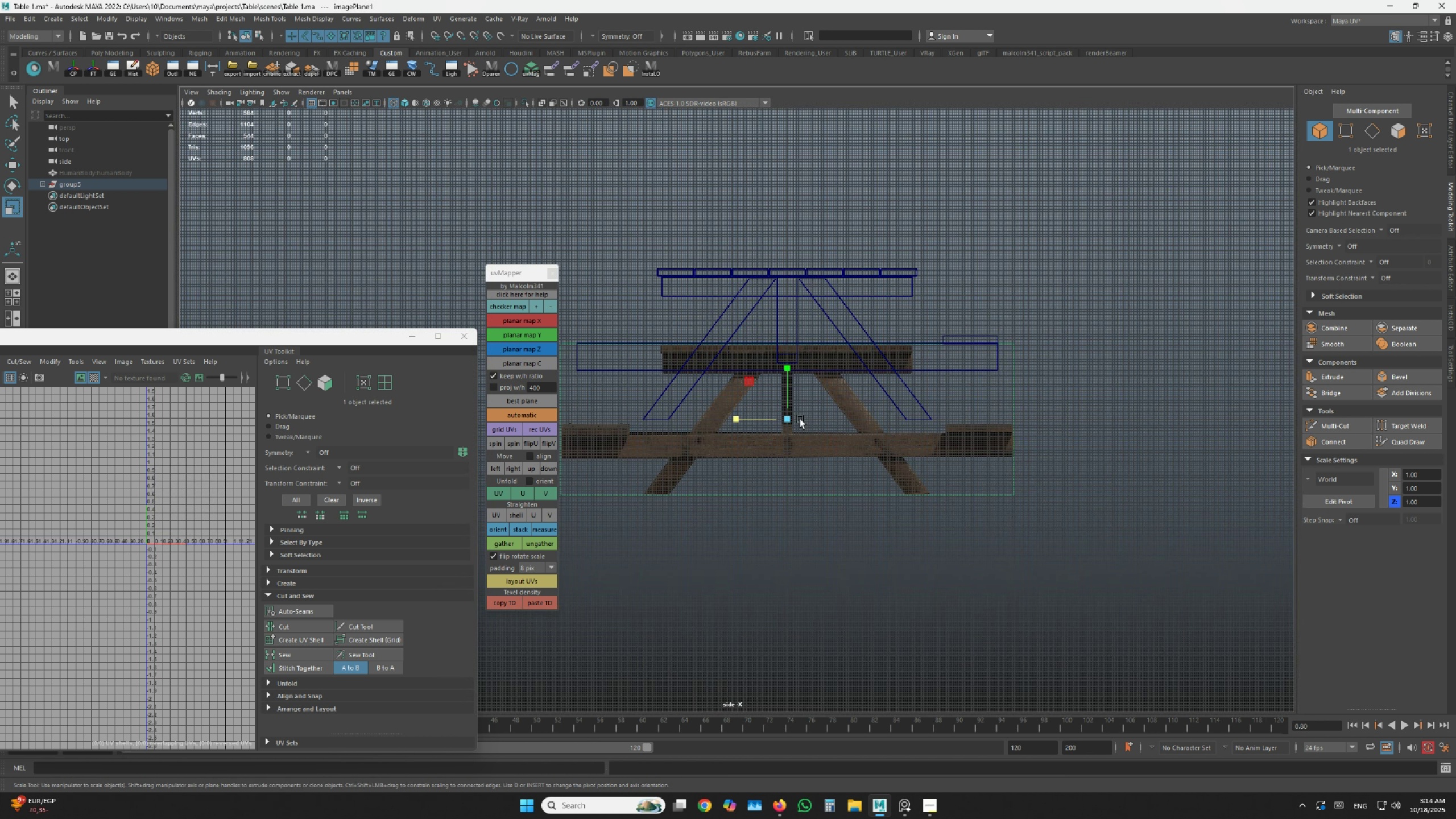 
key(W)
 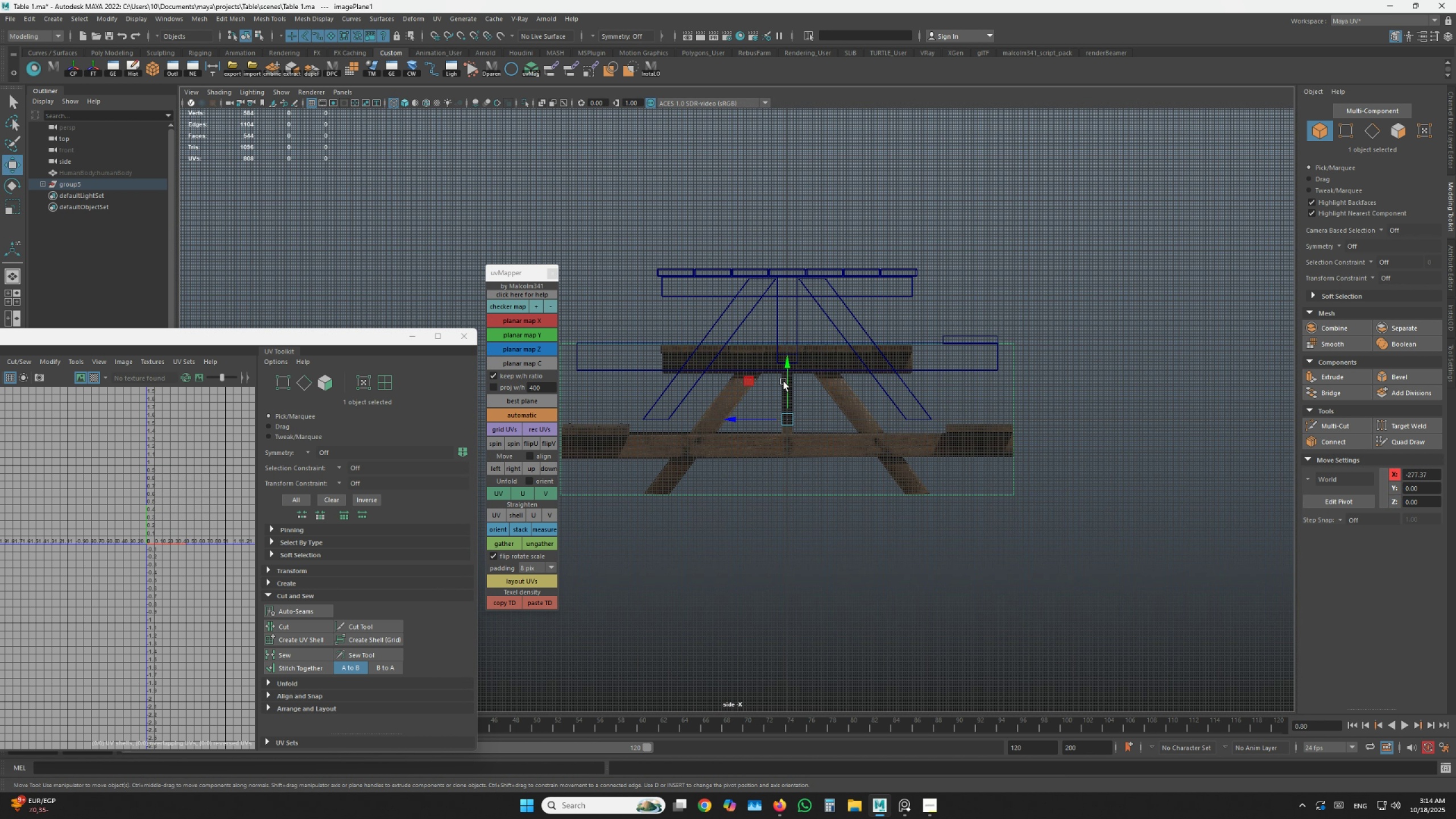 
left_click_drag(start_coordinate=[784, 379], to_coordinate=[779, 303])
 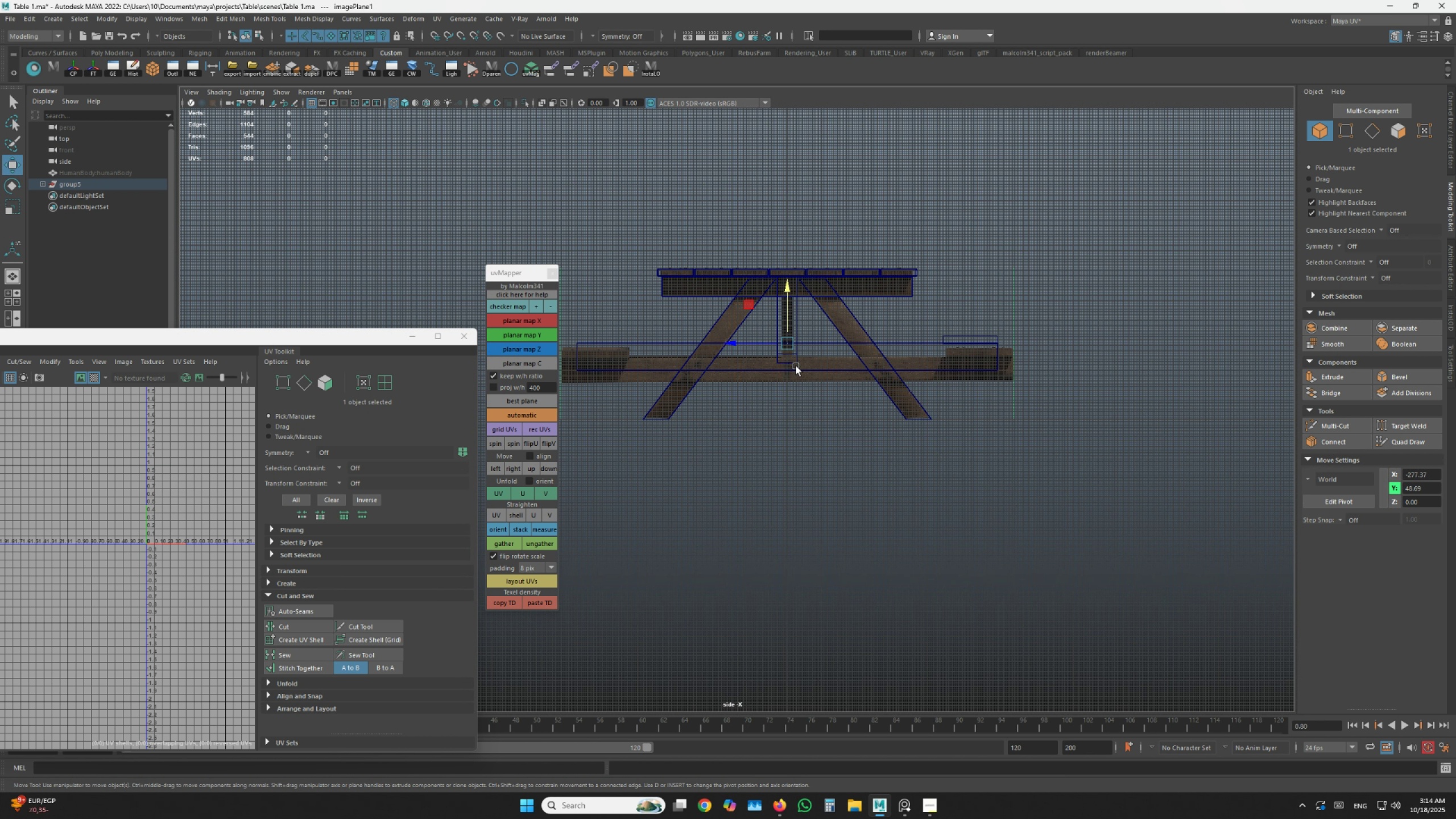 
scroll: coordinate [812, 337], scroll_direction: up, amount: 5.0
 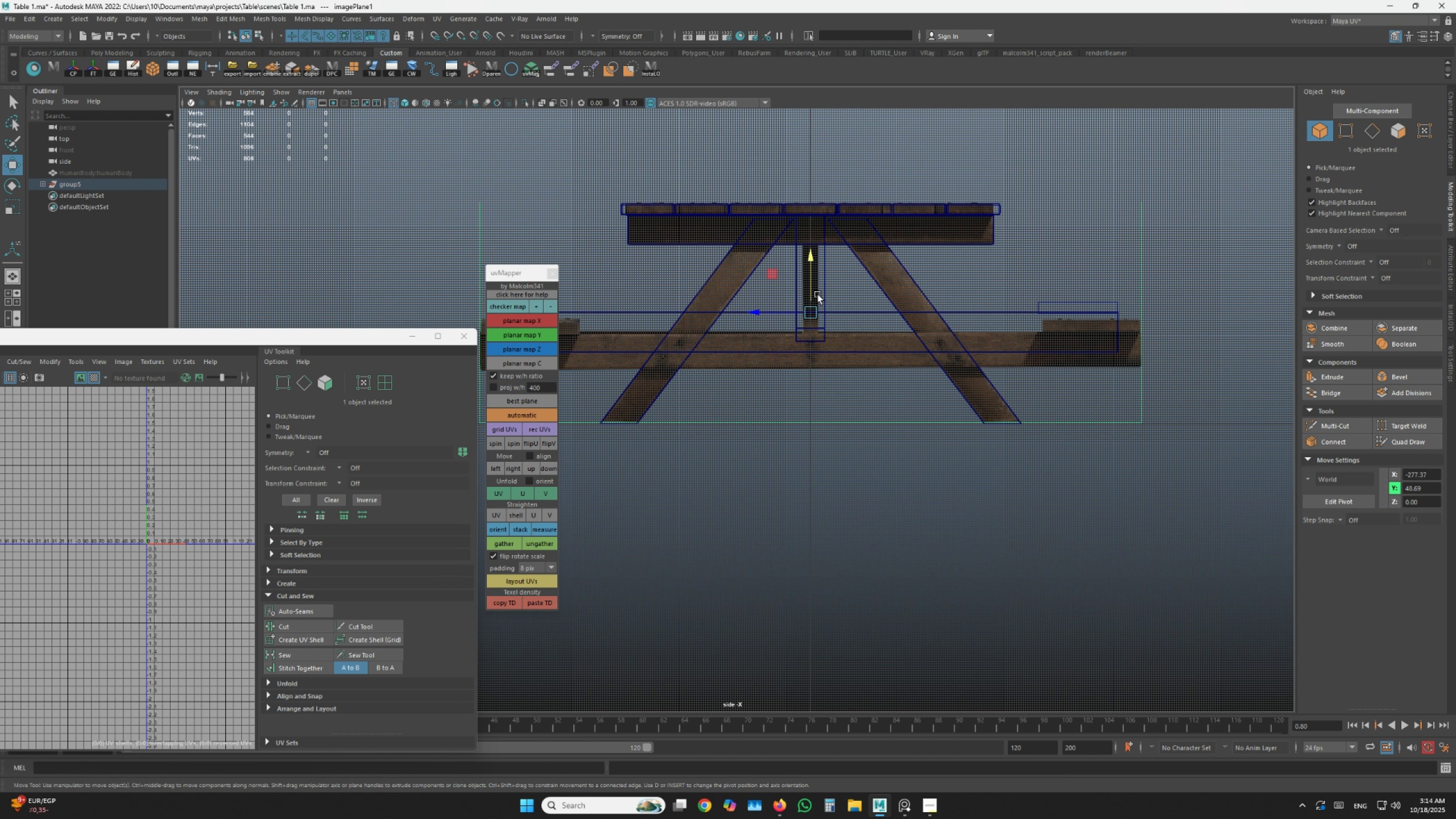 
left_click([818, 295])
 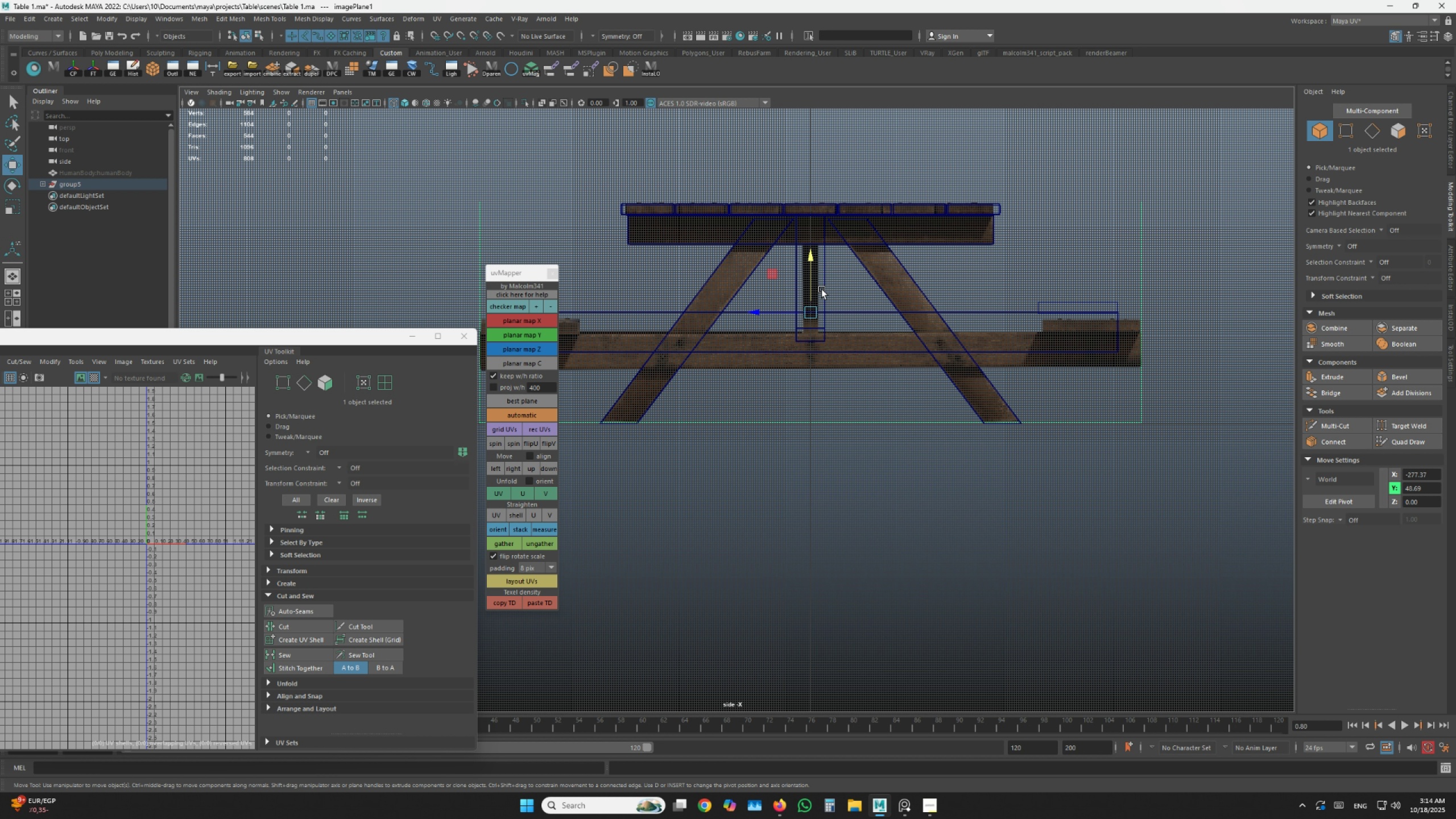 
triple_click([822, 289])
 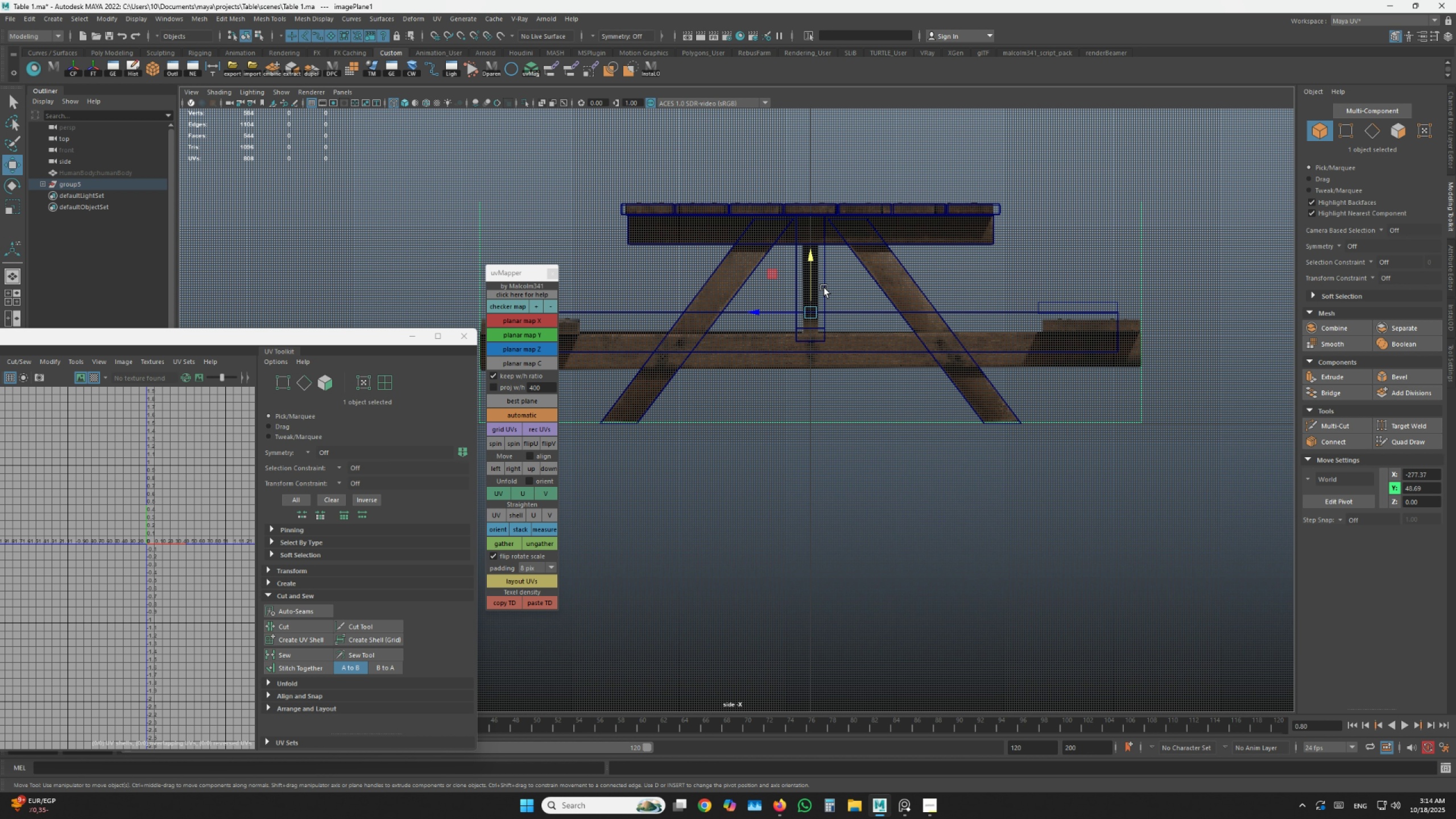 
triple_click([824, 288])
 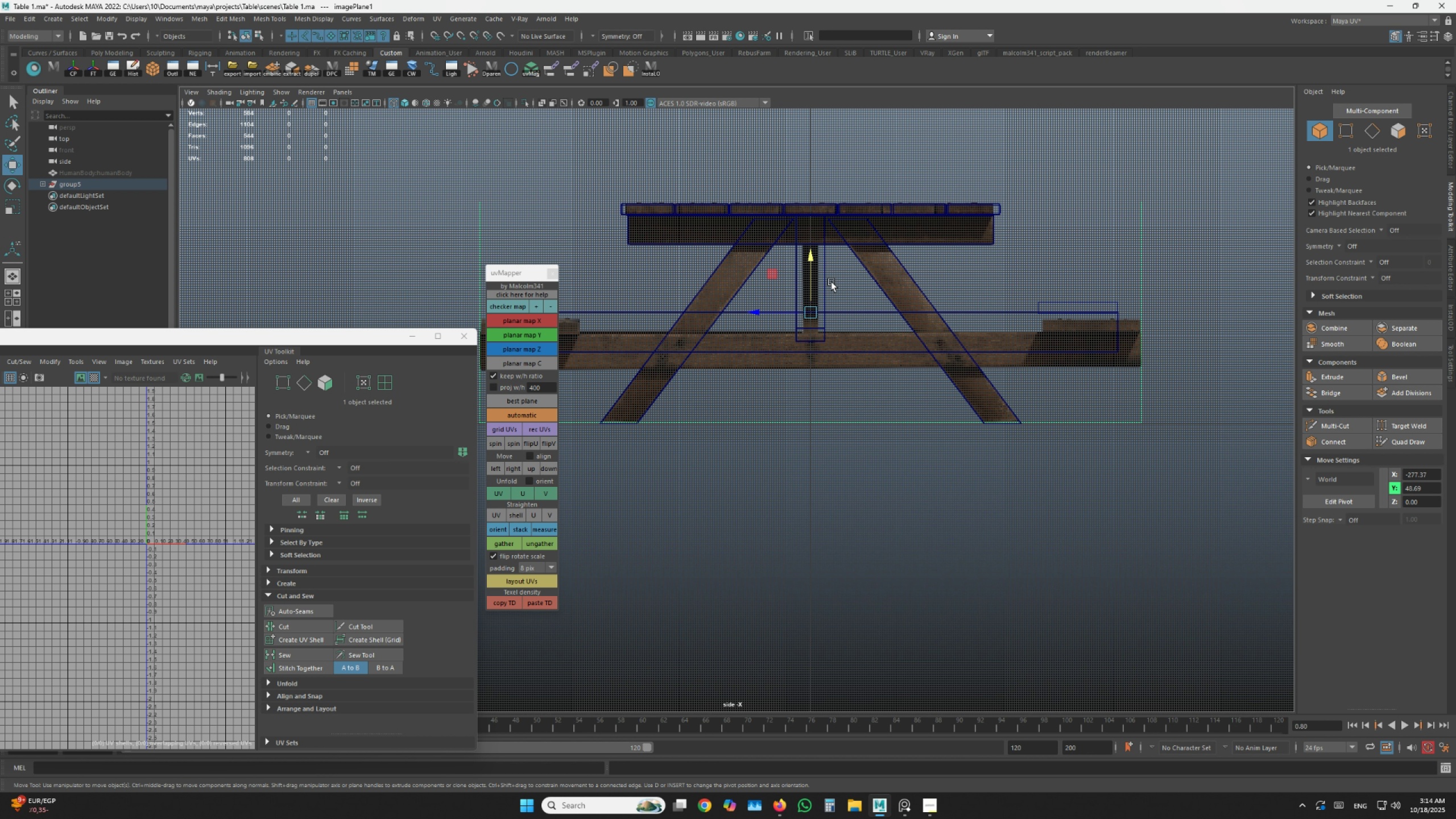 
left_click_drag(start_coordinate=[832, 282], to_coordinate=[800, 281])
 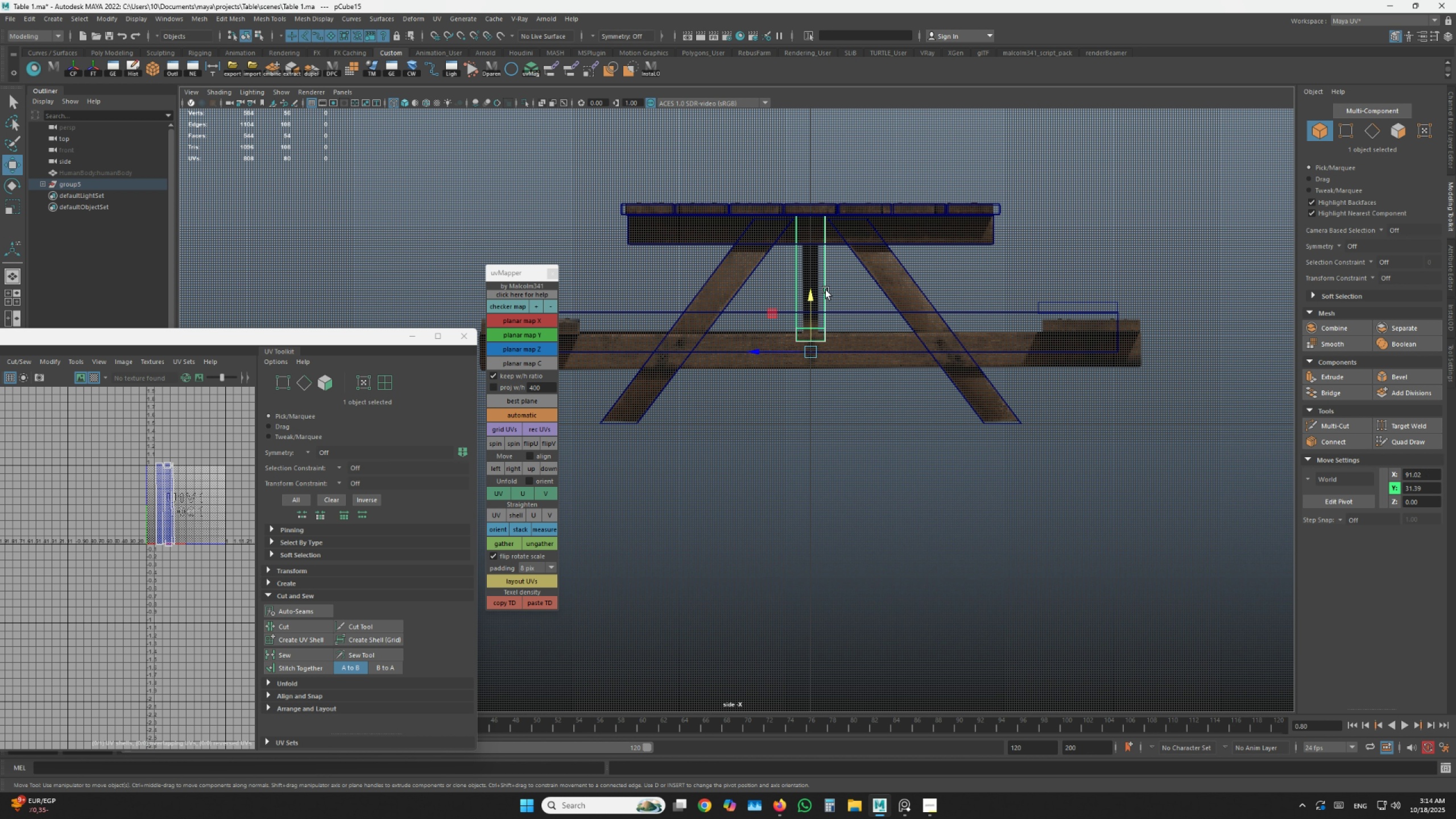 
key(R)
 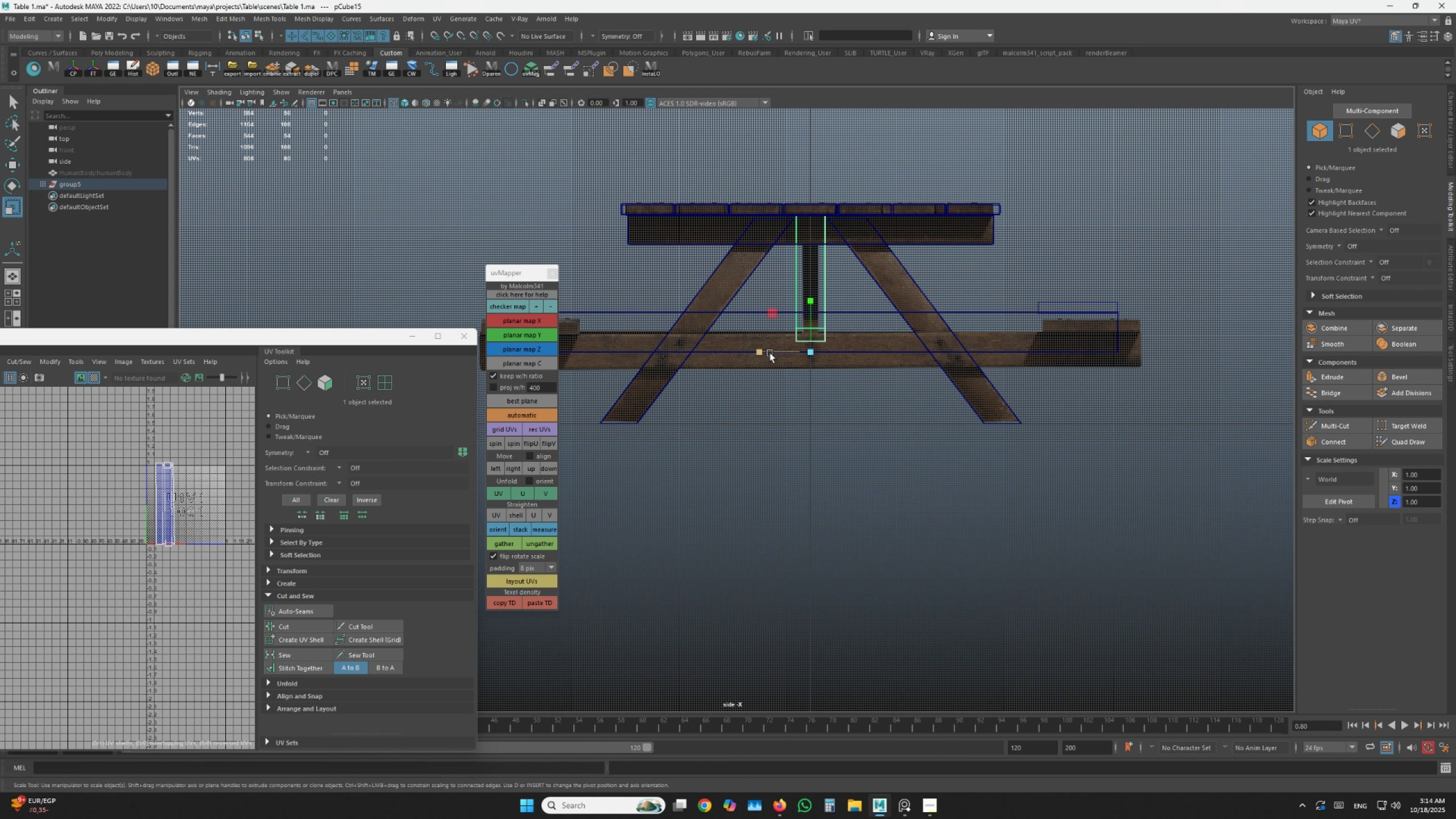 
left_click_drag(start_coordinate=[766, 353], to_coordinate=[787, 353])
 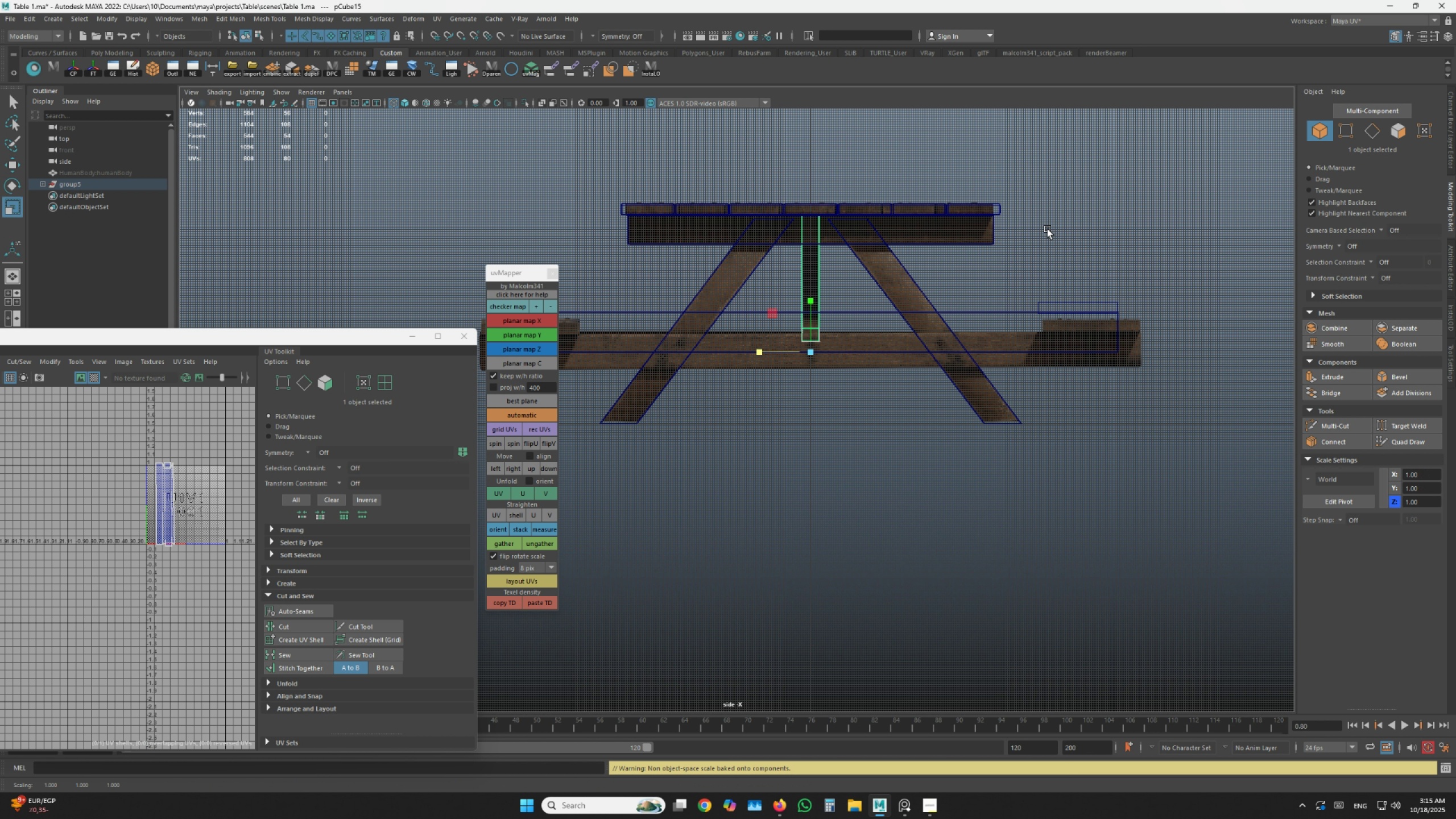 
key(Space)
 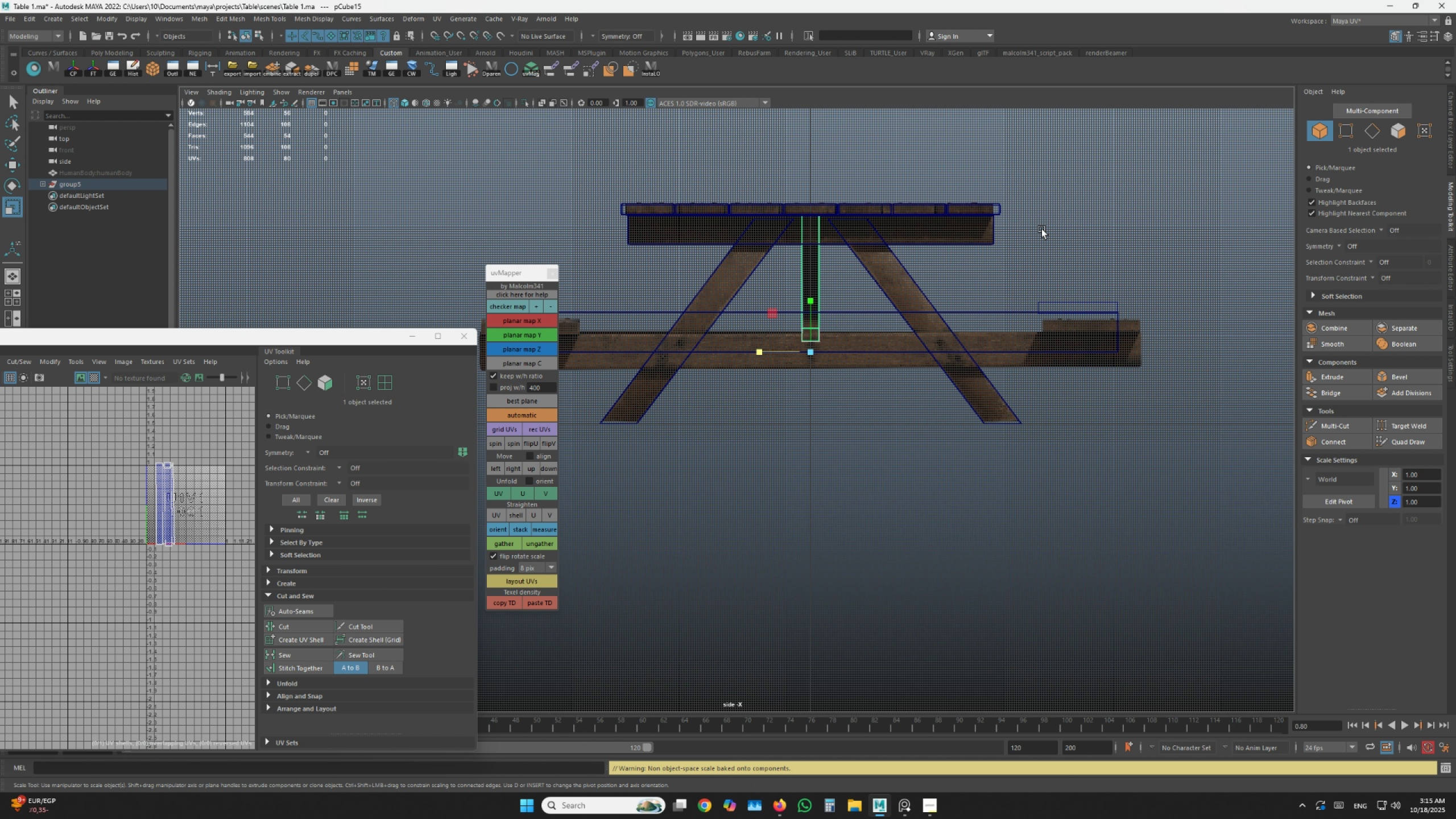 
key(Space)
 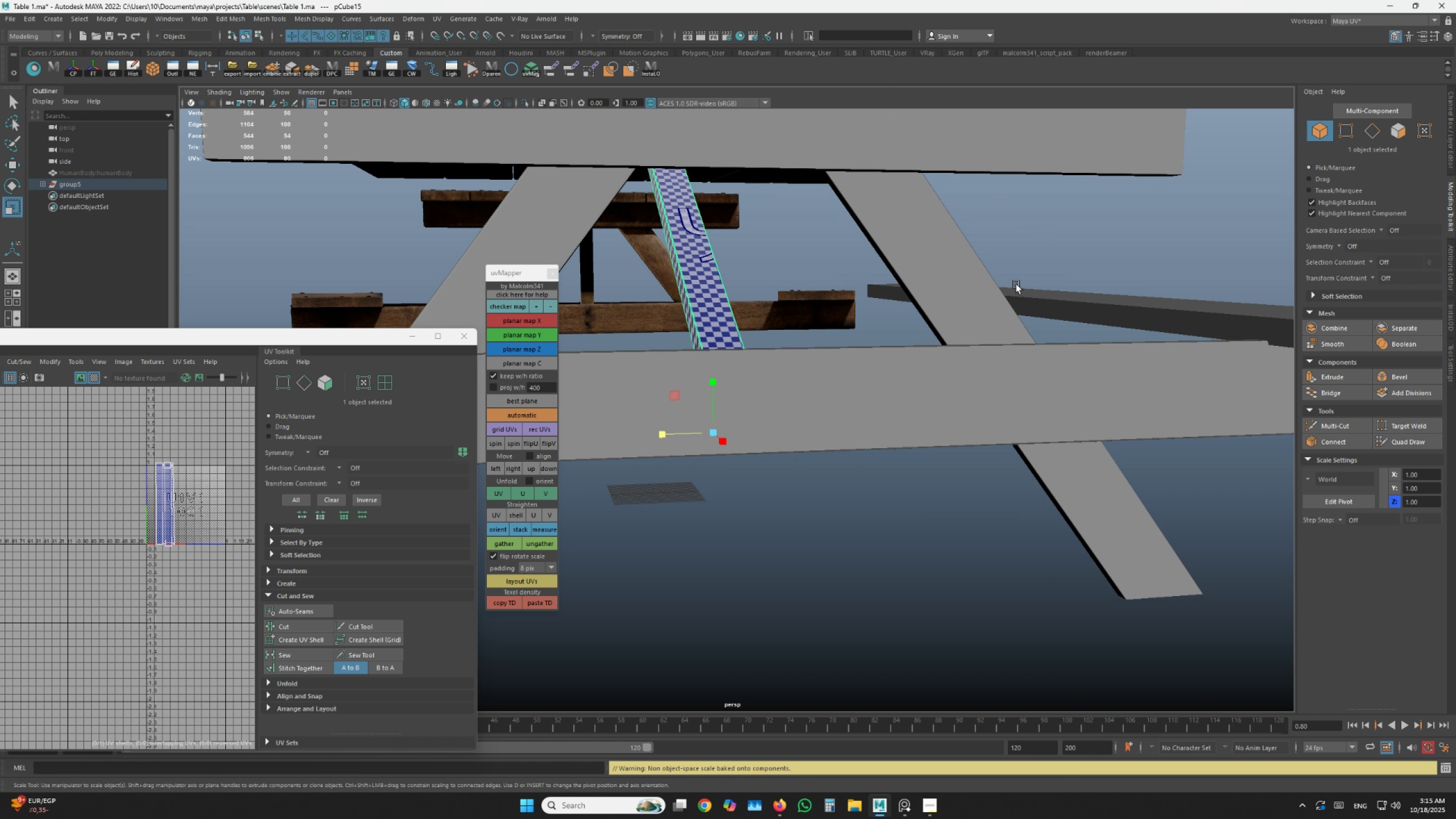 
hold_key(key=AltLeft, duration=1.22)
scroll: coordinate [878, 399], scroll_direction: down, amount: 8.0
 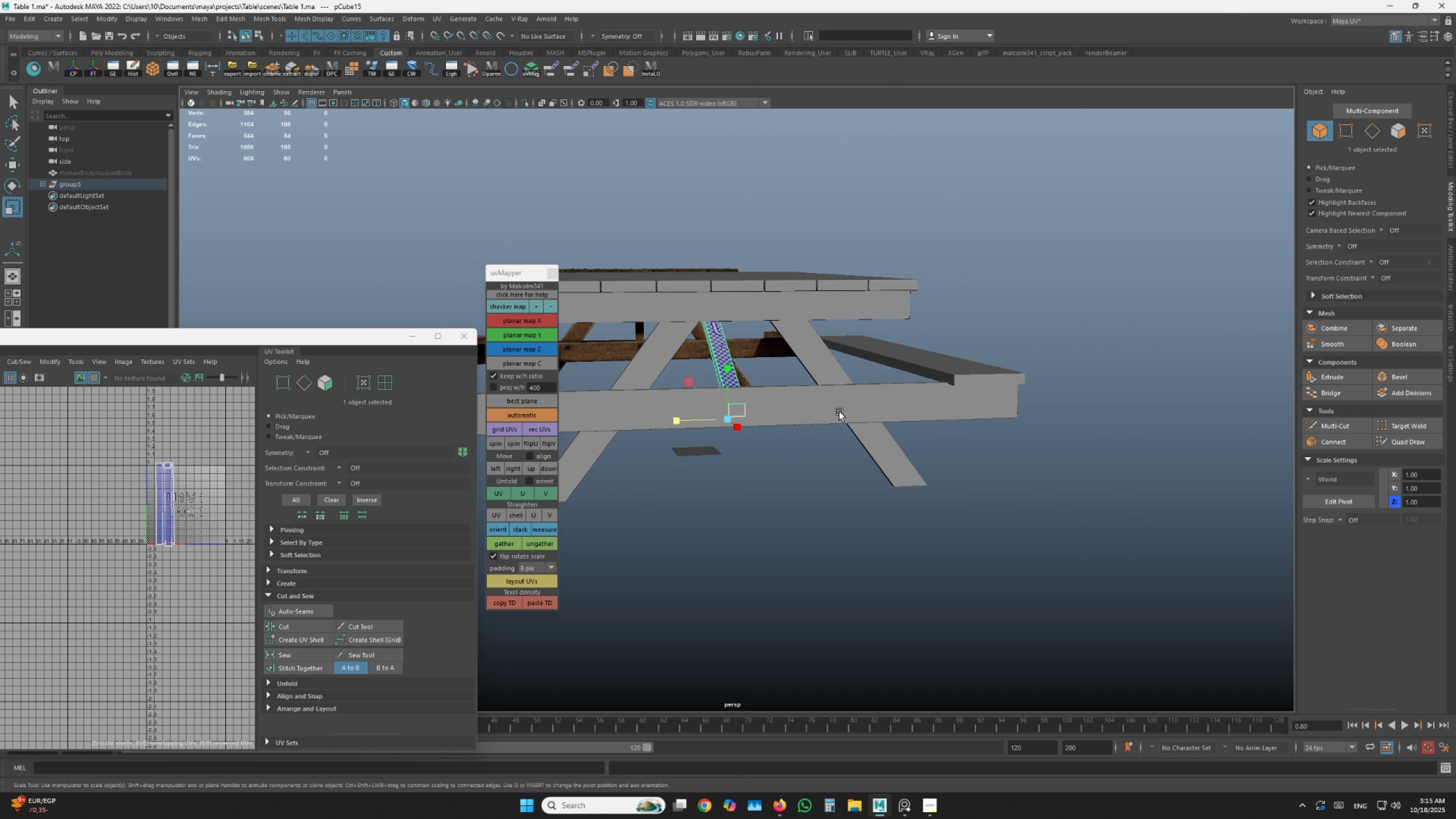 
left_click_drag(start_coordinate=[840, 412], to_coordinate=[930, 415])
 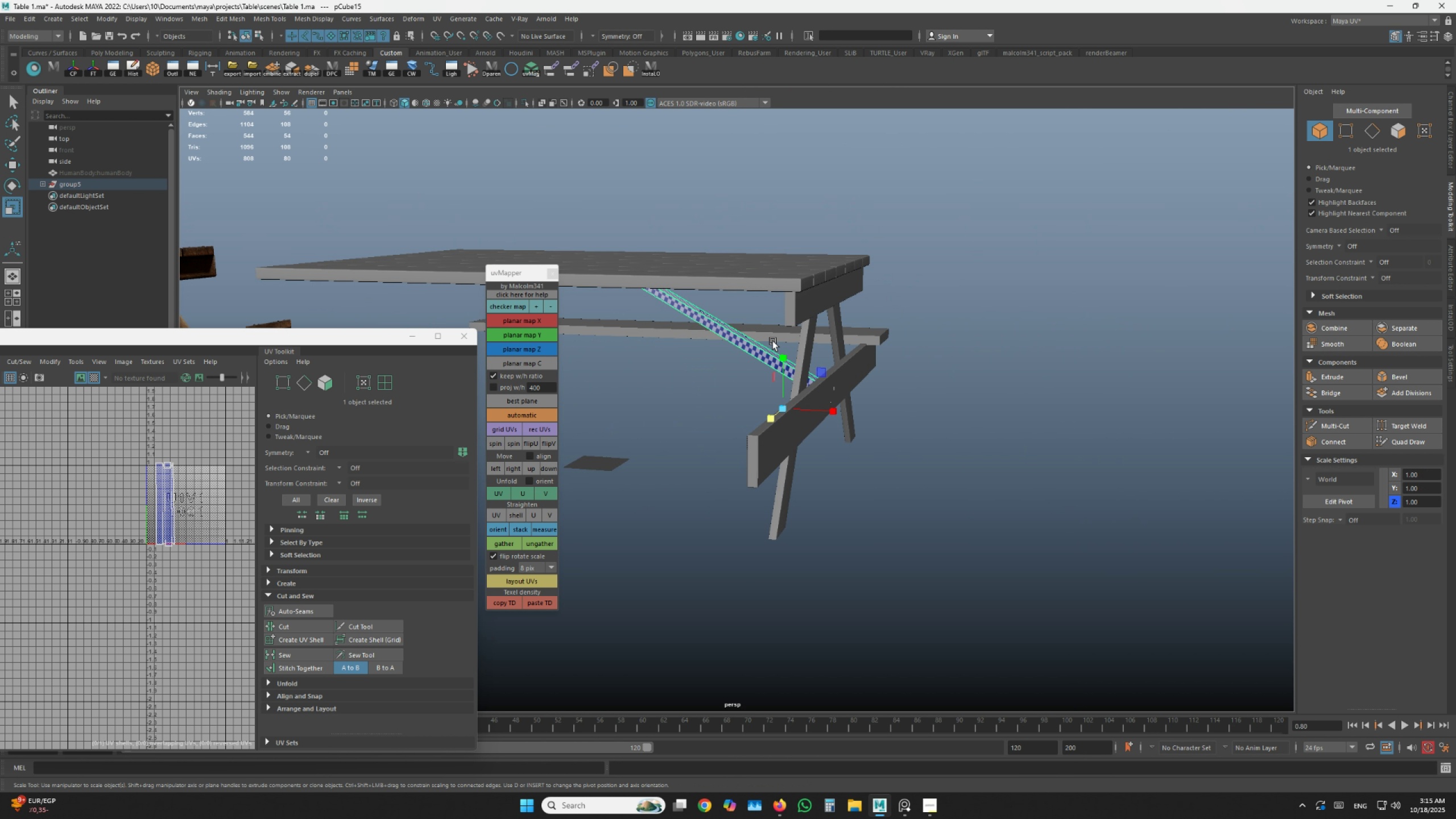 
scroll: coordinate [828, 332], scroll_direction: up, amount: 5.0
 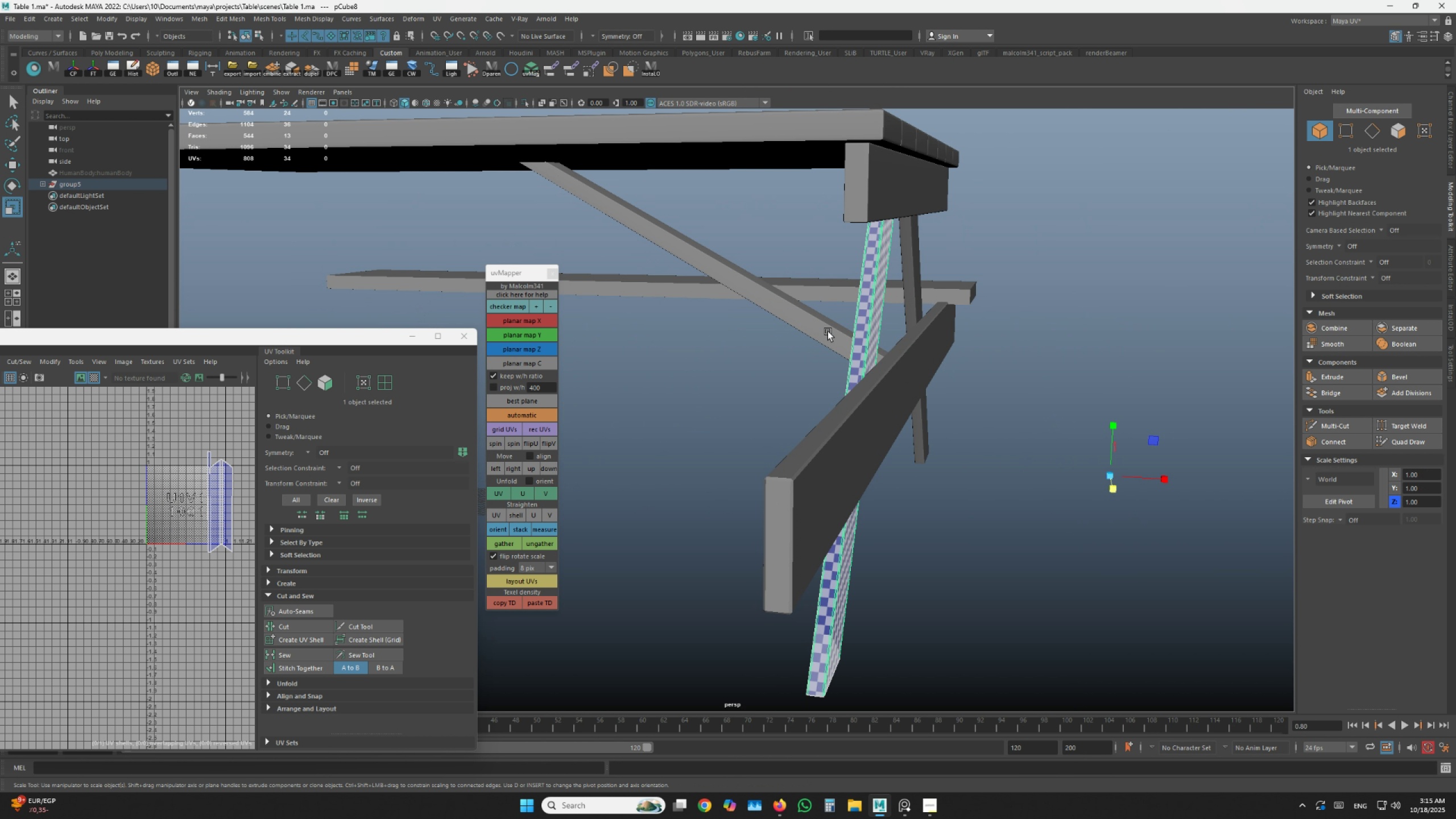 
hold_key(key=AltLeft, duration=1.18)
left_click_drag(start_coordinate=[826, 333], to_coordinate=[780, 340])
 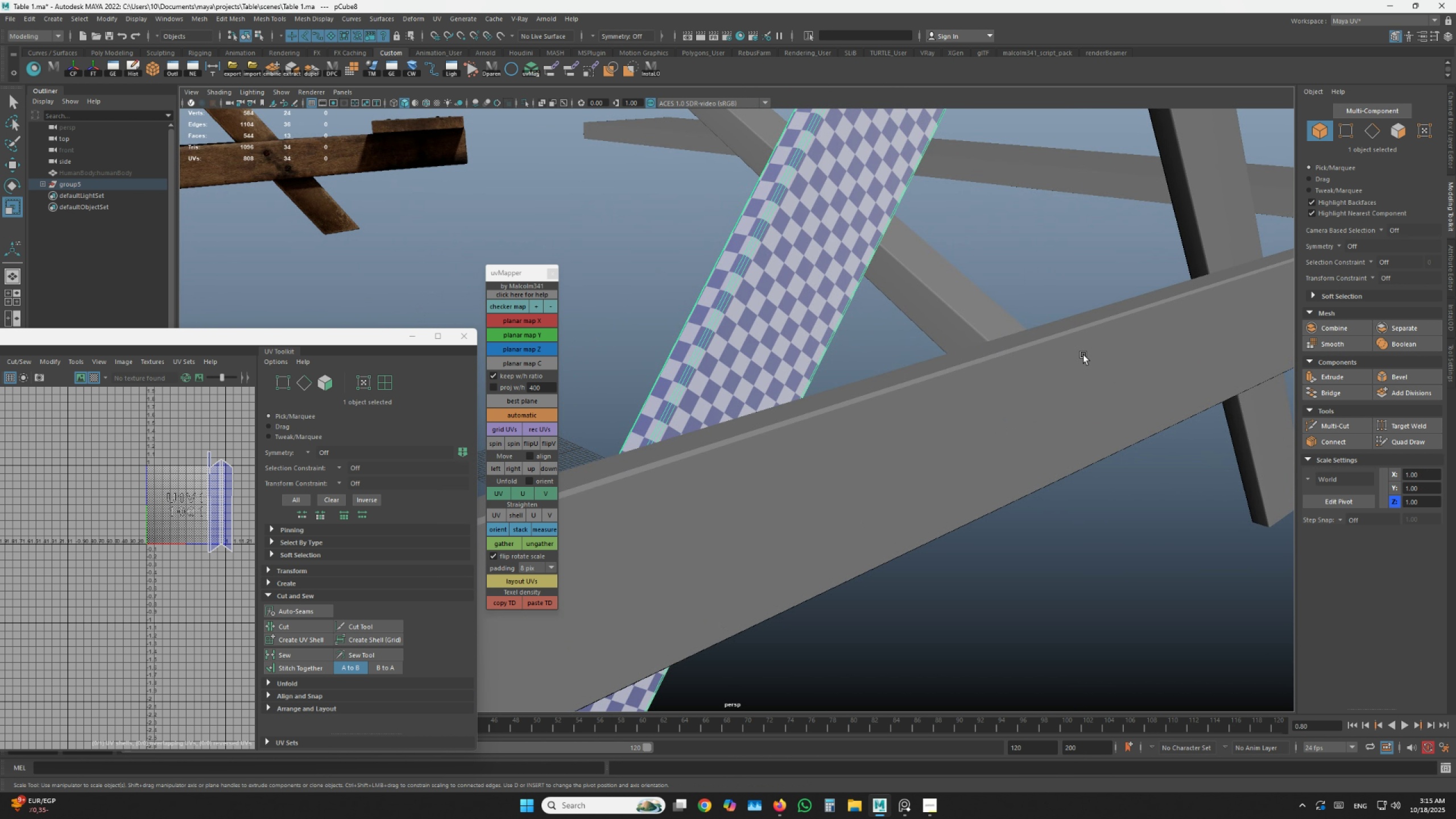 
scroll: coordinate [1082, 325], scroll_direction: down, amount: 3.0
 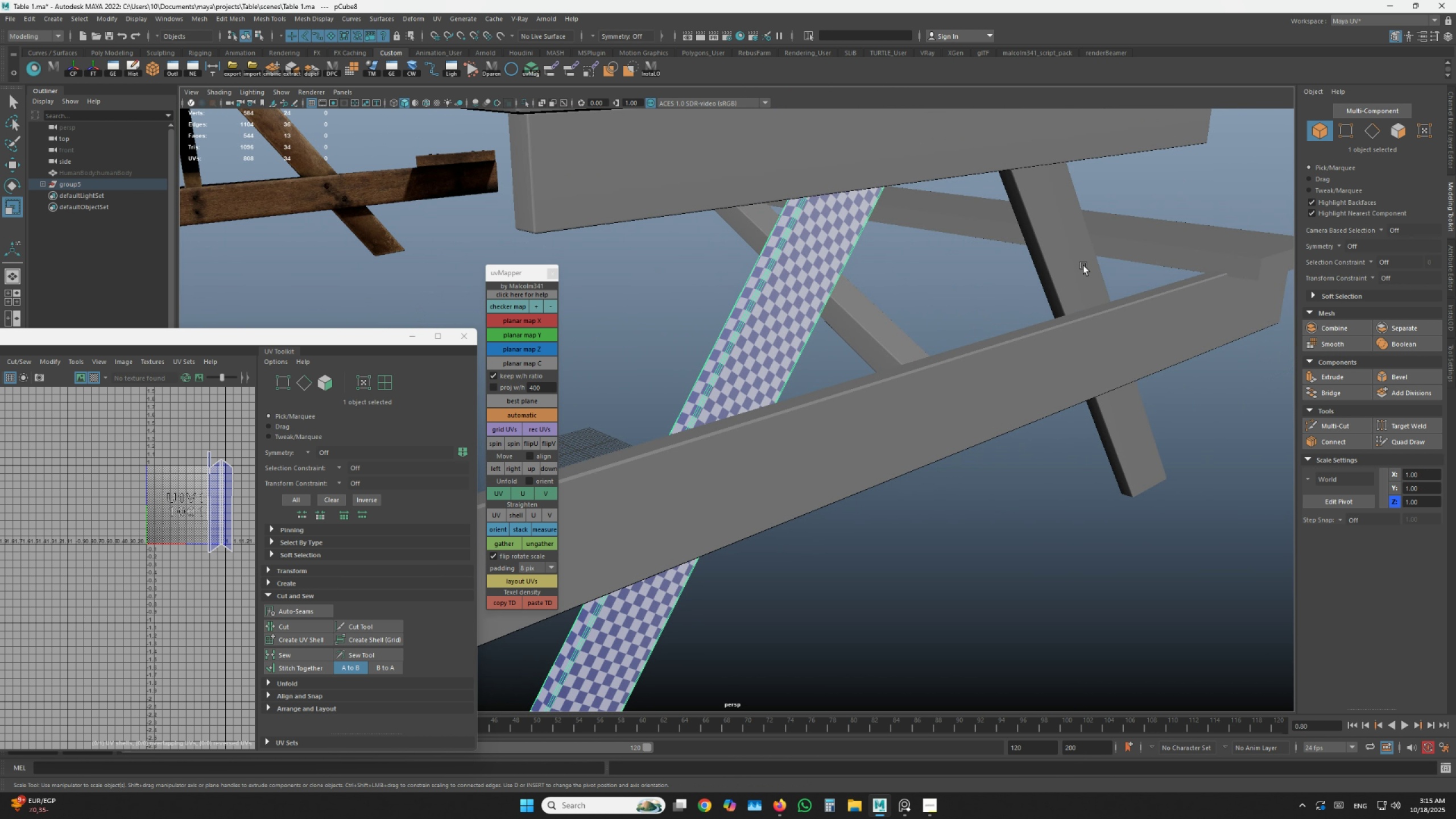 
left_click([1083, 266])
 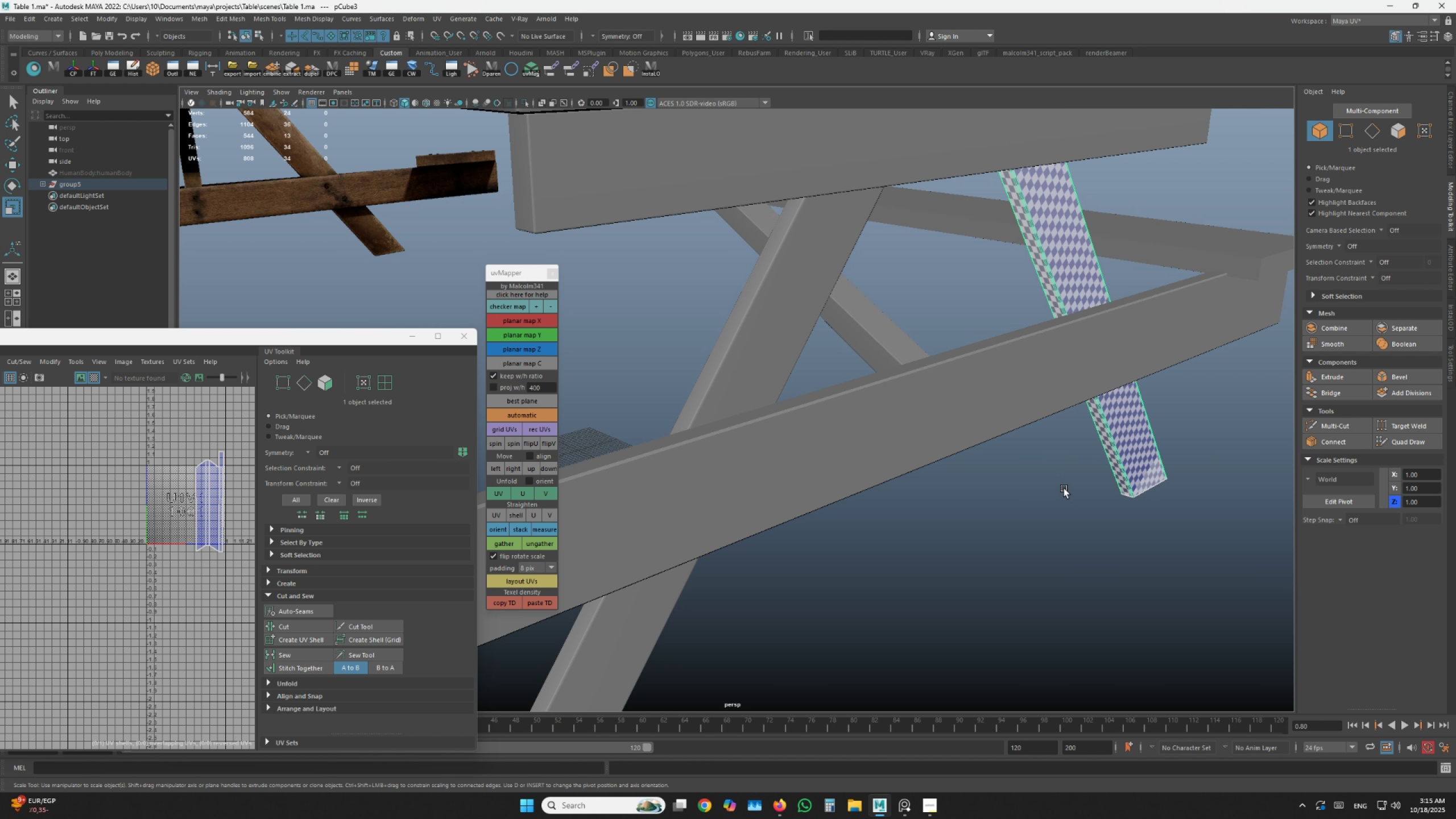 
left_click([1064, 489])
 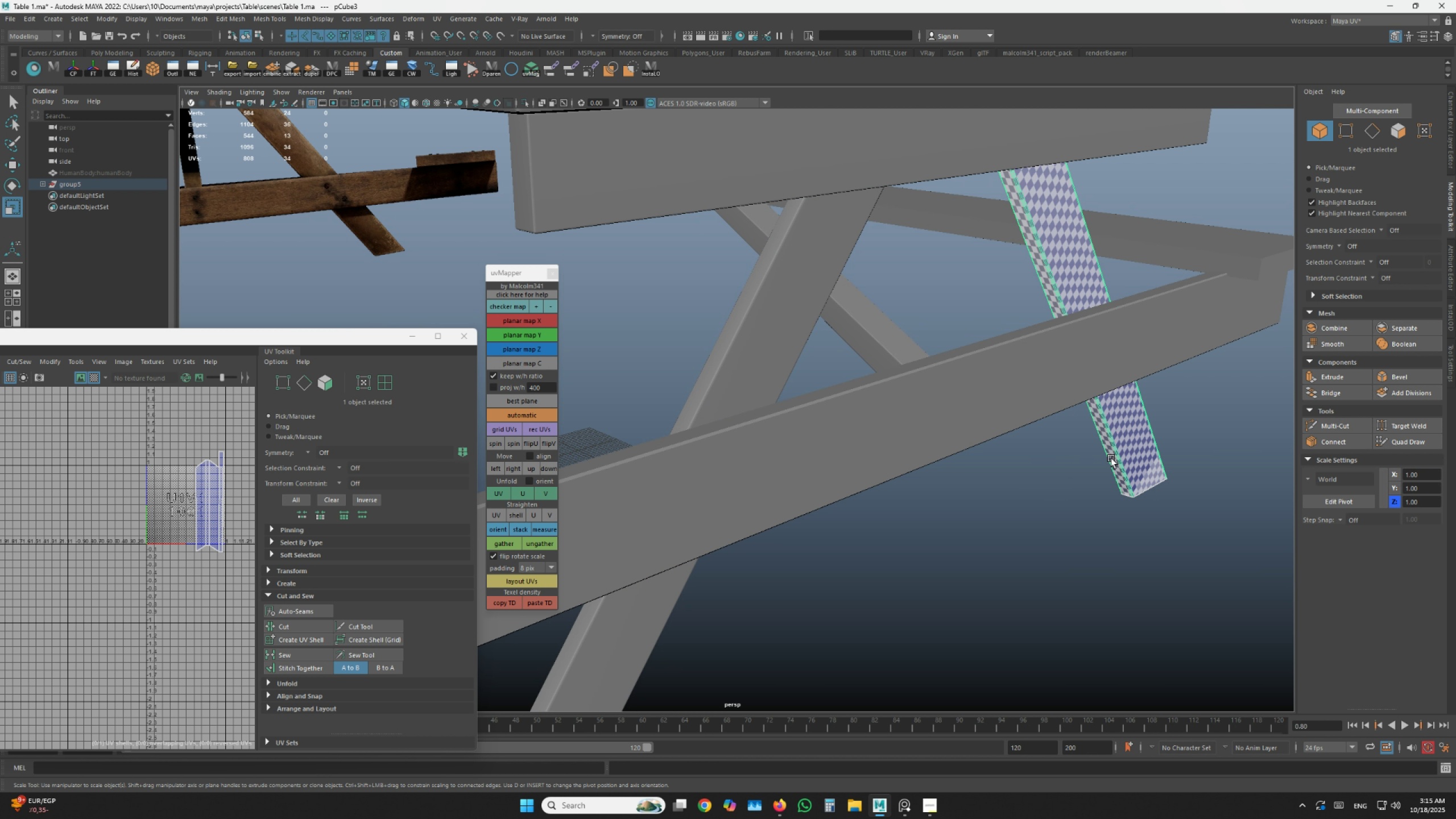 
scroll: coordinate [1098, 461], scroll_direction: down, amount: 2.0
 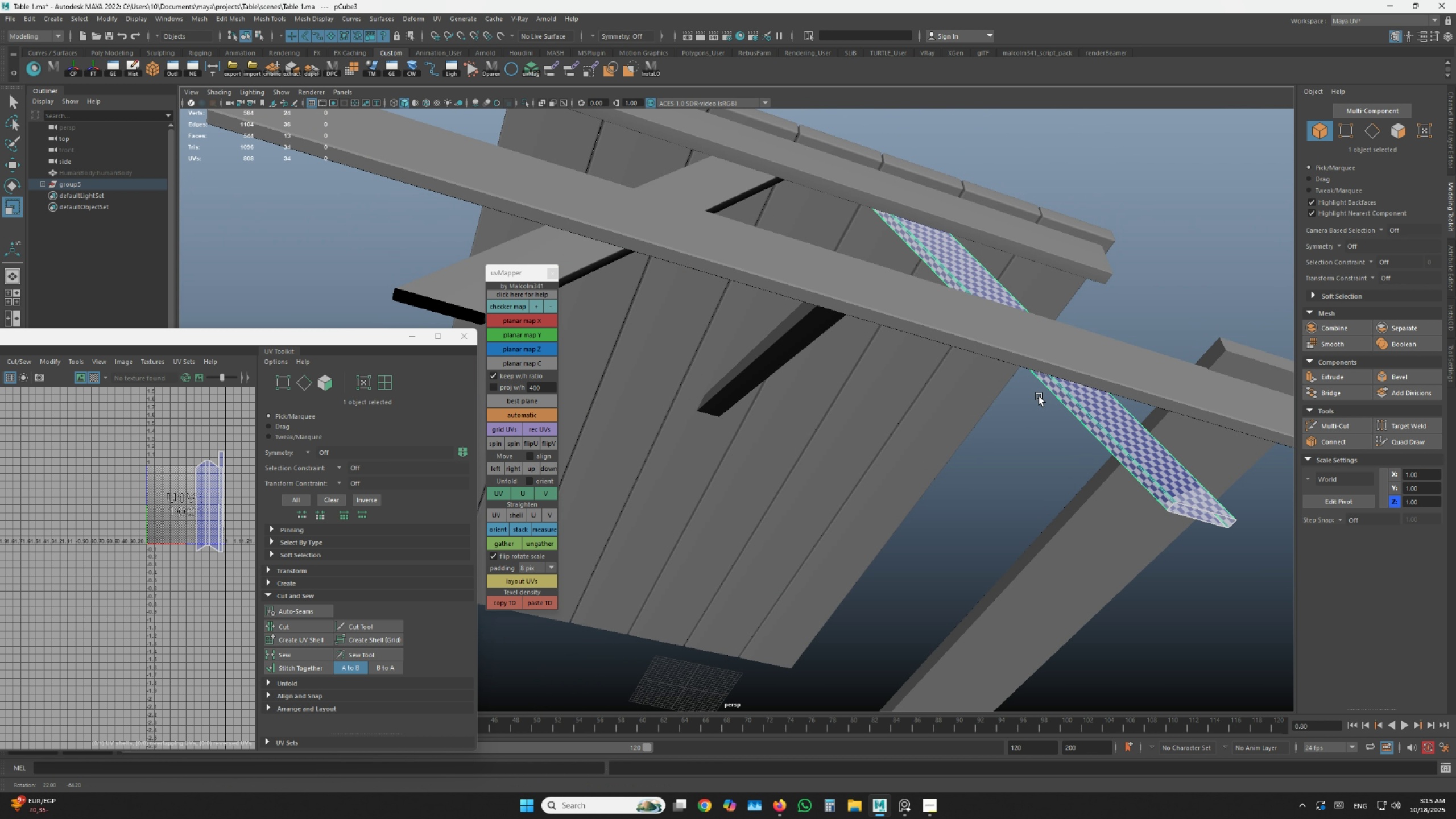 
hold_key(key=AltLeft, duration=1.41)
left_click_drag(start_coordinate=[1071, 457], to_coordinate=[1018, 423])
 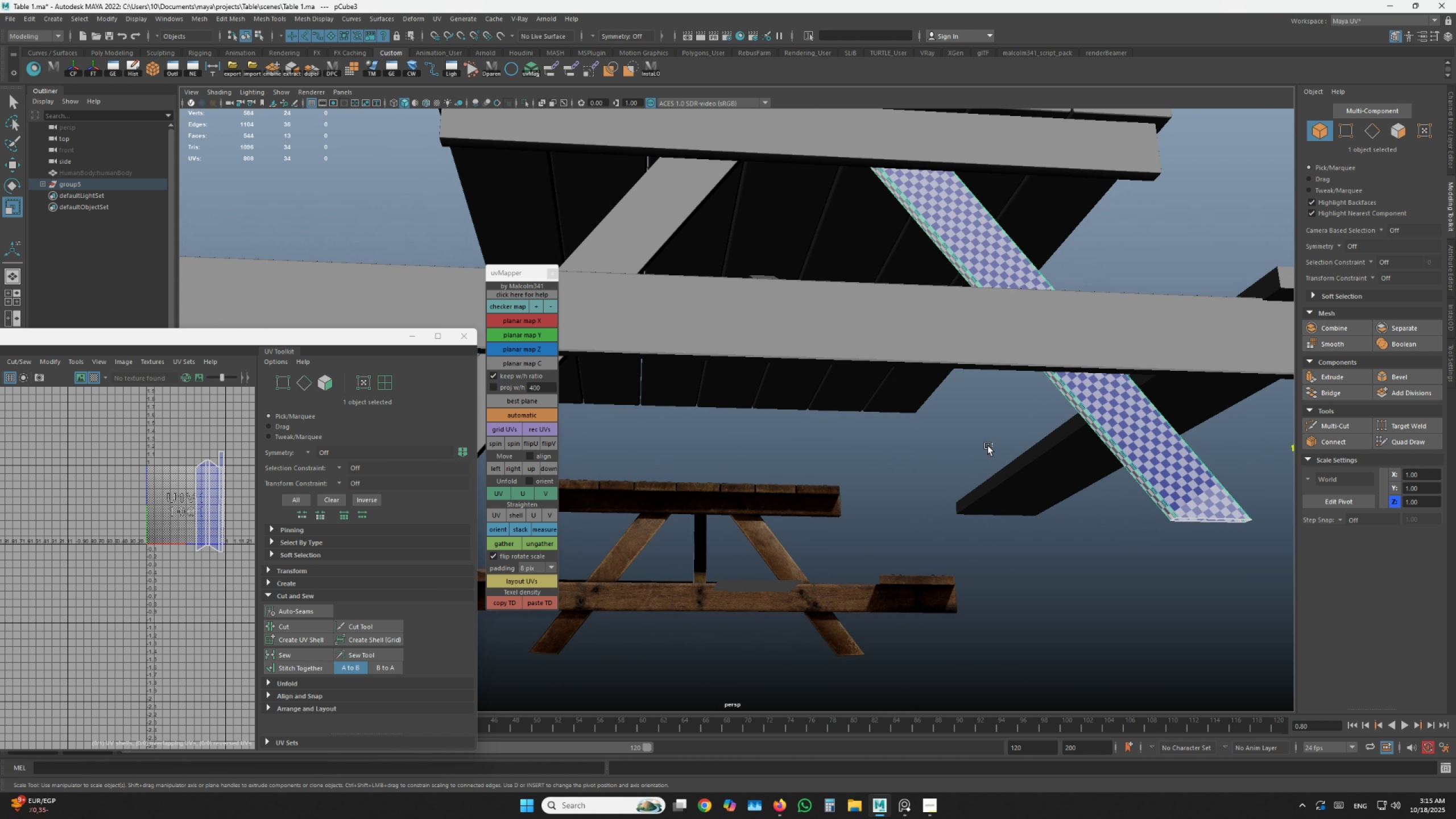 
left_click_drag(start_coordinate=[992, 443], to_coordinate=[988, 446])
 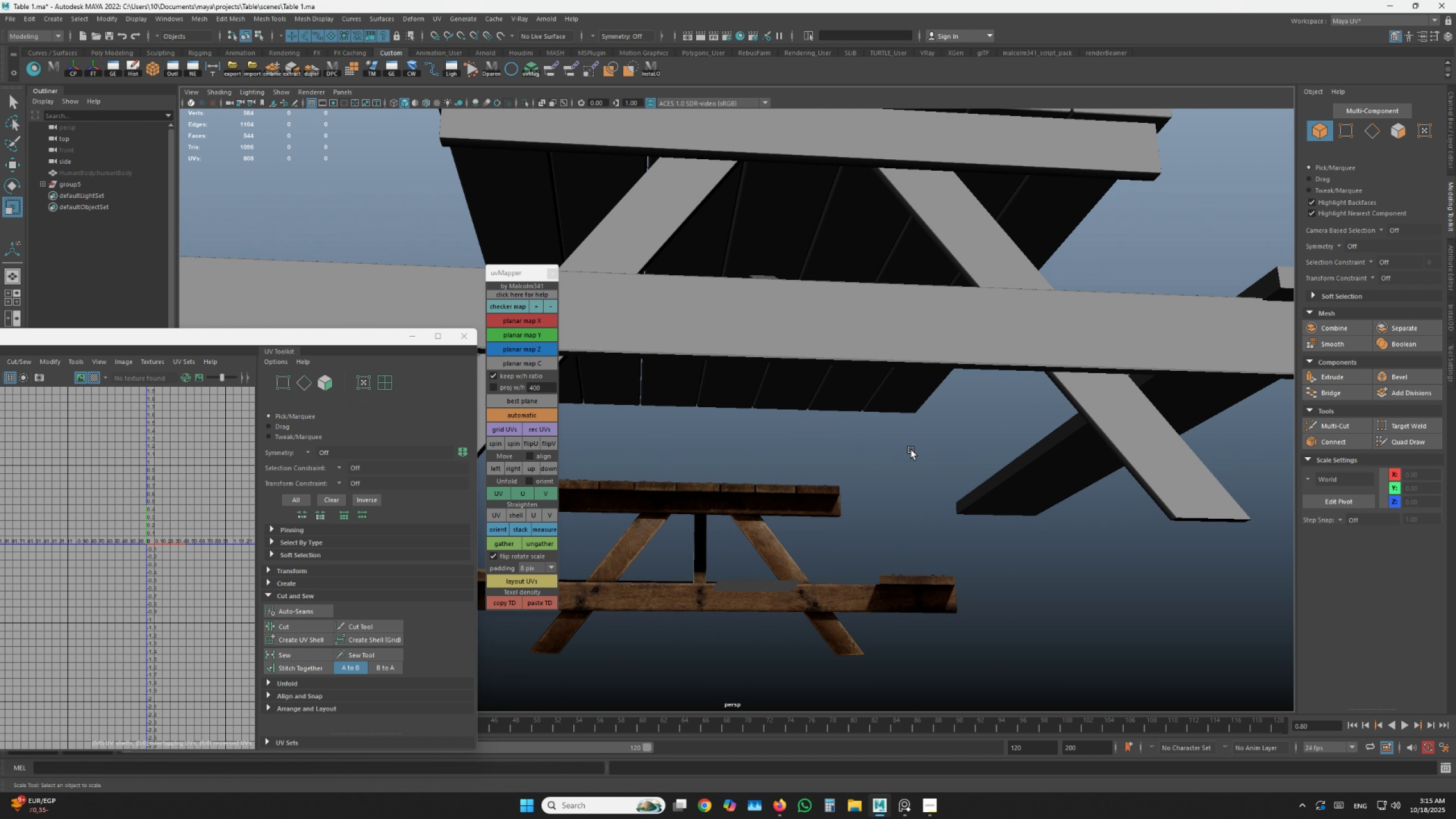 
hold_key(key=AltLeft, duration=0.37)
 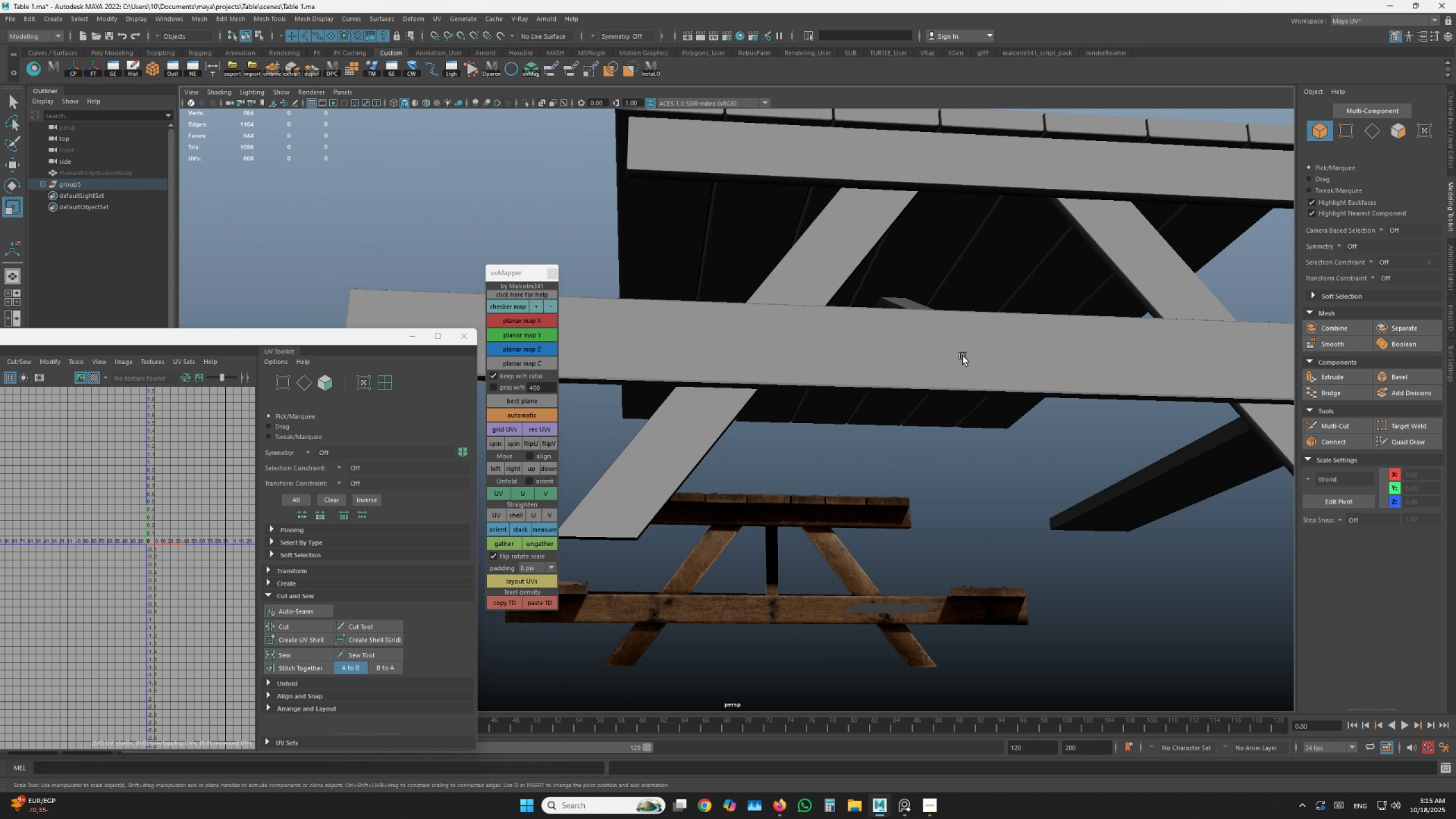 
left_click([965, 349])
 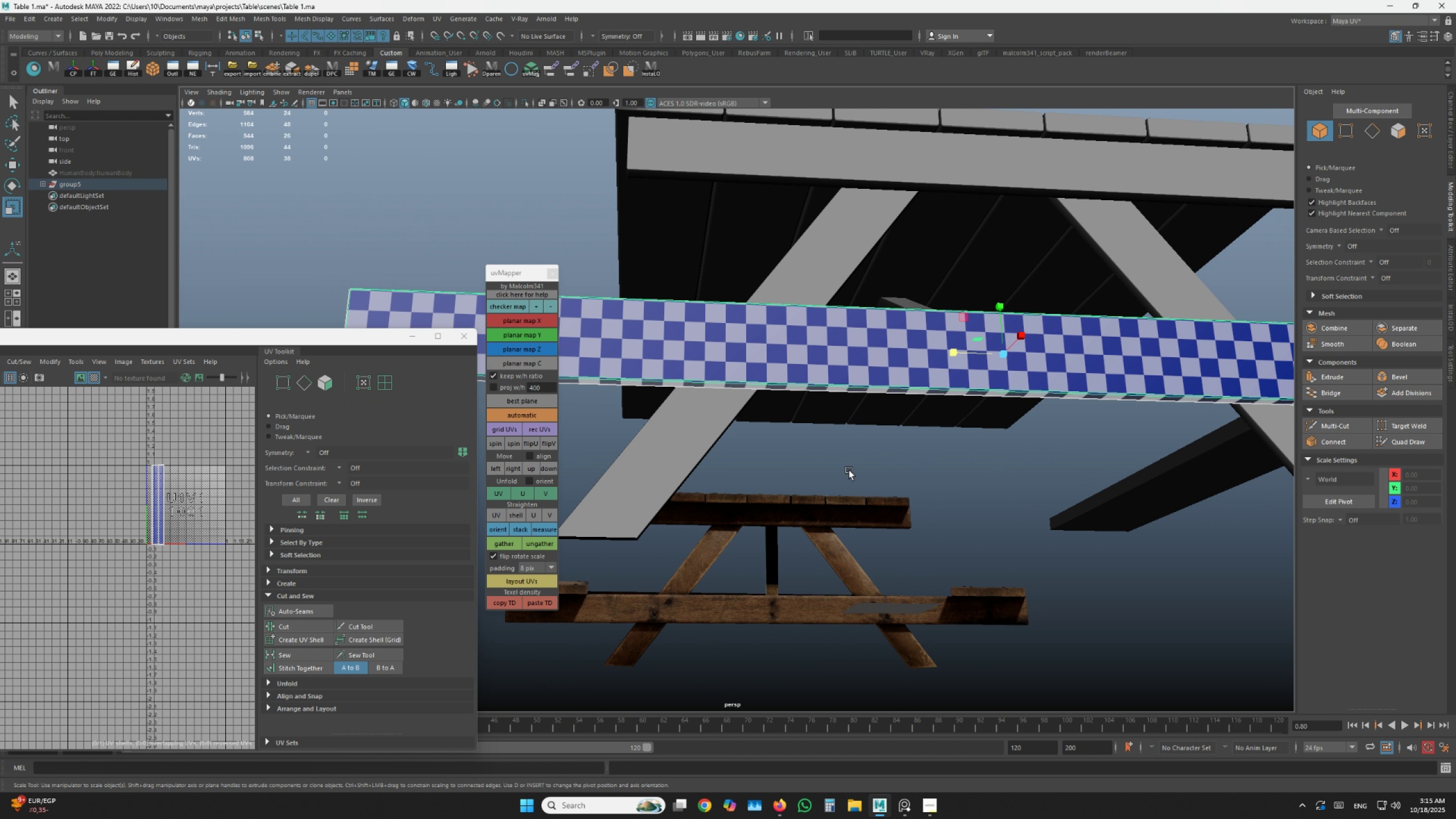 
hold_key(key=AltLeft, duration=1.54)
left_click_drag(start_coordinate=[842, 493], to_coordinate=[931, 507])
 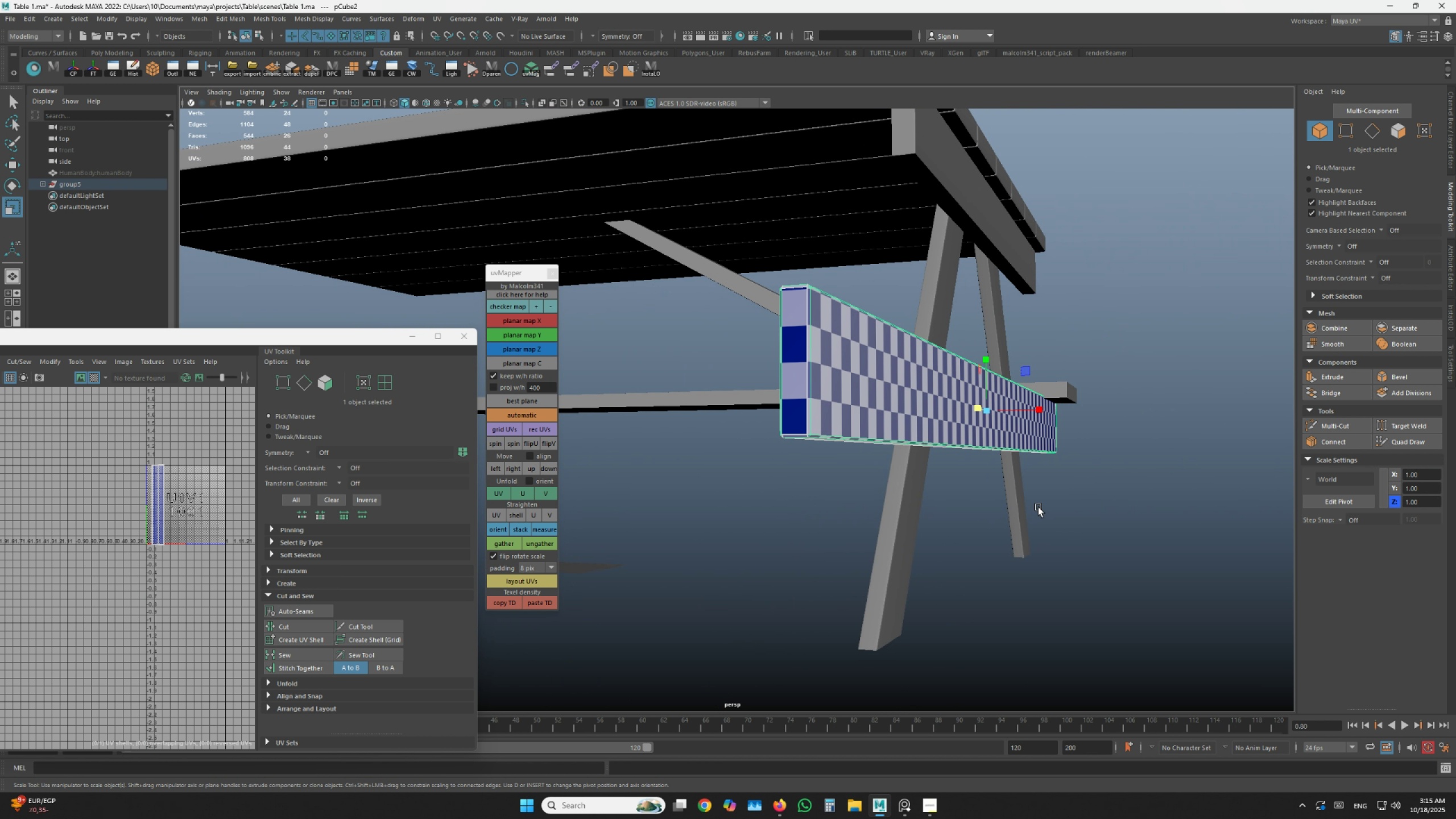 
left_click_drag(start_coordinate=[1031, 513], to_coordinate=[999, 527])
 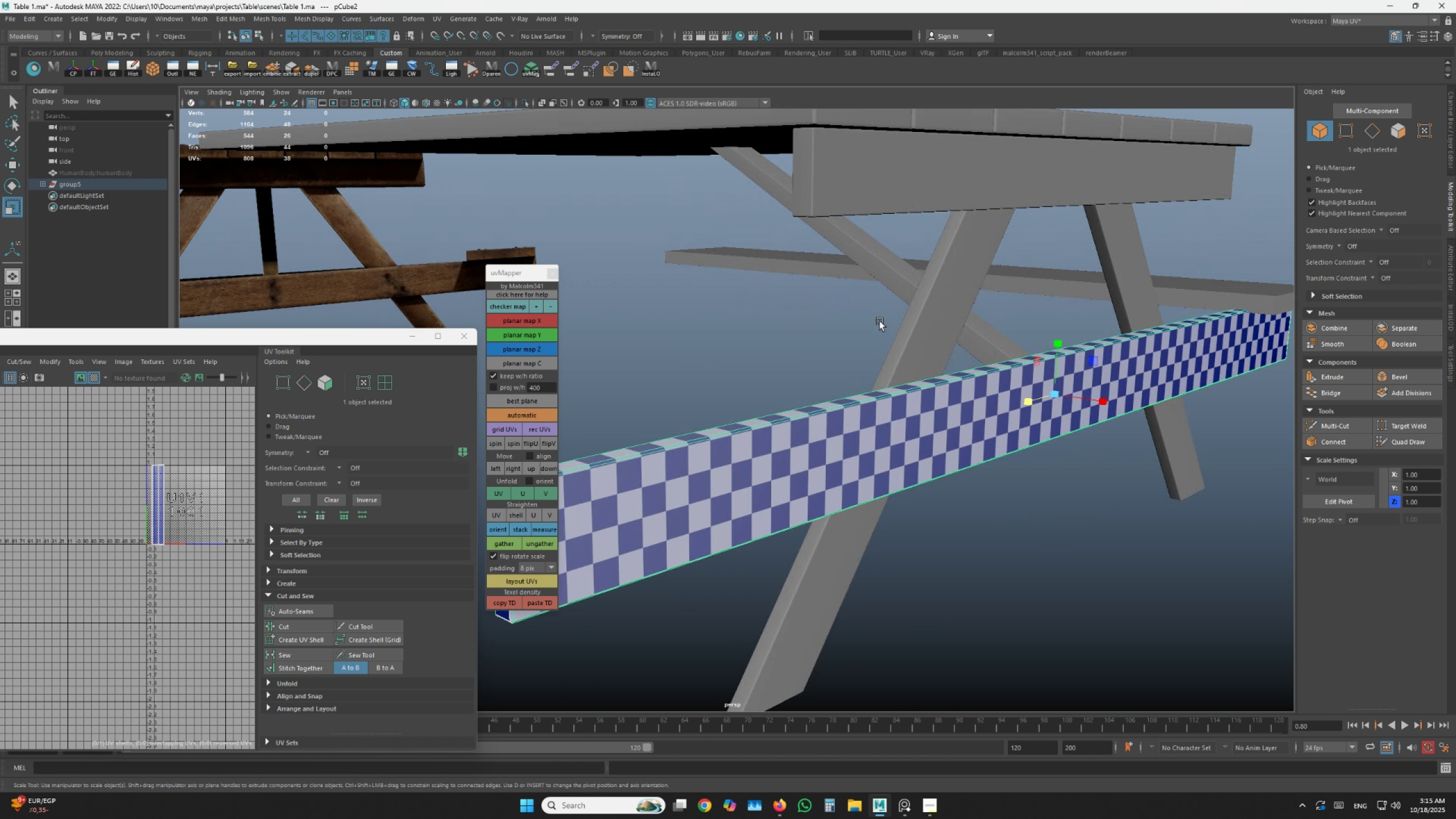 
key(Alt+AltLeft)
 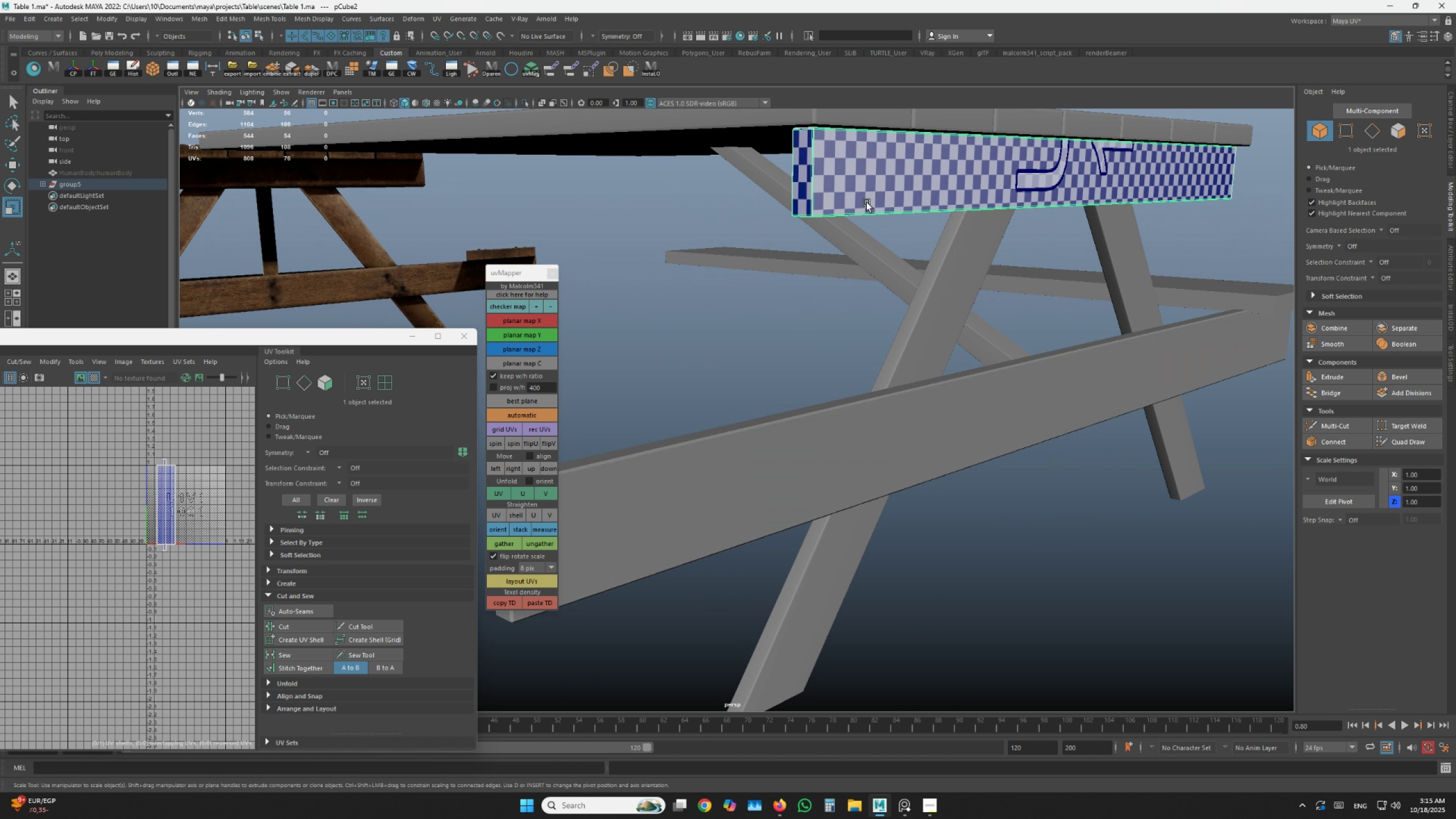 
left_click([867, 198])
 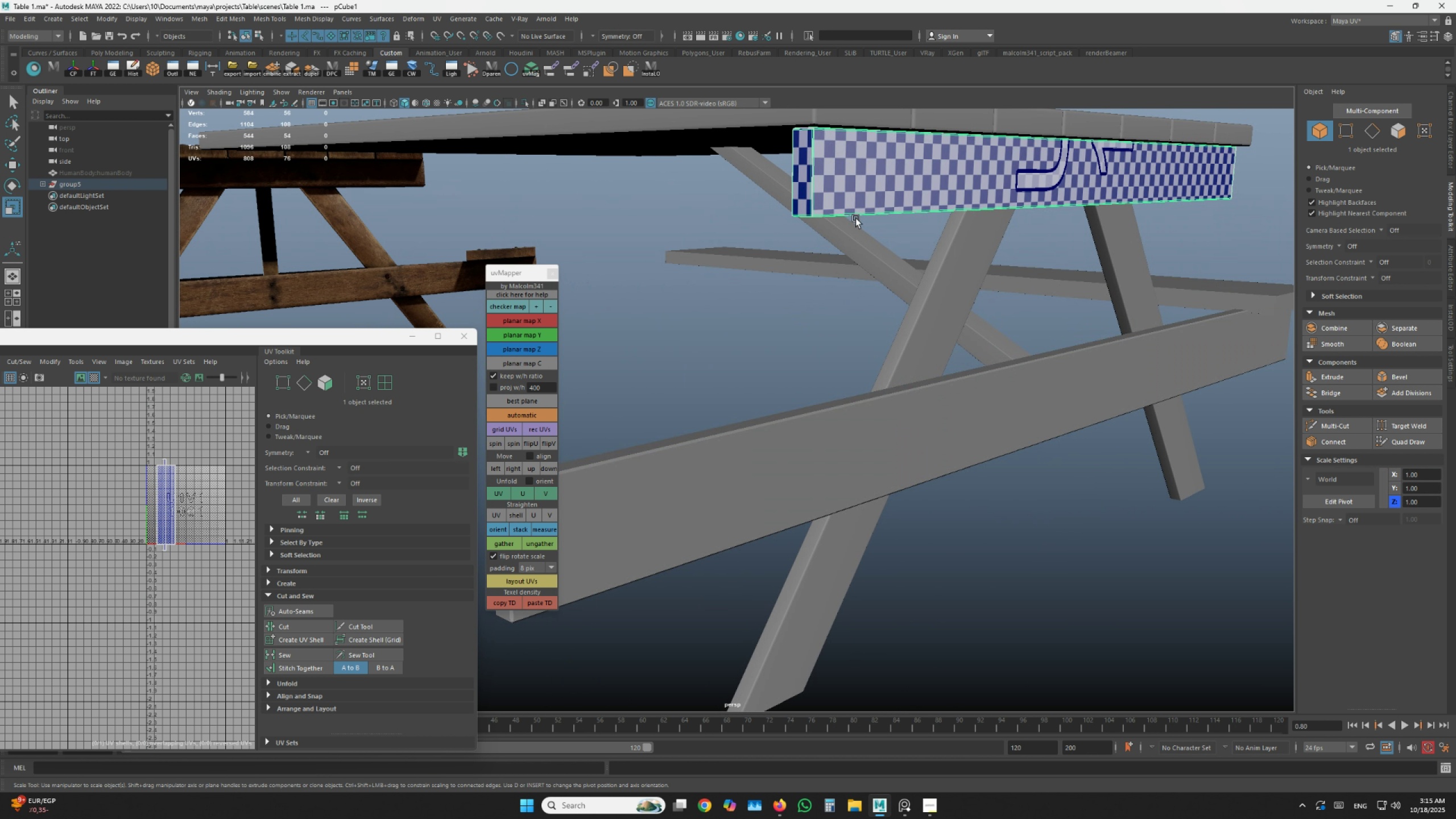 
hold_key(key=AltLeft, duration=0.78)
scroll: coordinate [773, 251], scroll_direction: down, amount: 1.0
 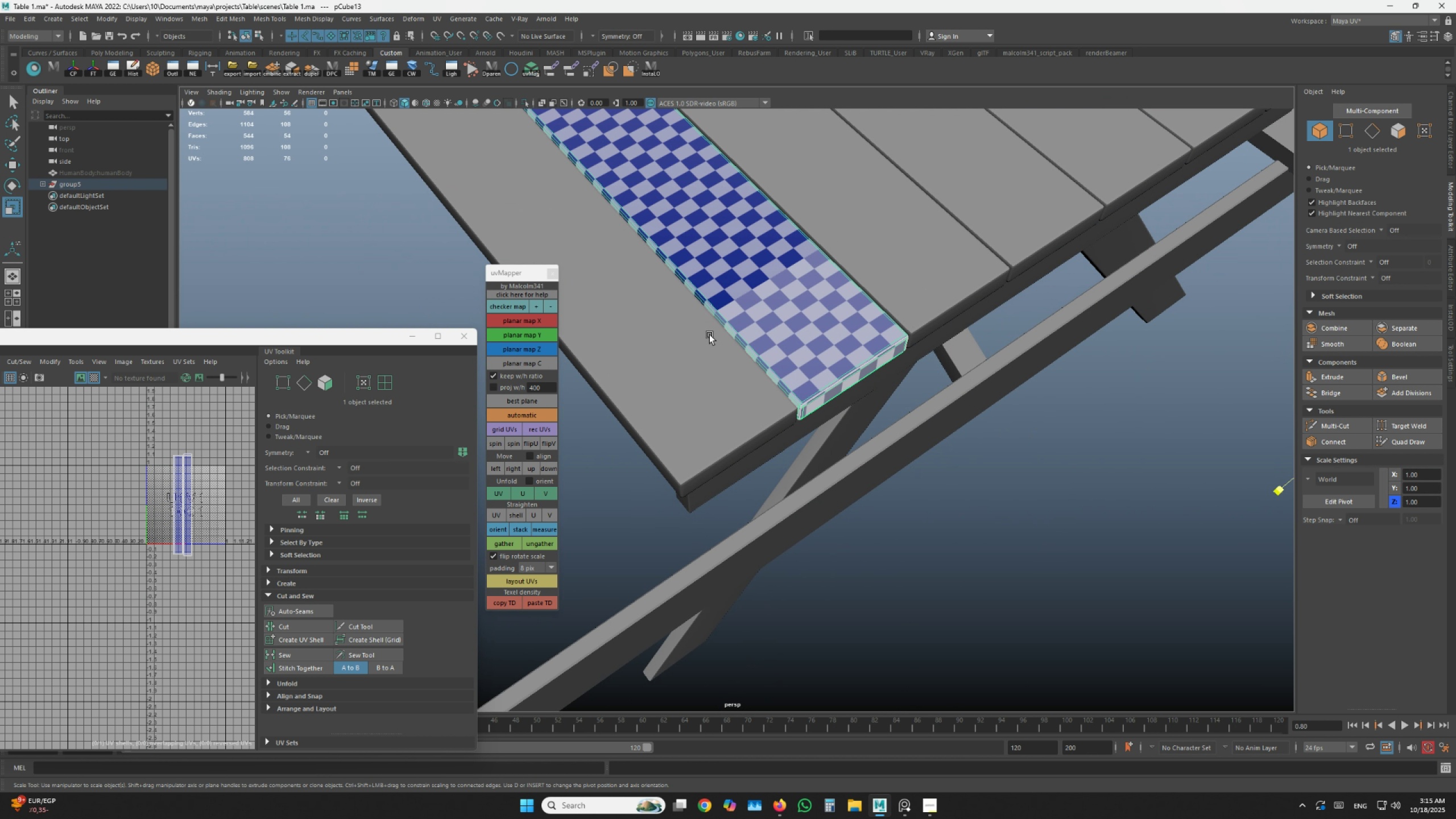 
double_click([709, 336])
 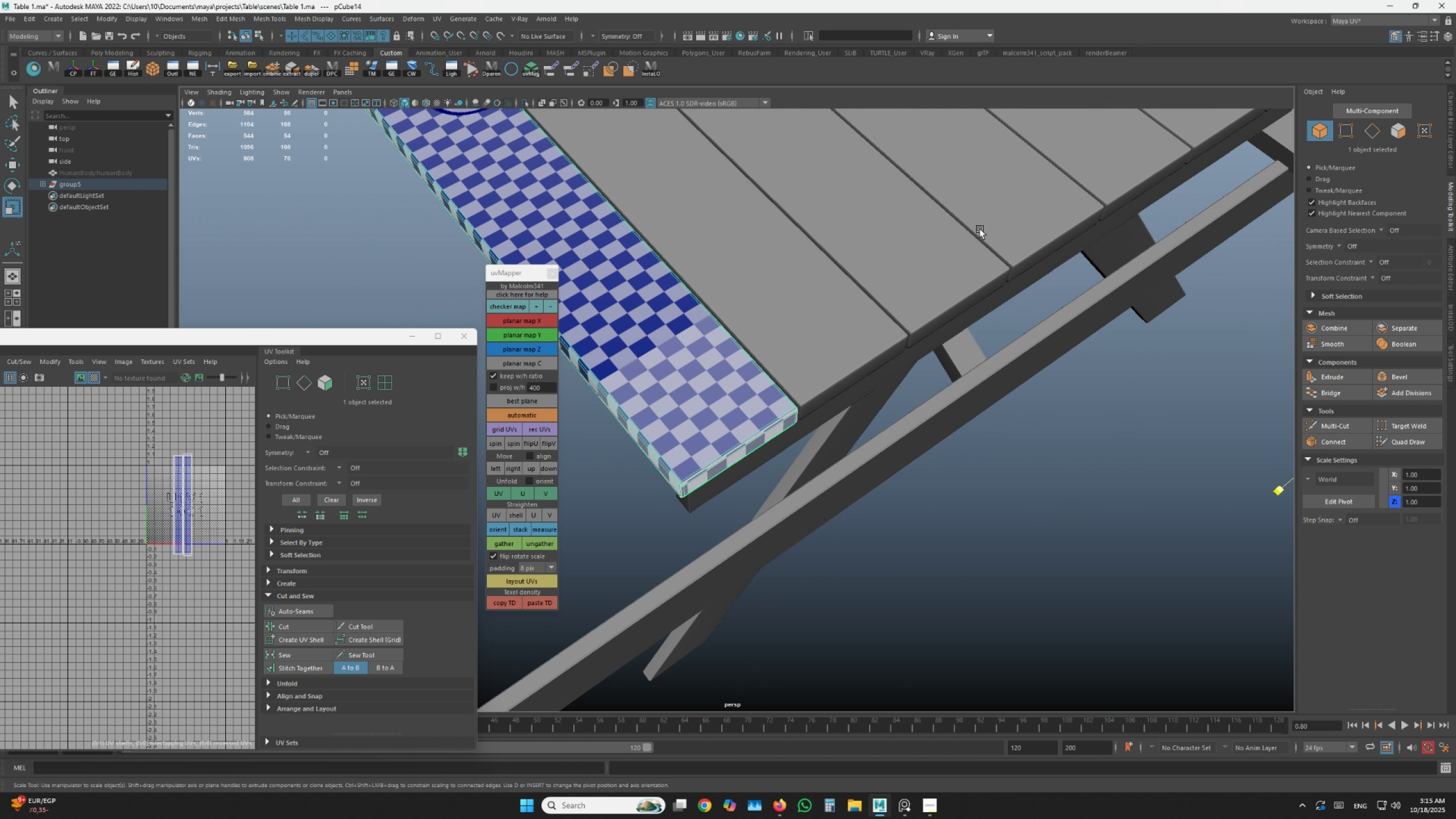 
triple_click([980, 229])
 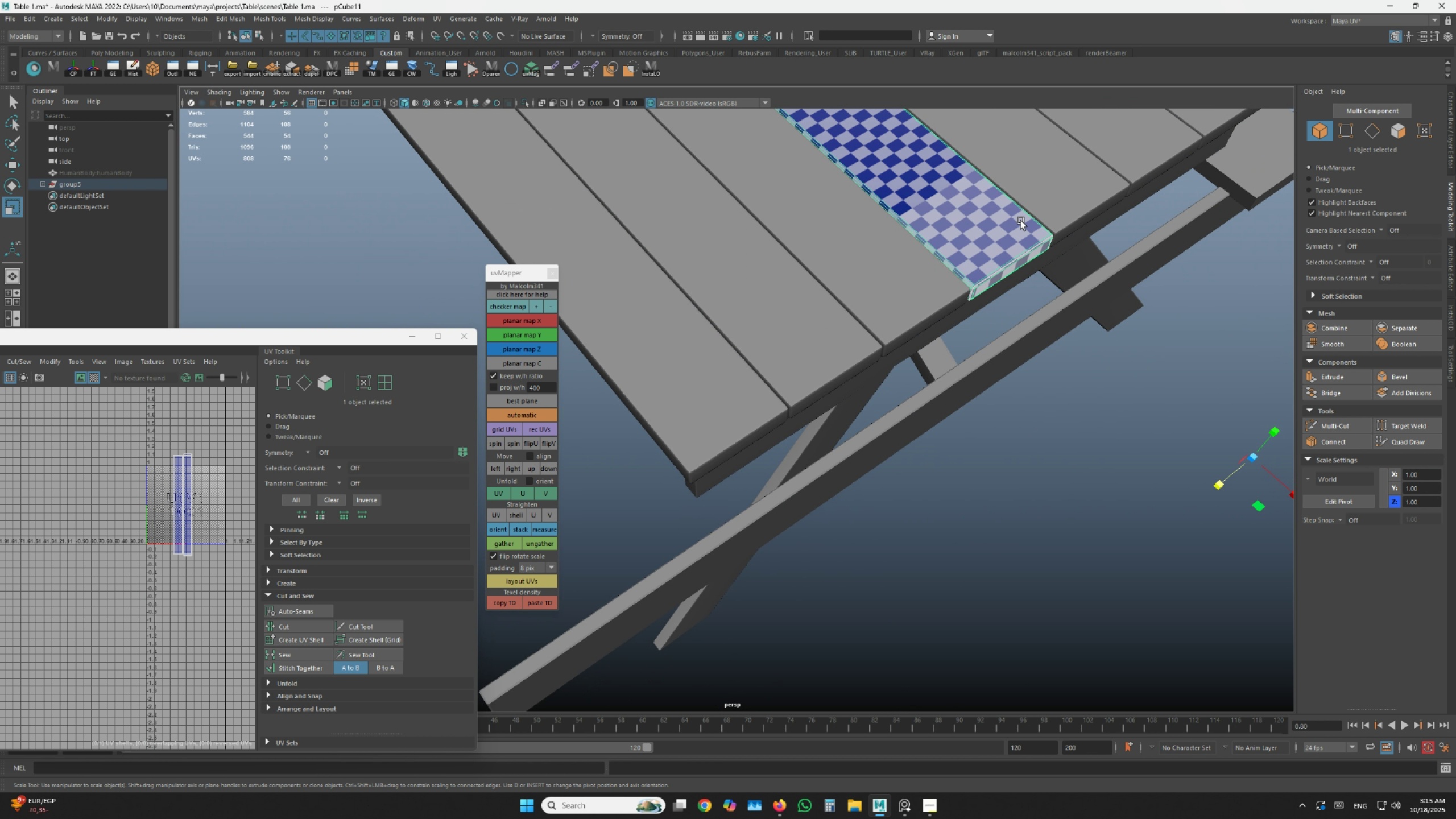 
scroll: coordinate [1053, 213], scroll_direction: down, amount: 5.0
 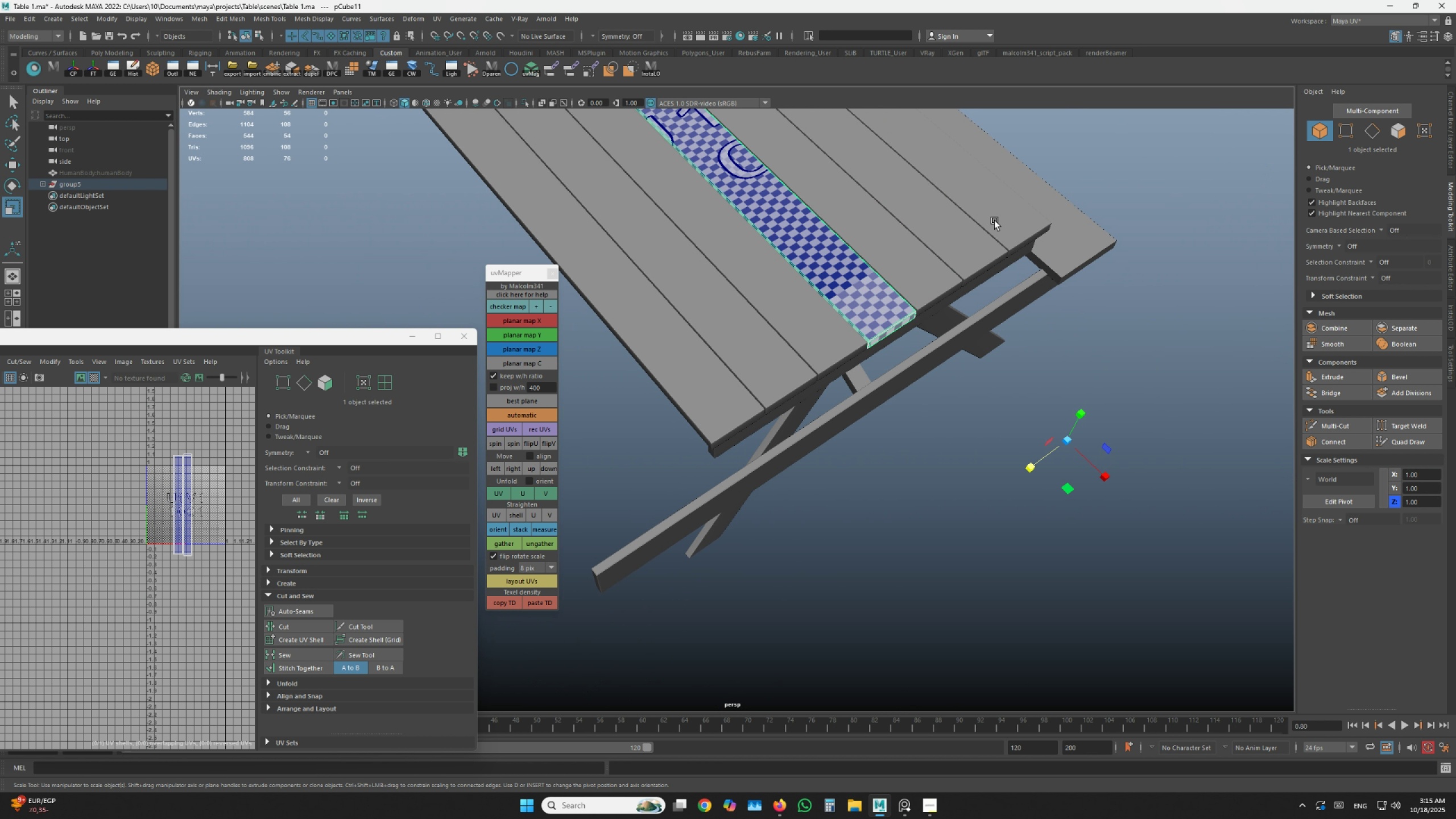 
left_click([995, 221])
 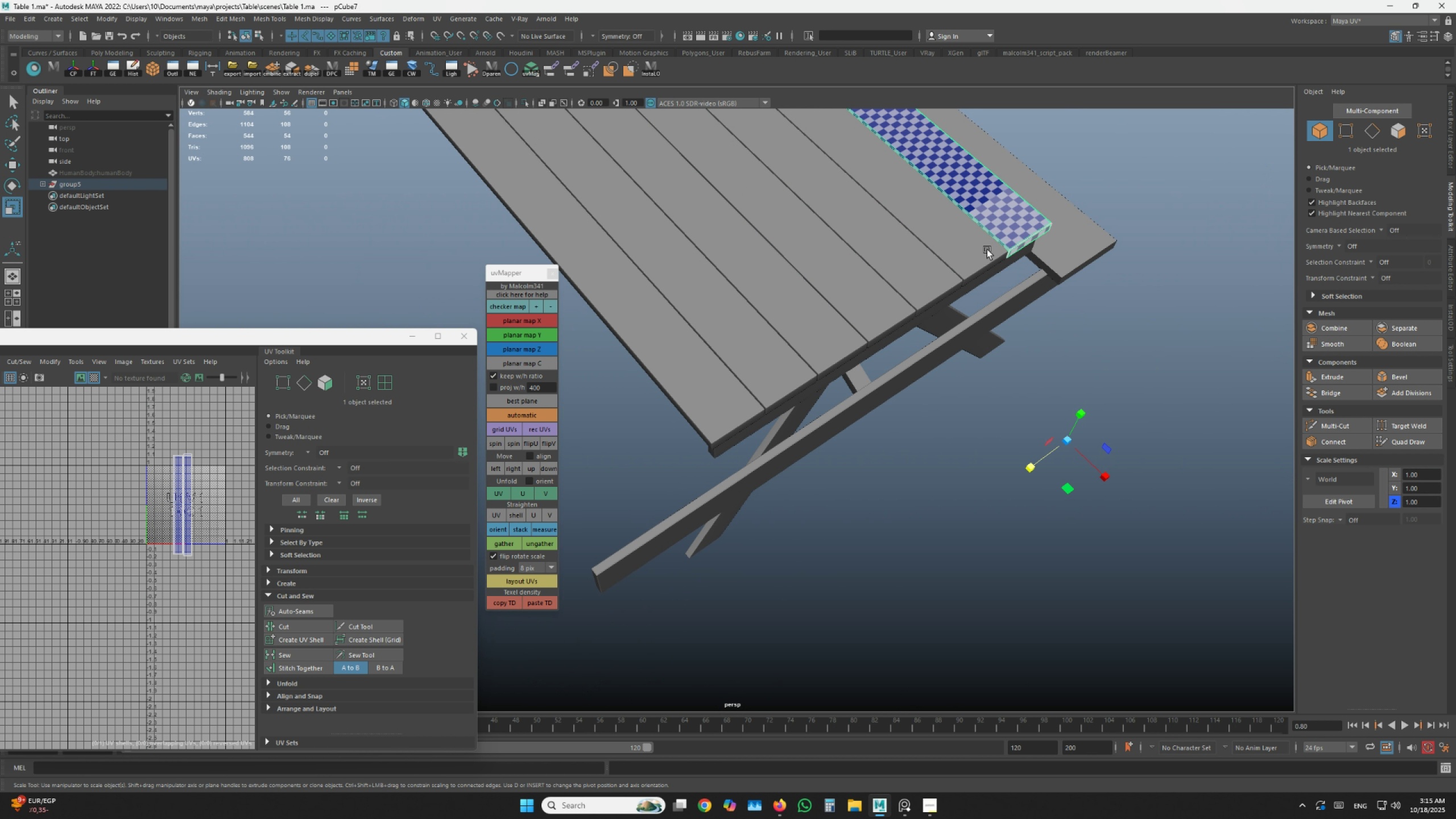 
scroll: coordinate [985, 258], scroll_direction: down, amount: 3.0
 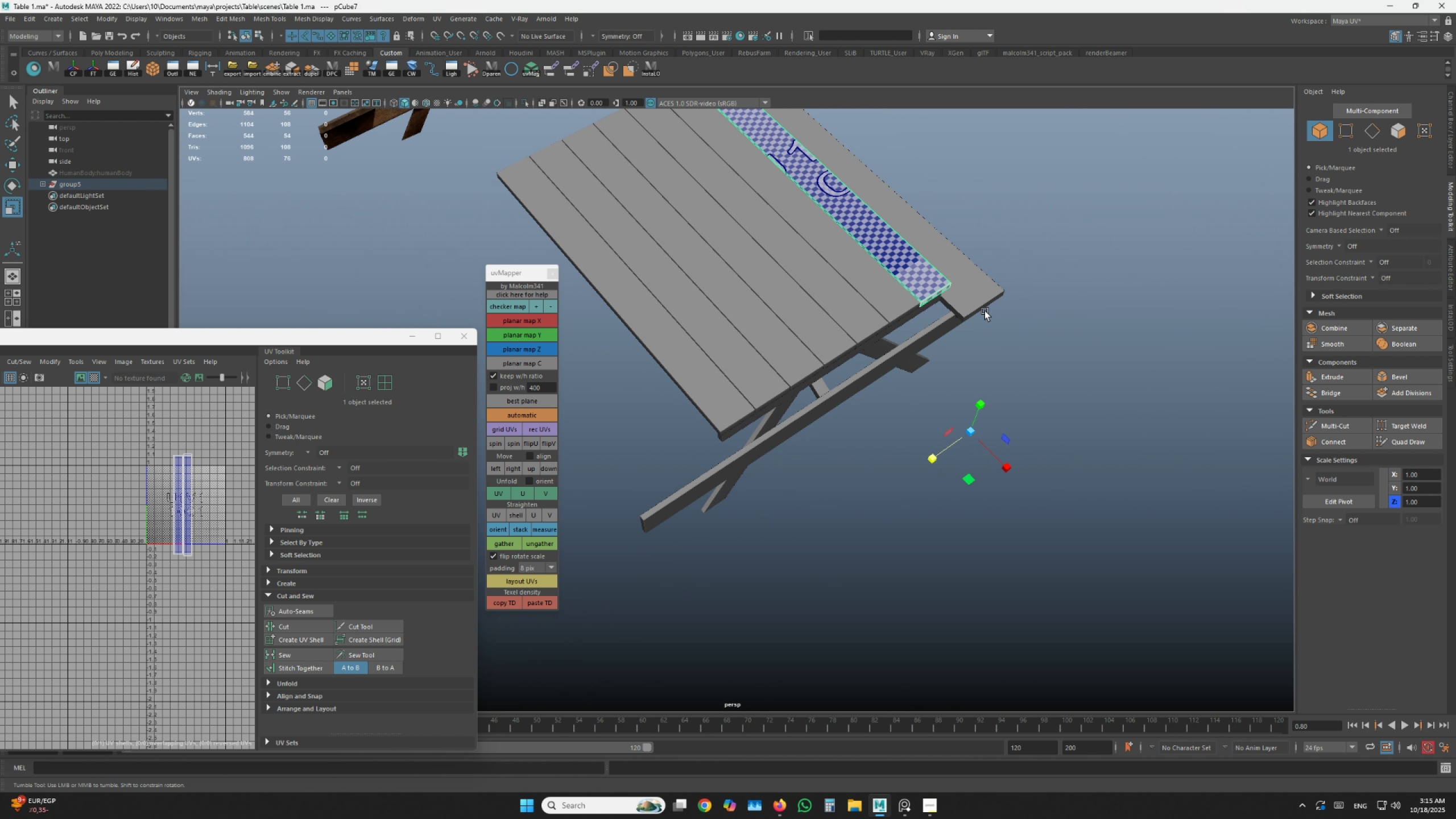 
hold_key(key=AltLeft, duration=0.43)
 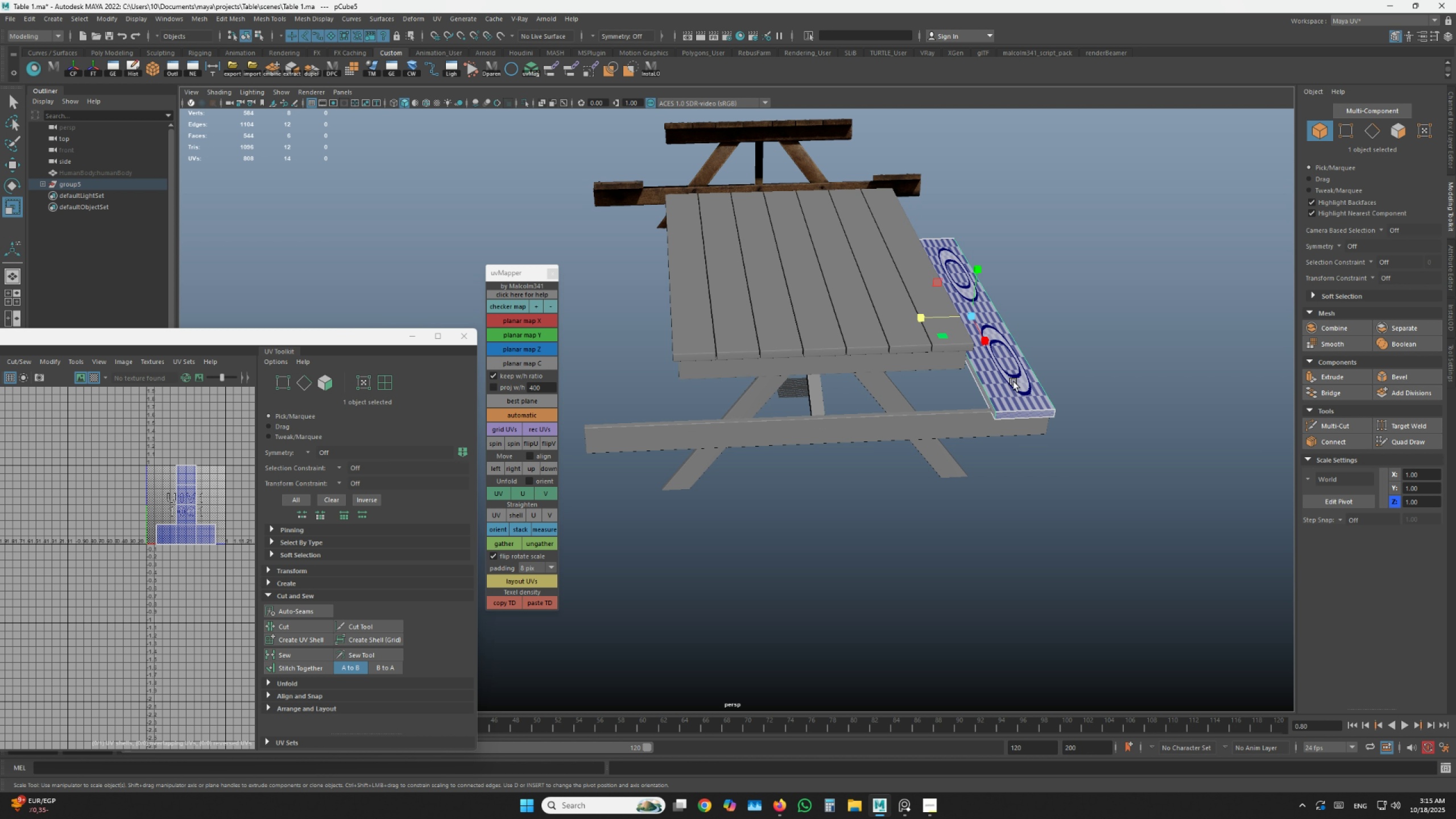 
scroll: coordinate [1014, 382], scroll_direction: up, amount: 1.0
 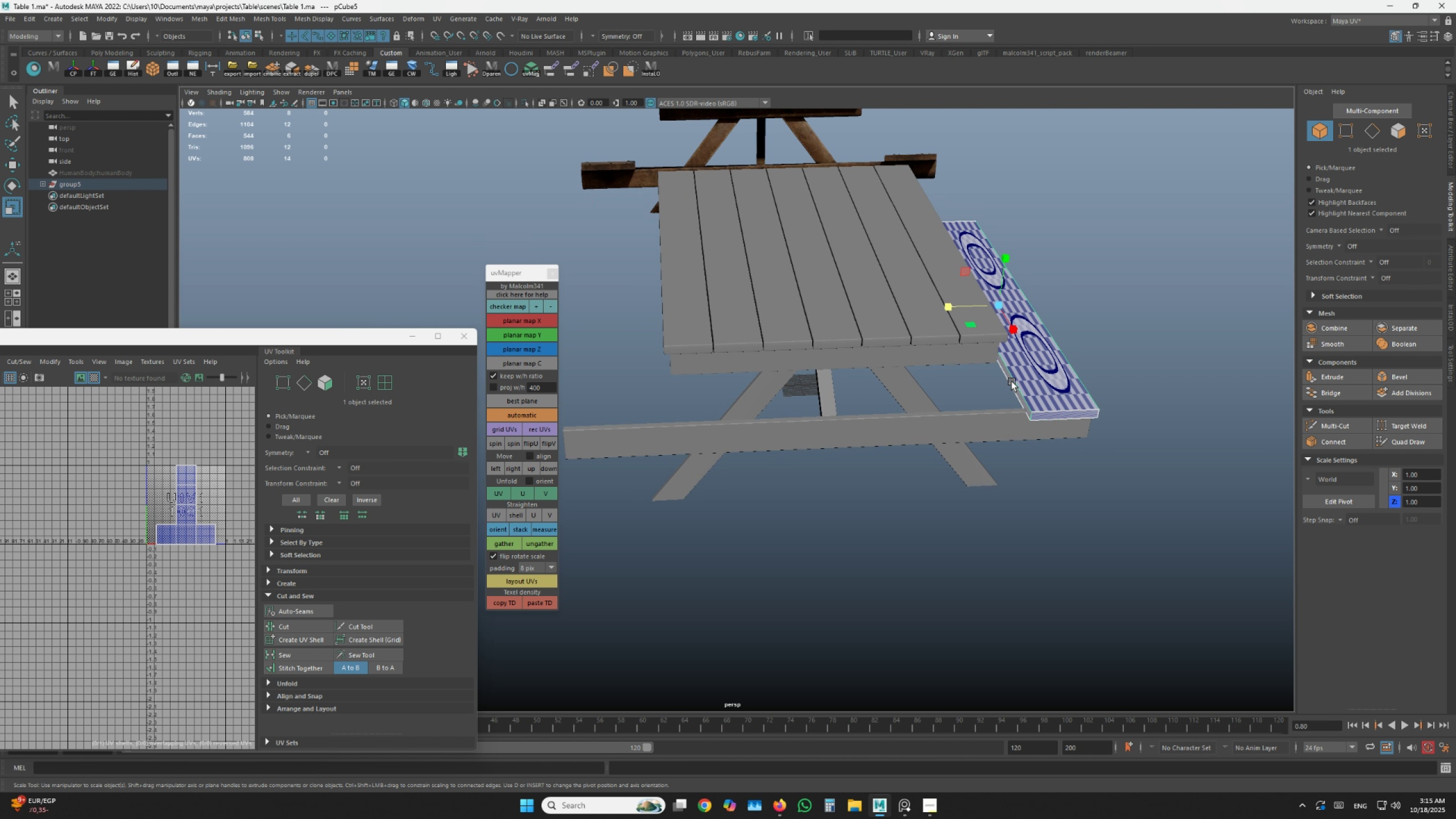 
hold_key(key=AltLeft, duration=1.5)
 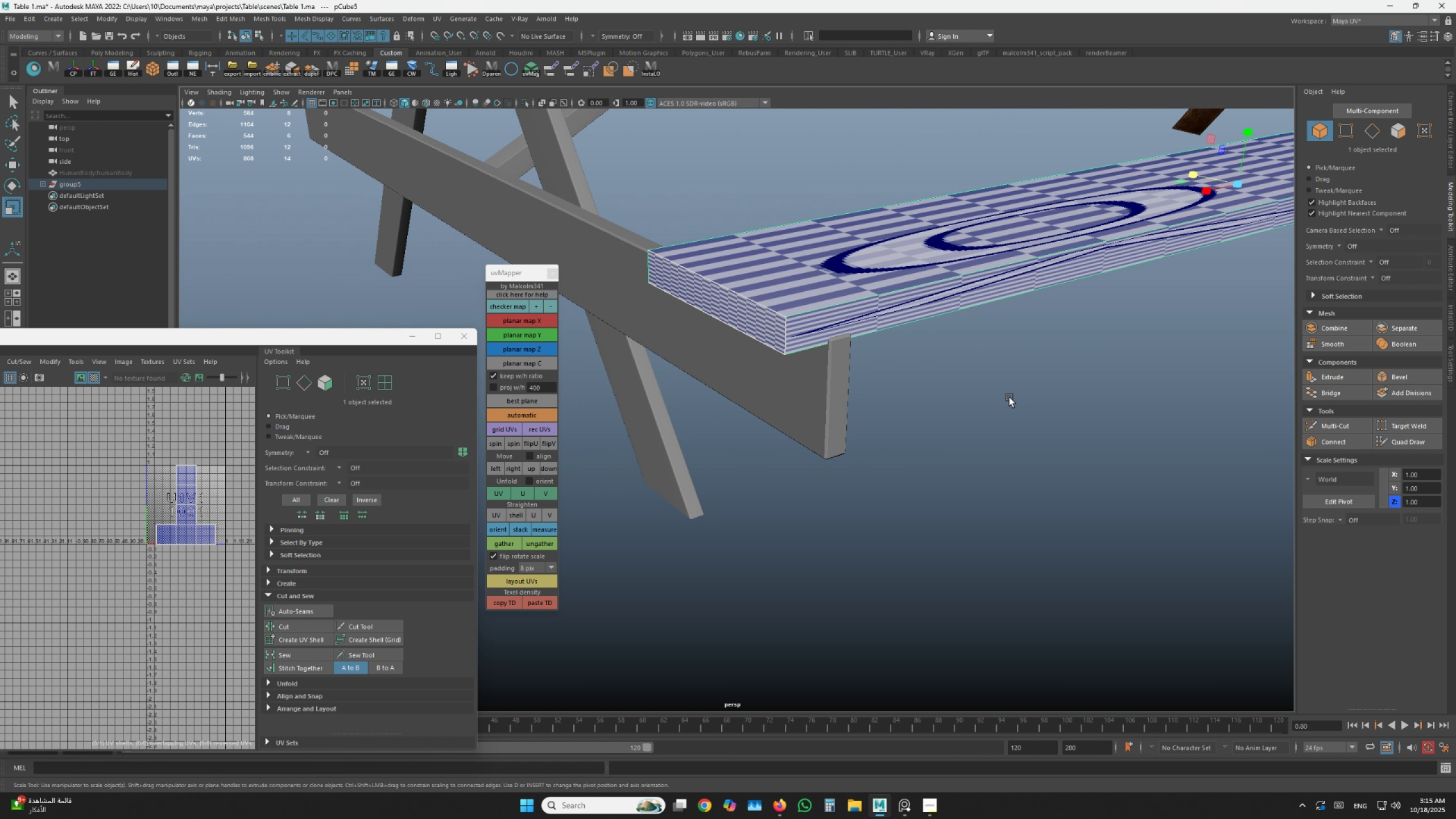 
hold_key(key=AltLeft, duration=1.22)
scroll: coordinate [801, 352], scroll_direction: down, amount: 6.0
 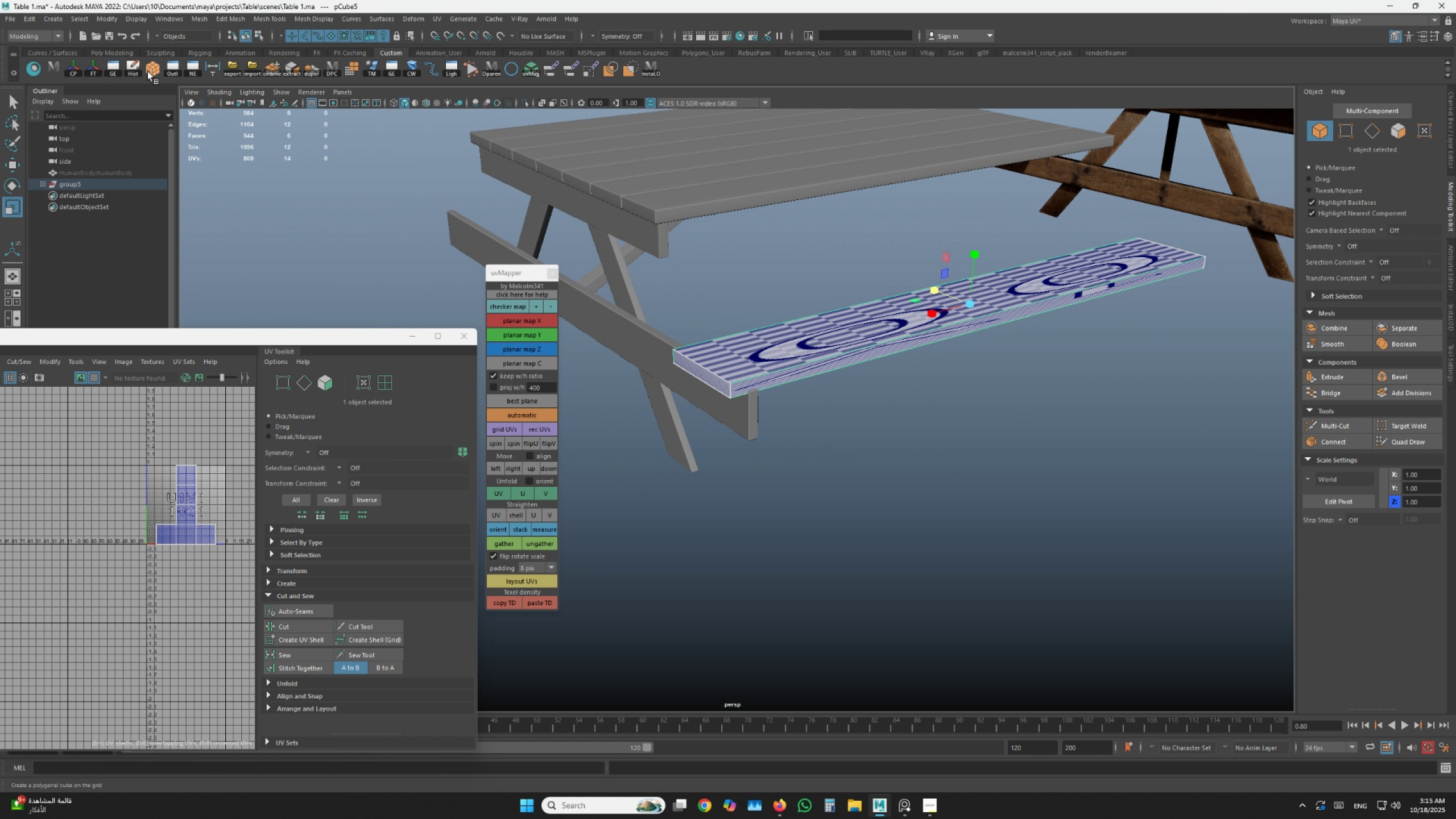 
left_click([134, 72])
 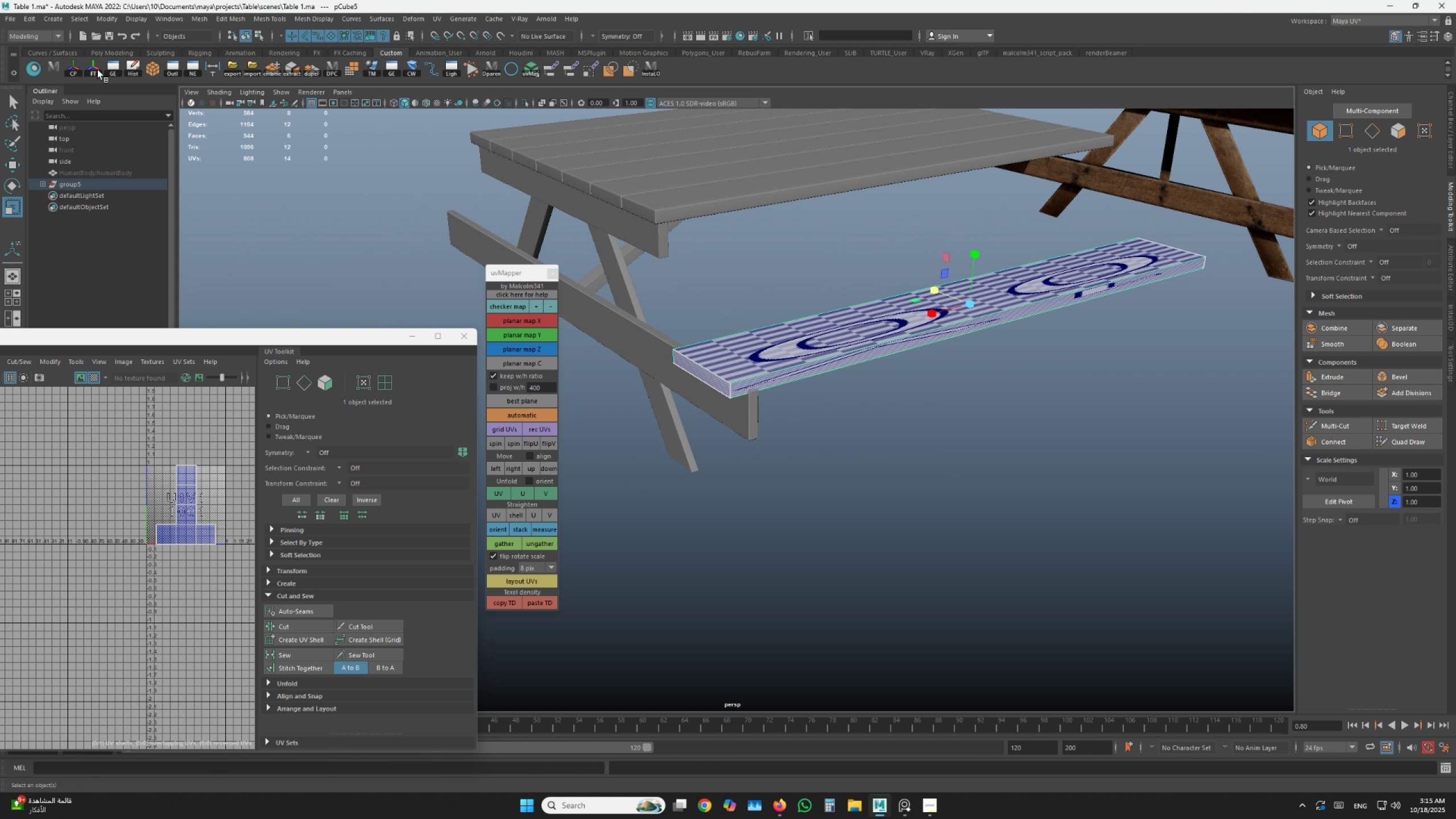 
double_click([98, 70])
 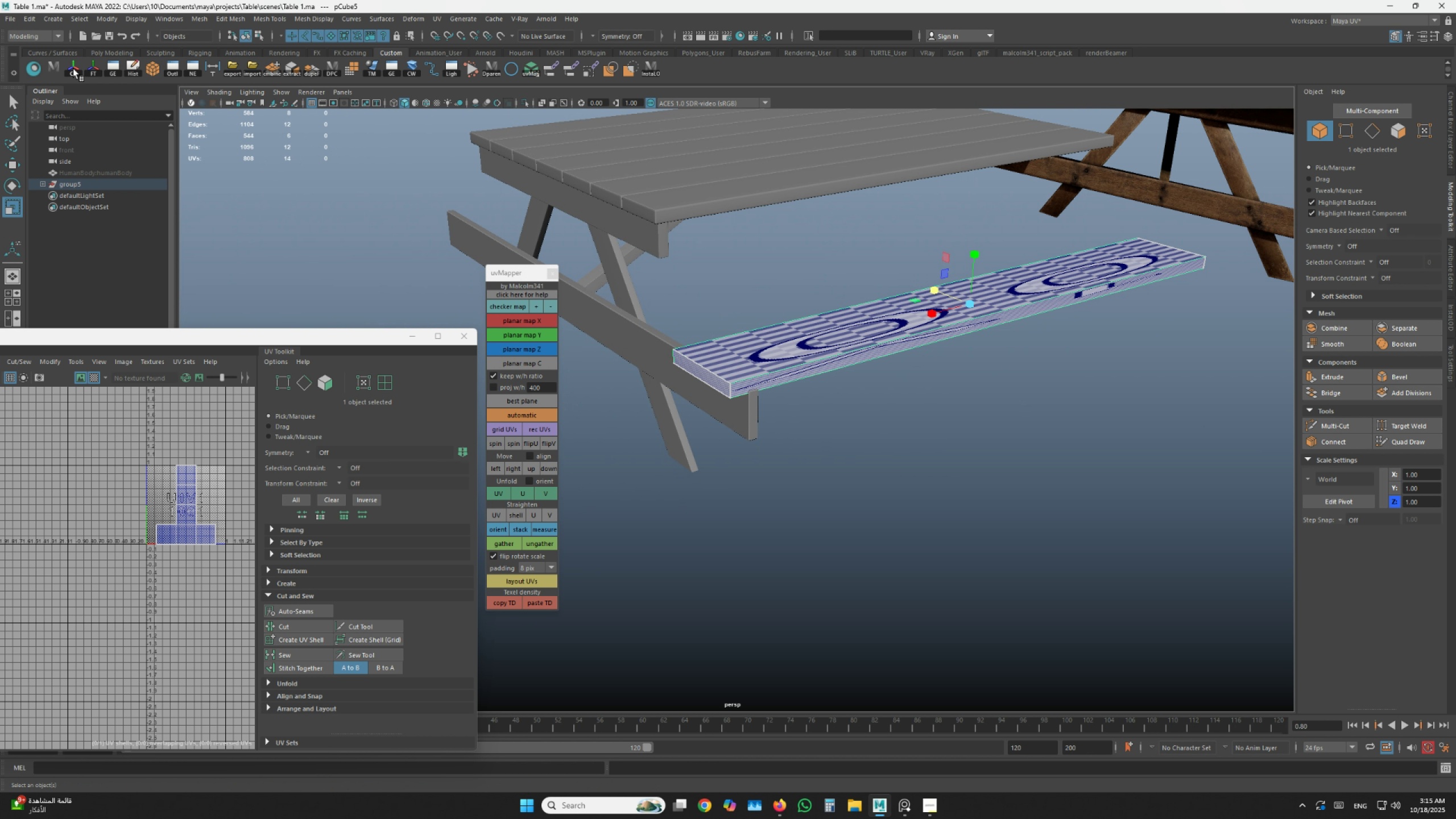 
triple_click([73, 68])
 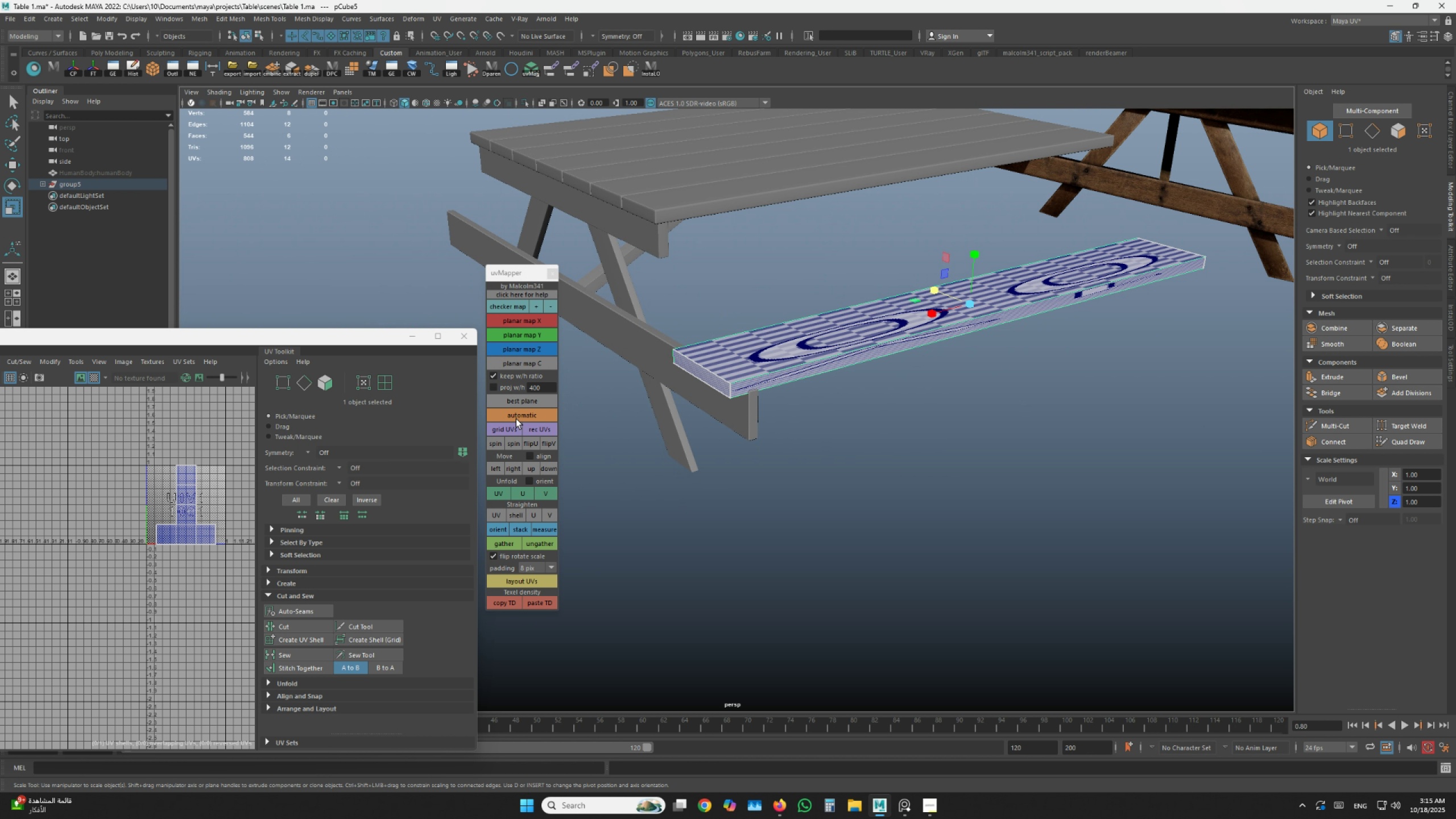 
left_click([517, 416])
 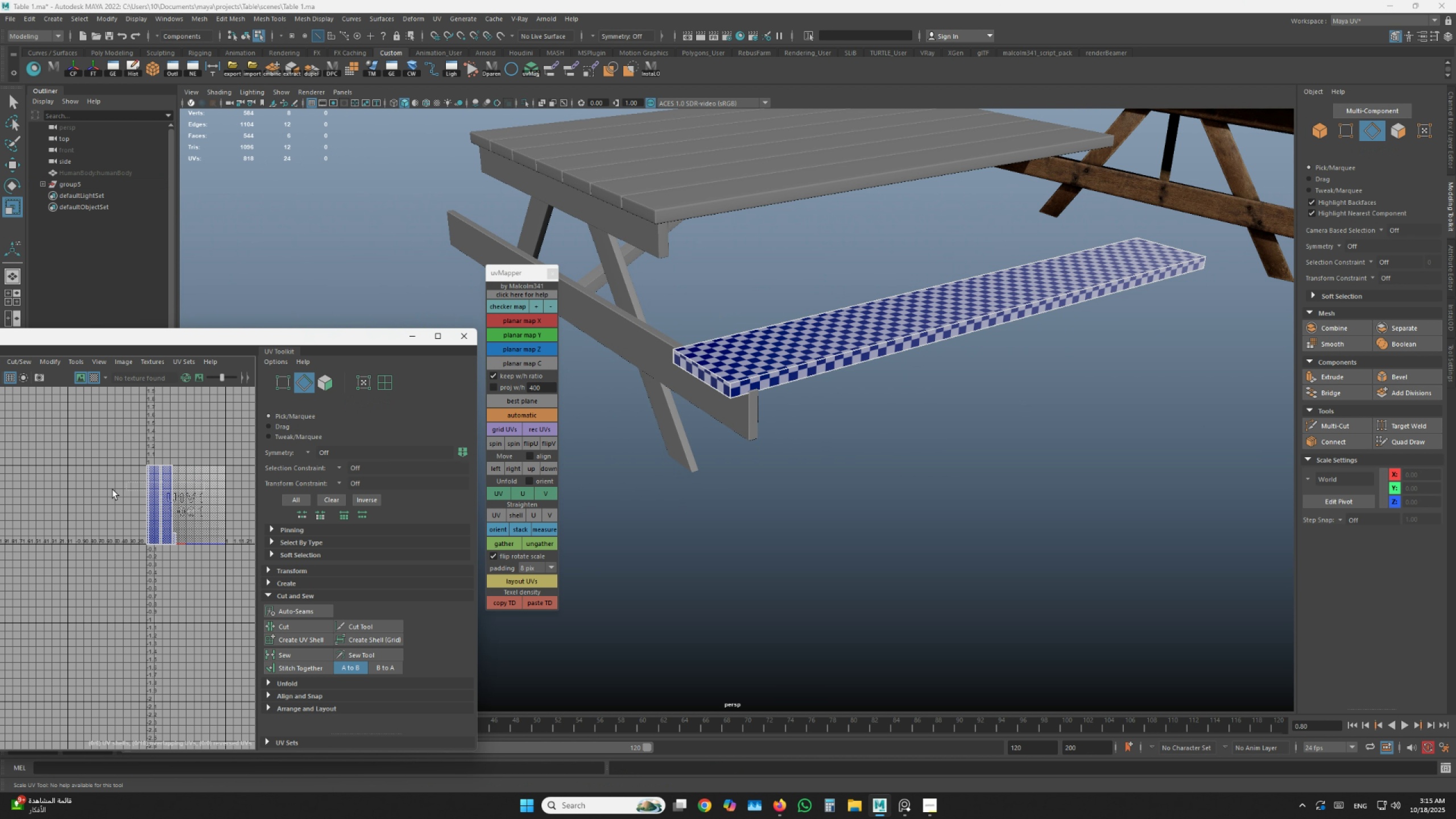 
scroll: coordinate [726, 329], scroll_direction: up, amount: 3.0
 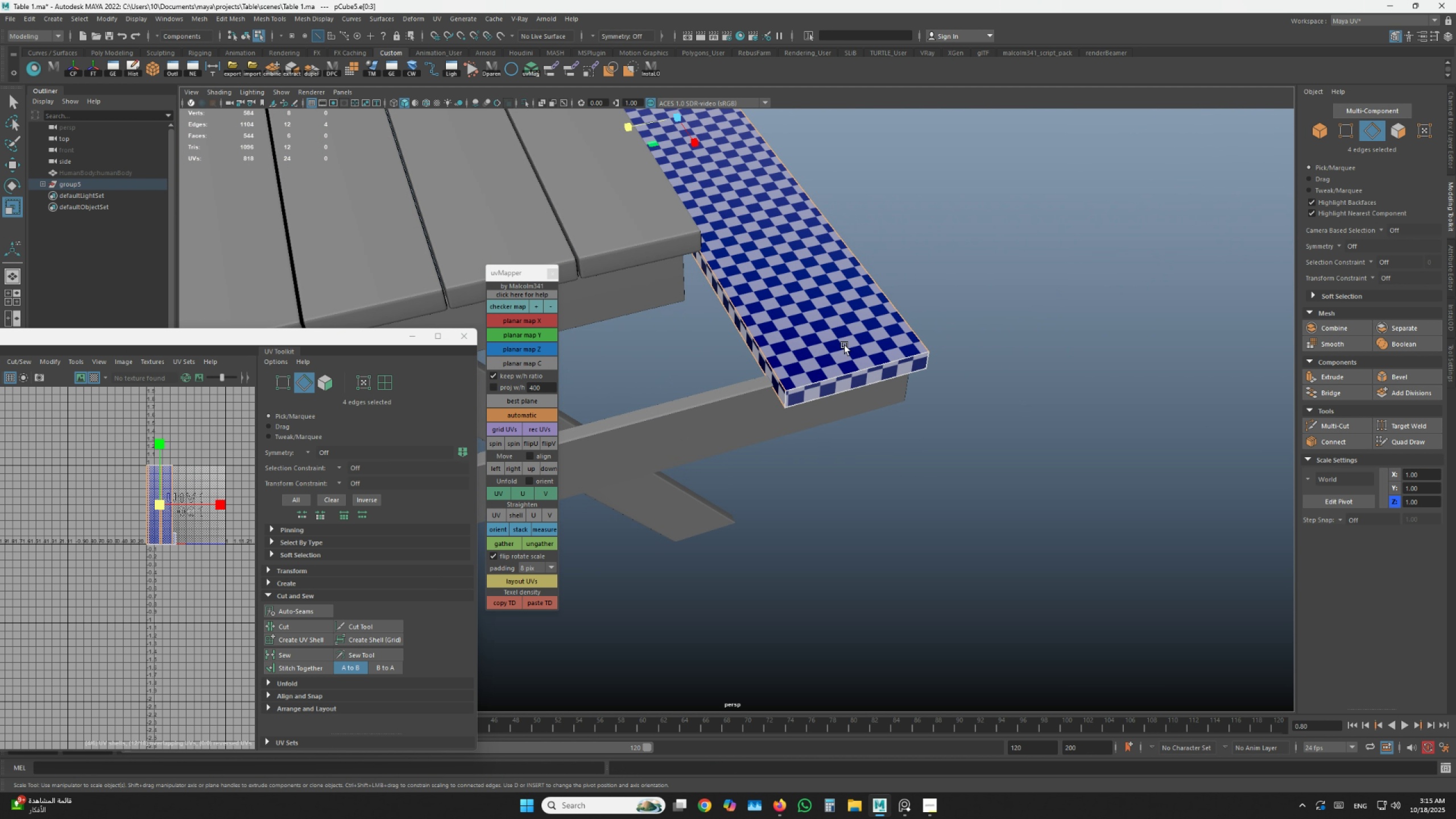 
hold_key(key=AltLeft, duration=0.58)
 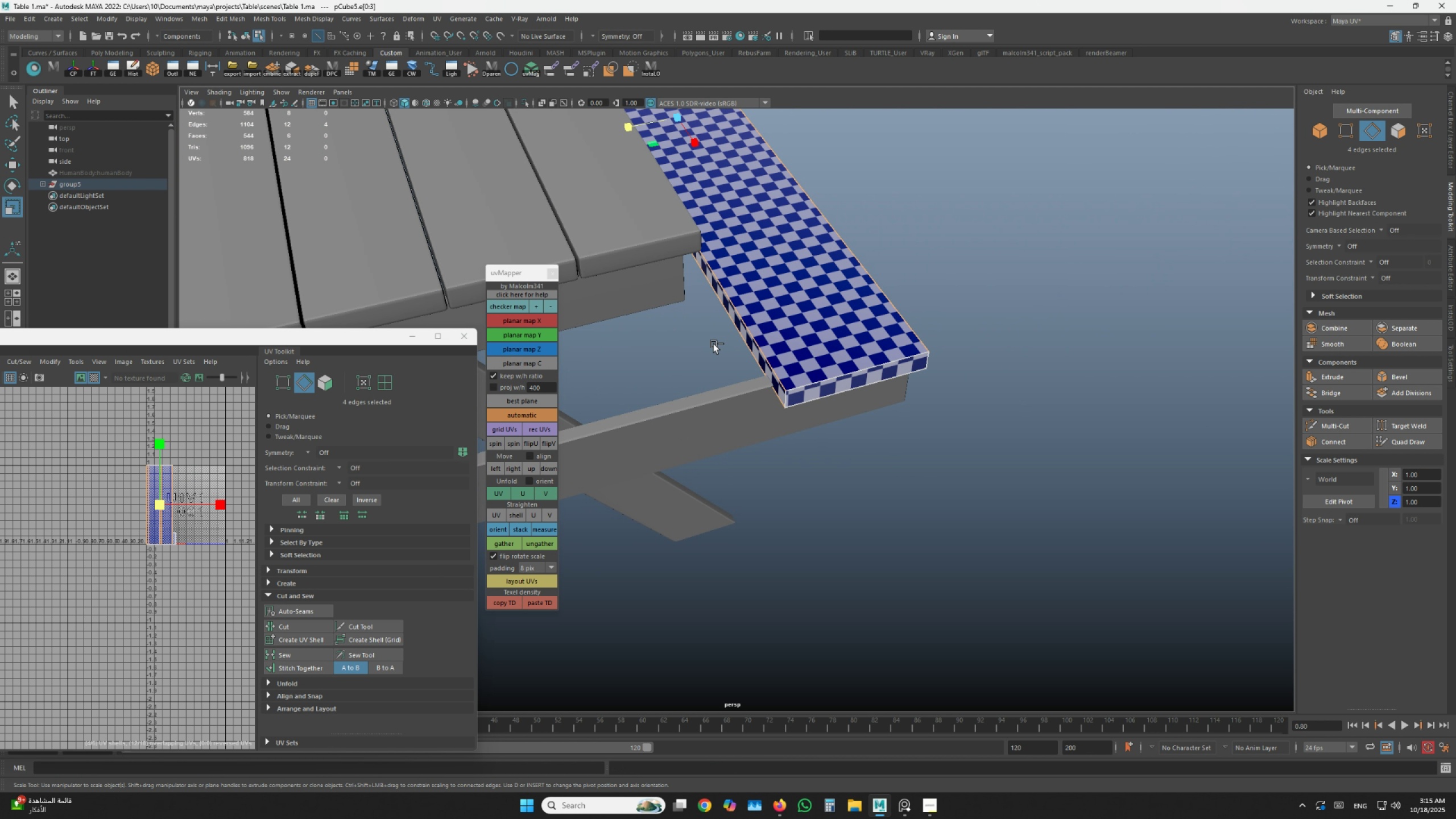 
hold_key(key=ControlLeft, duration=0.7)
 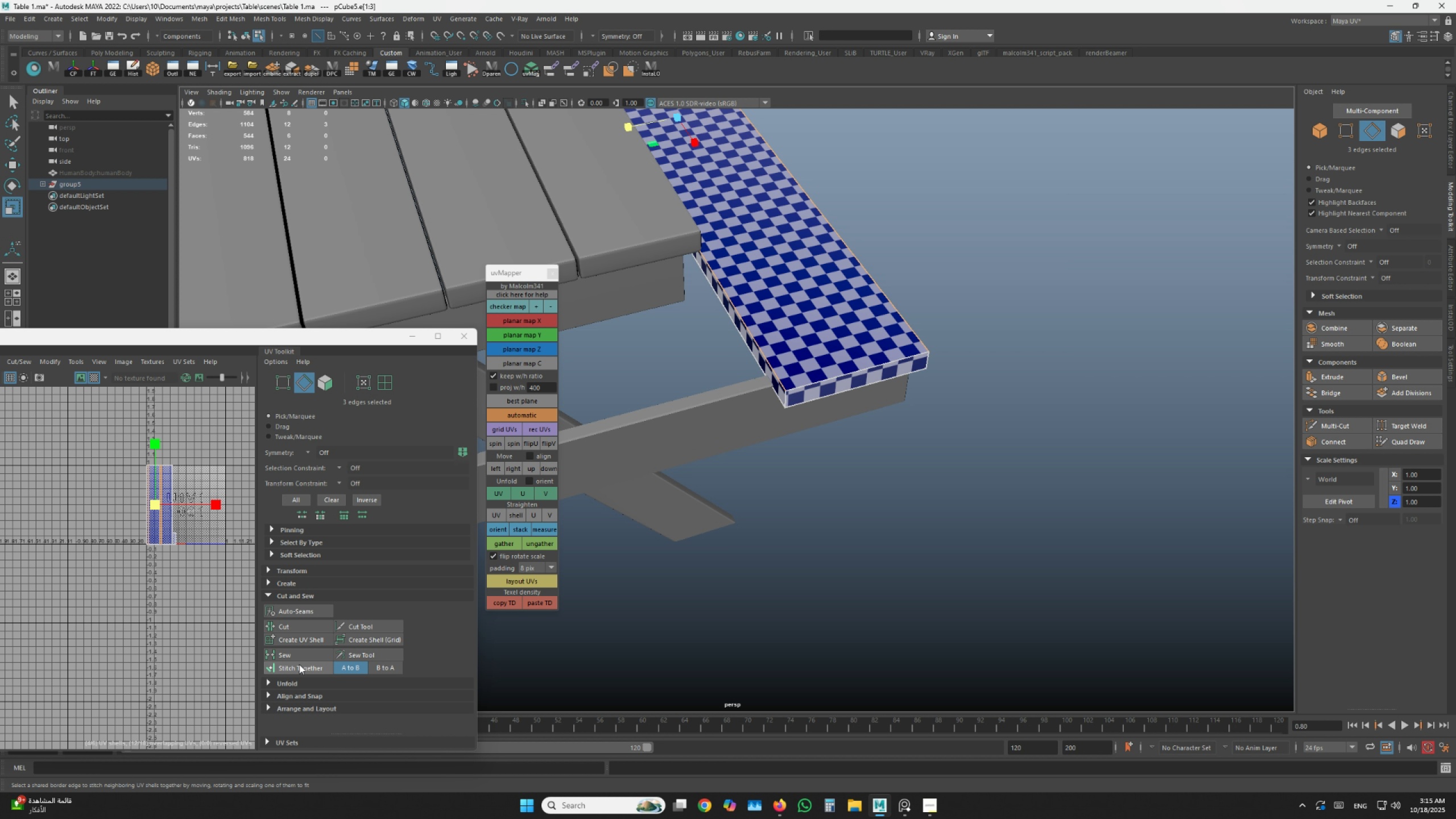 
left_click([300, 667])
 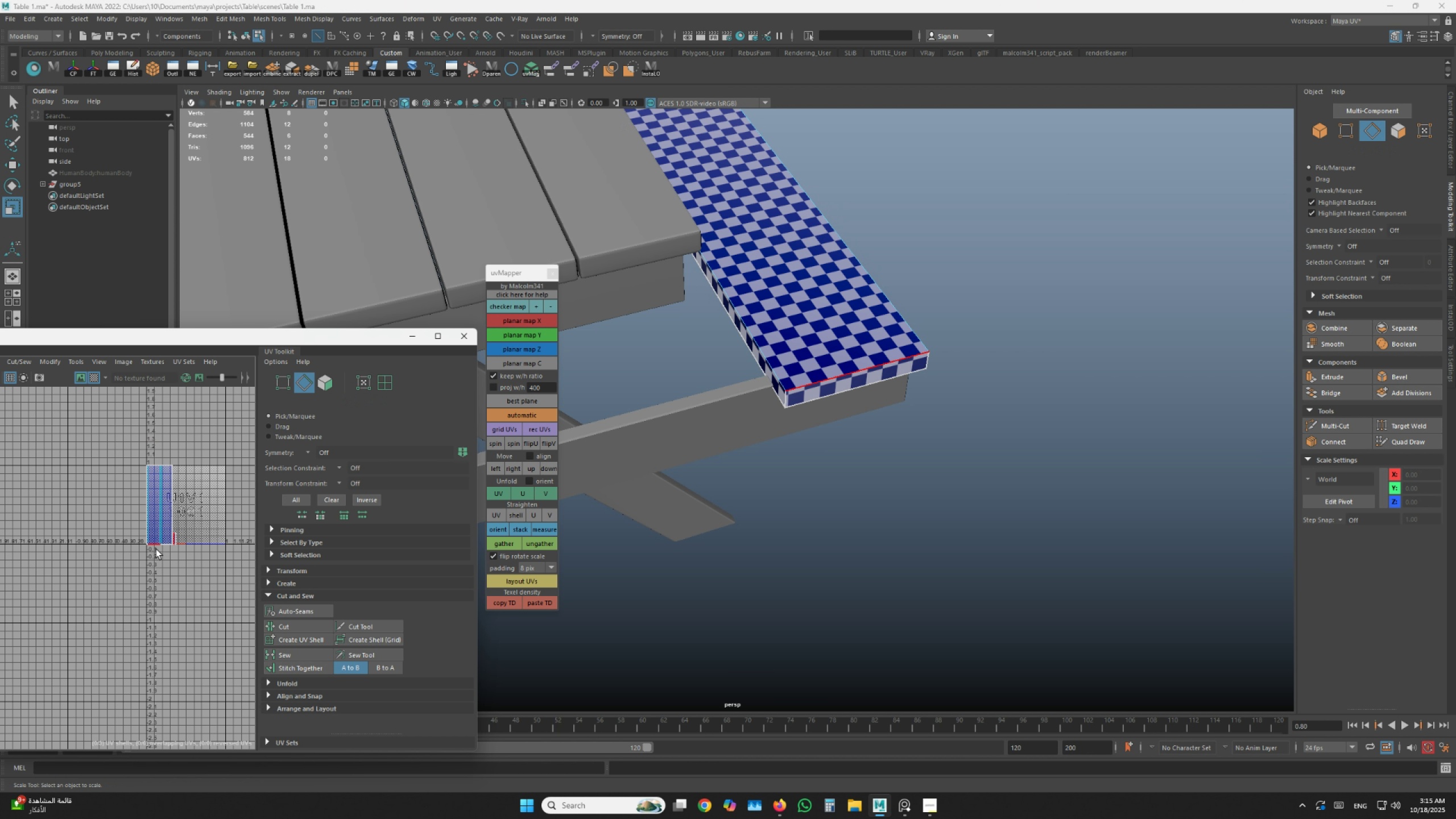 
triple_click([156, 549])
 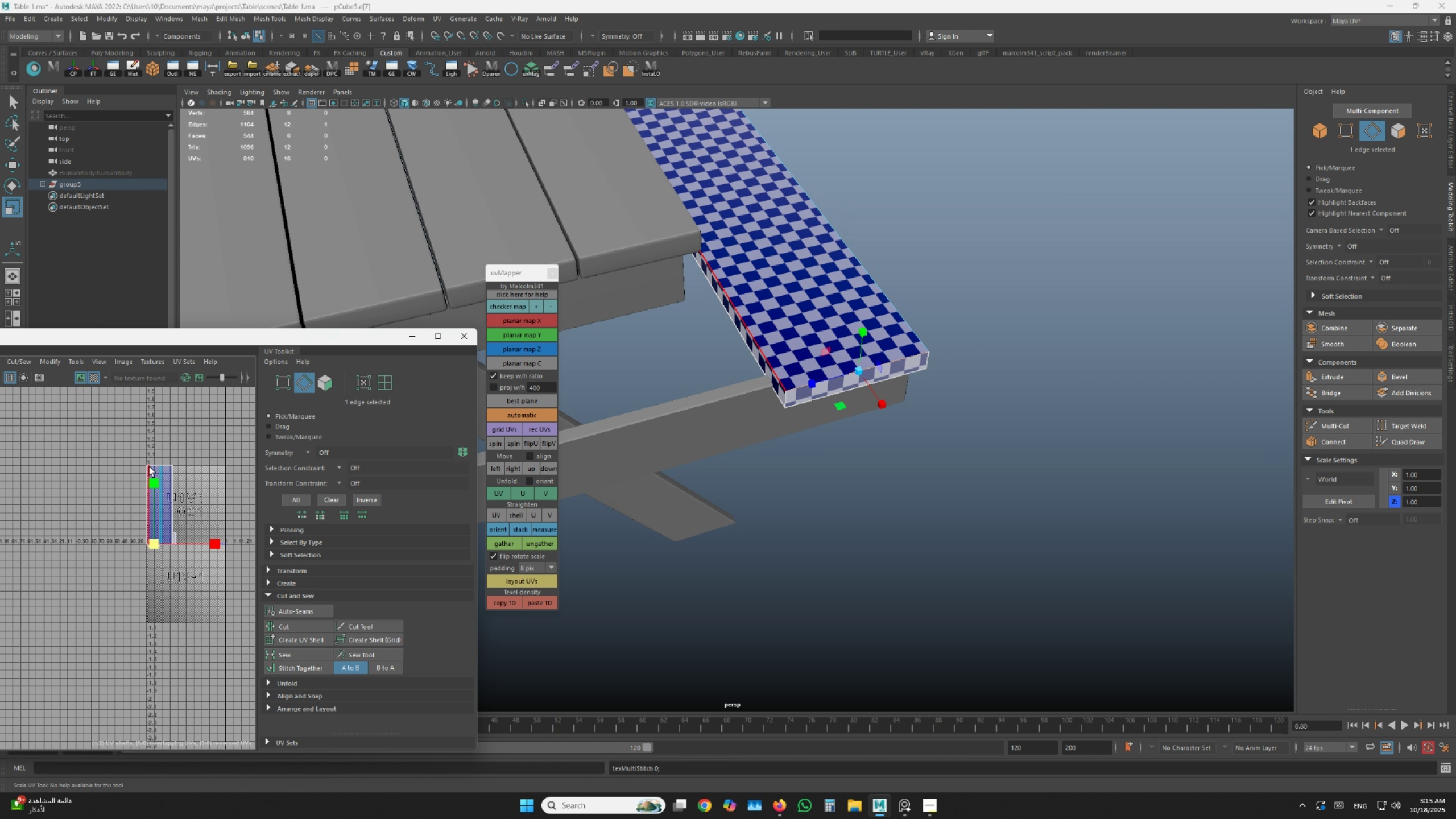 
left_click([154, 465])
 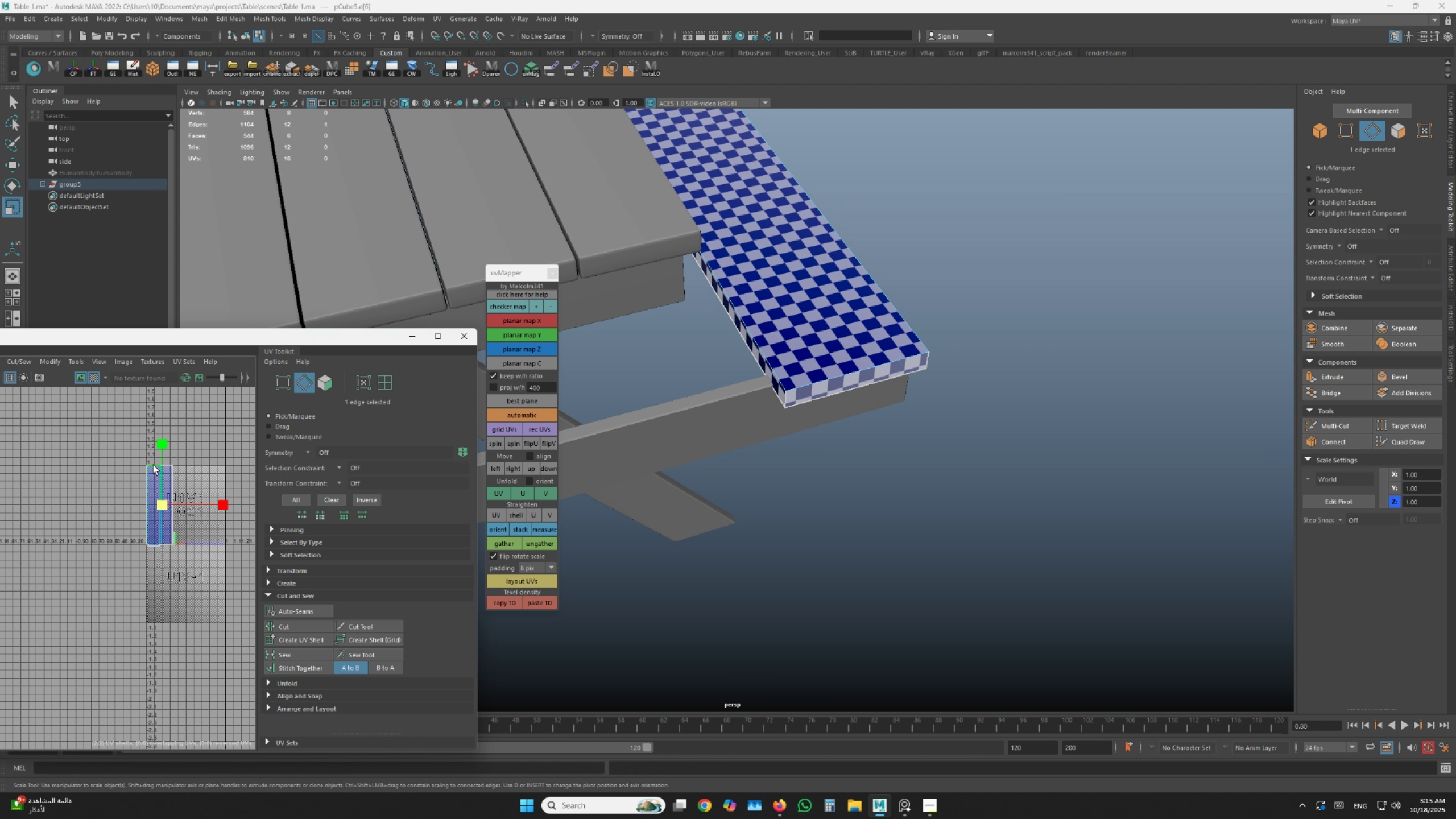 
key(G)
 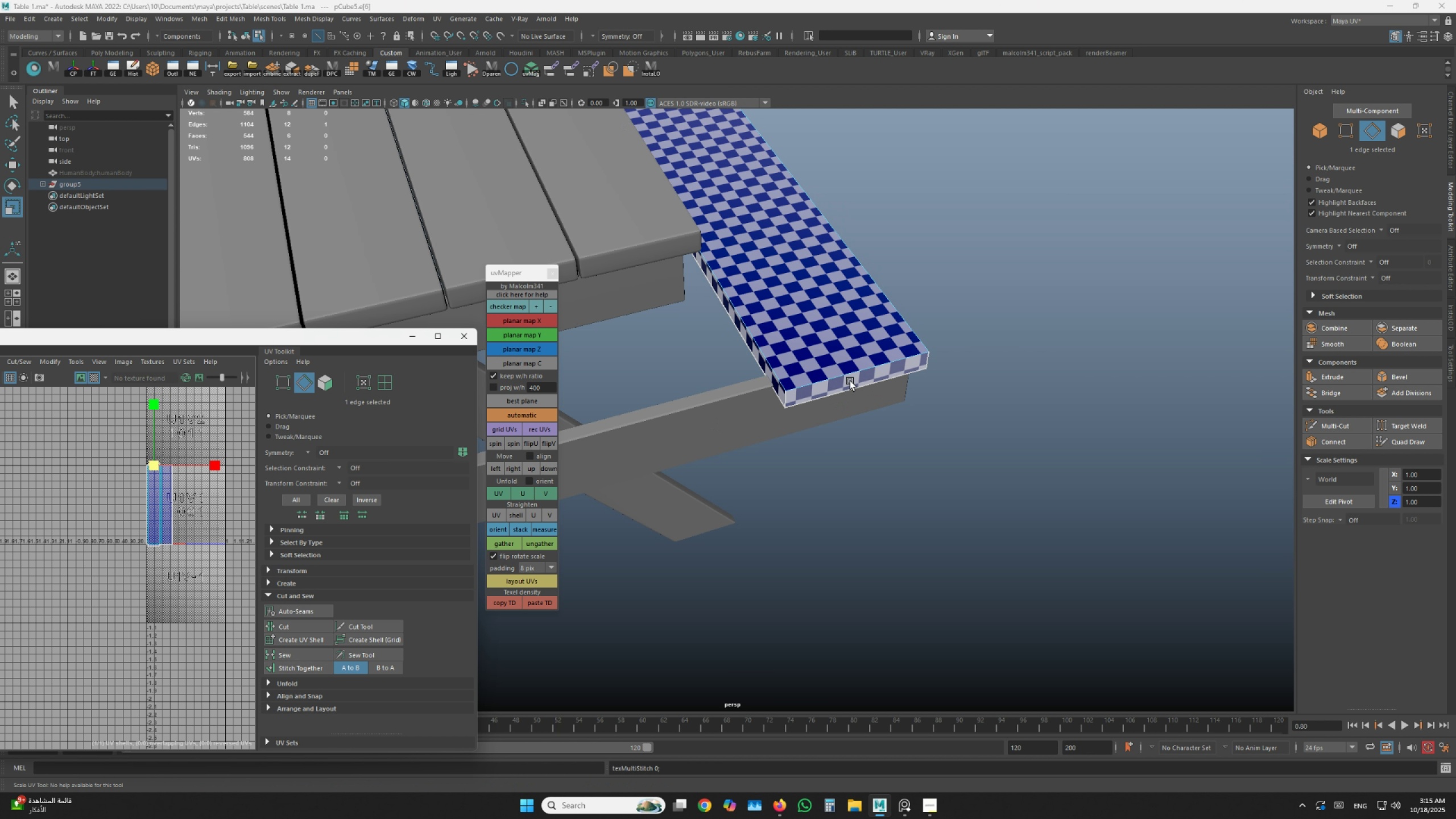 
left_click([829, 377])
 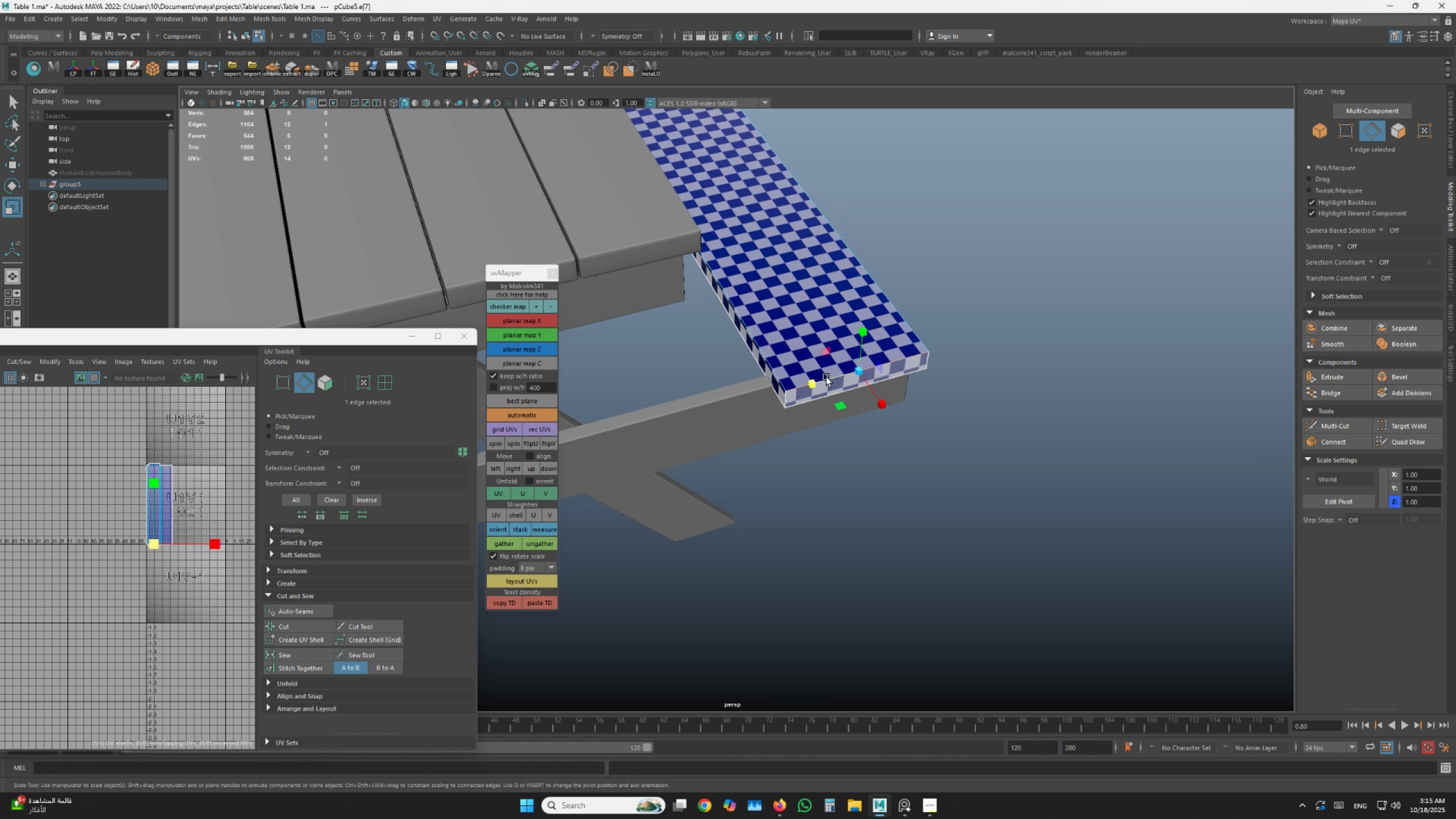 
hold_key(key=AltLeft, duration=1.53)
 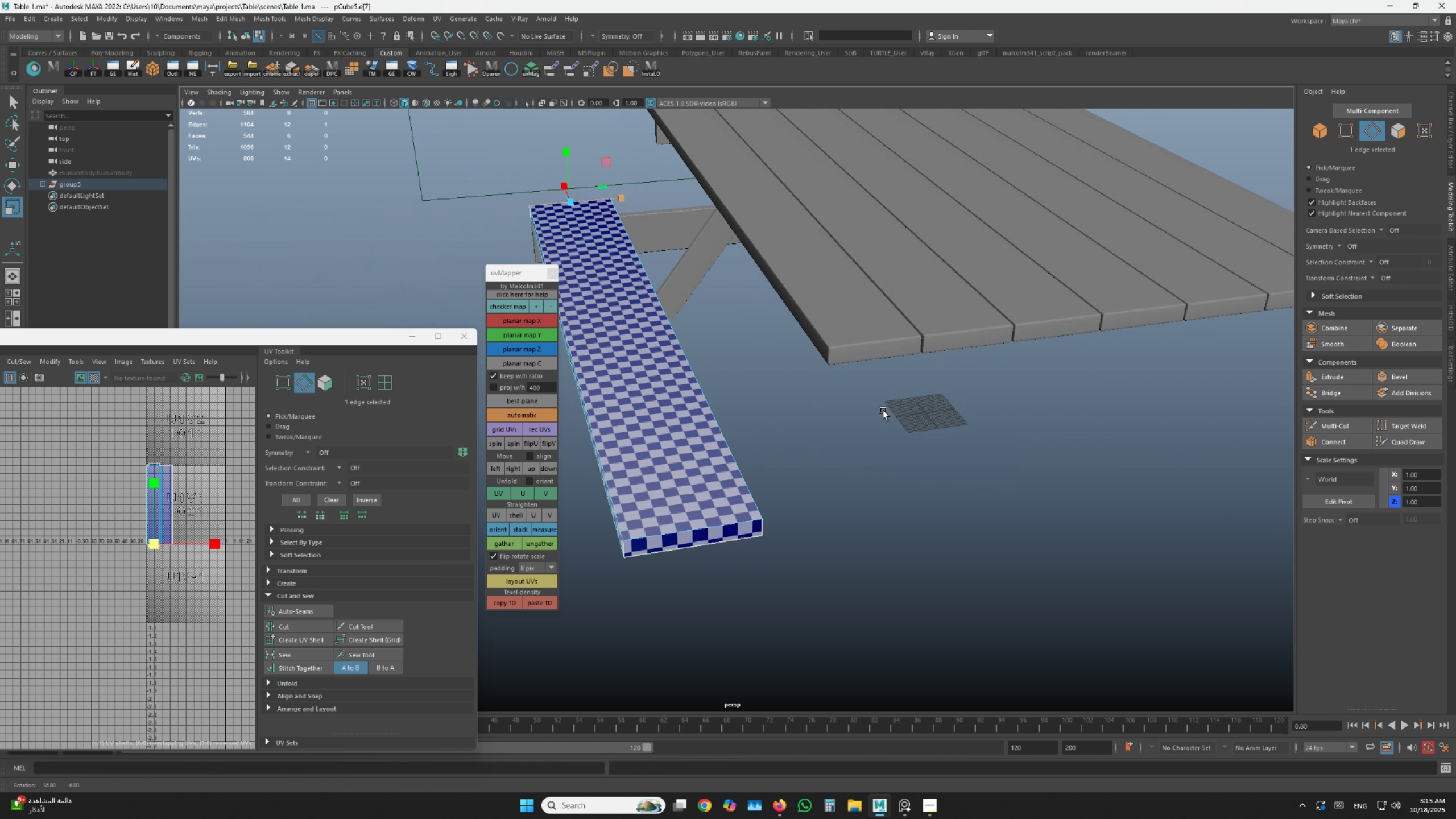 
hold_key(key=AltLeft, duration=1.53)
 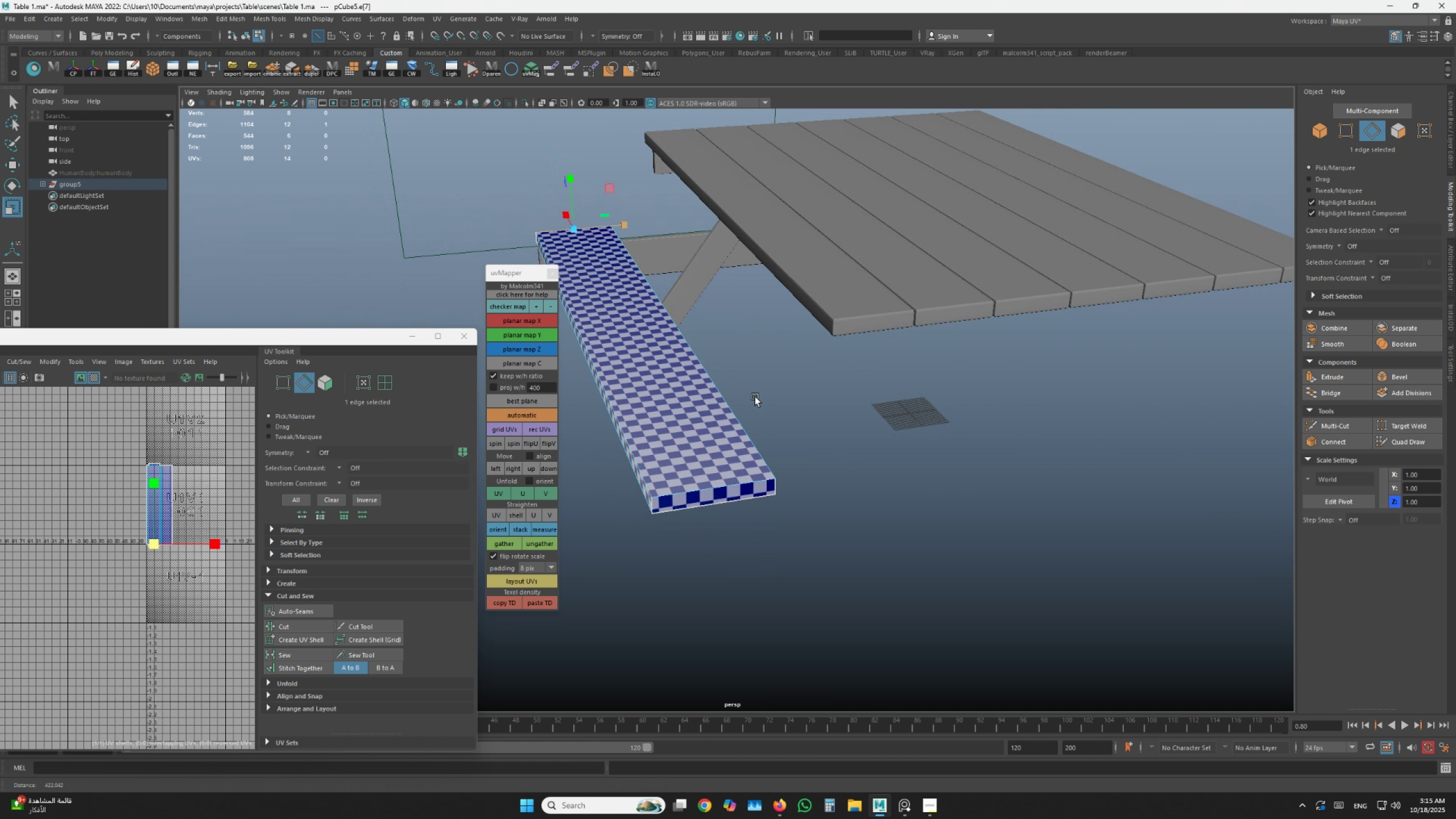 
hold_key(key=AltLeft, duration=1.07)
 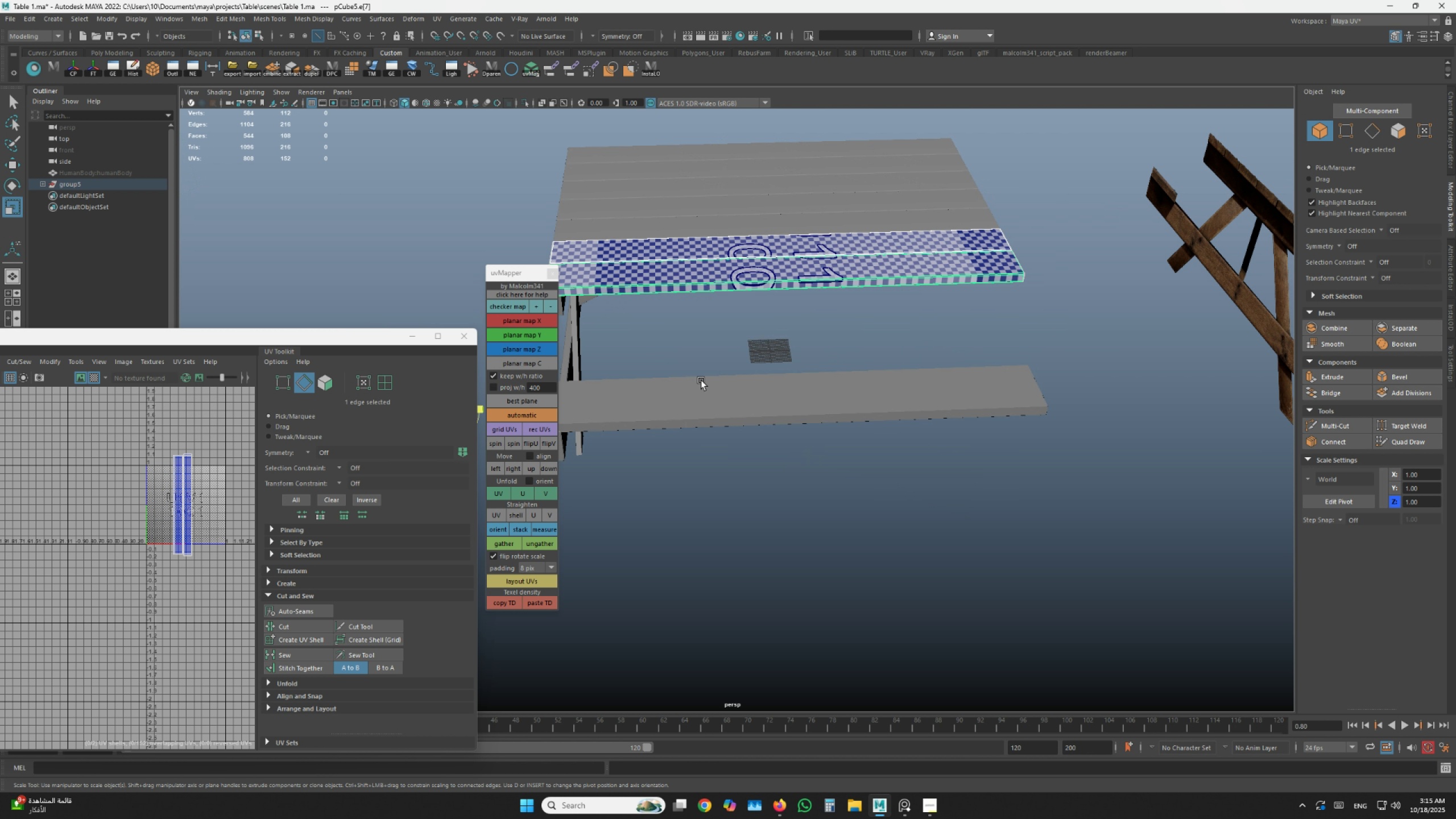 
hold_key(key=AltLeft, duration=1.19)
 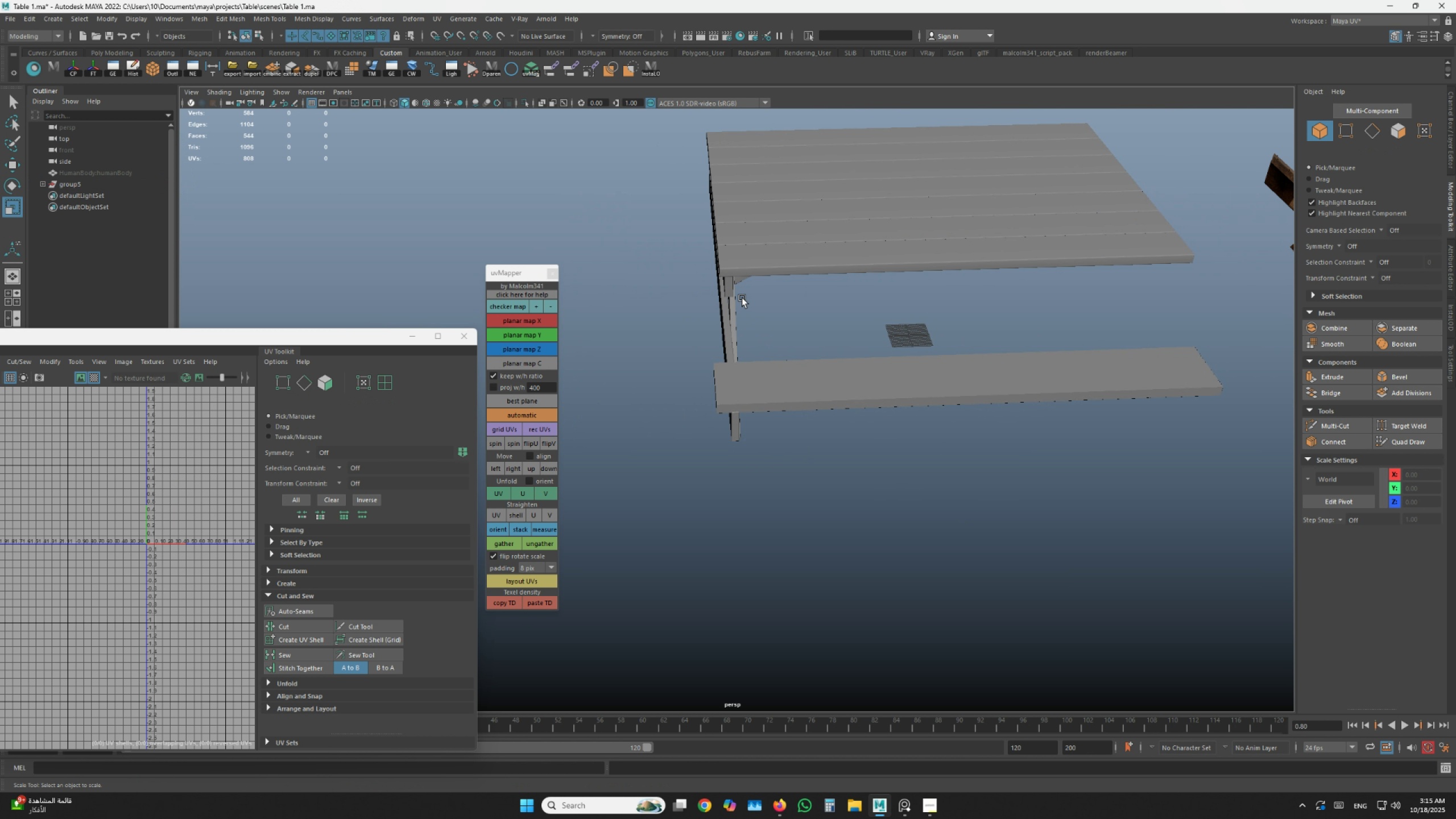 
hold_key(key=AltLeft, duration=0.35)
left_click_drag(start_coordinate=[742, 298], to_coordinate=[760, 291])
 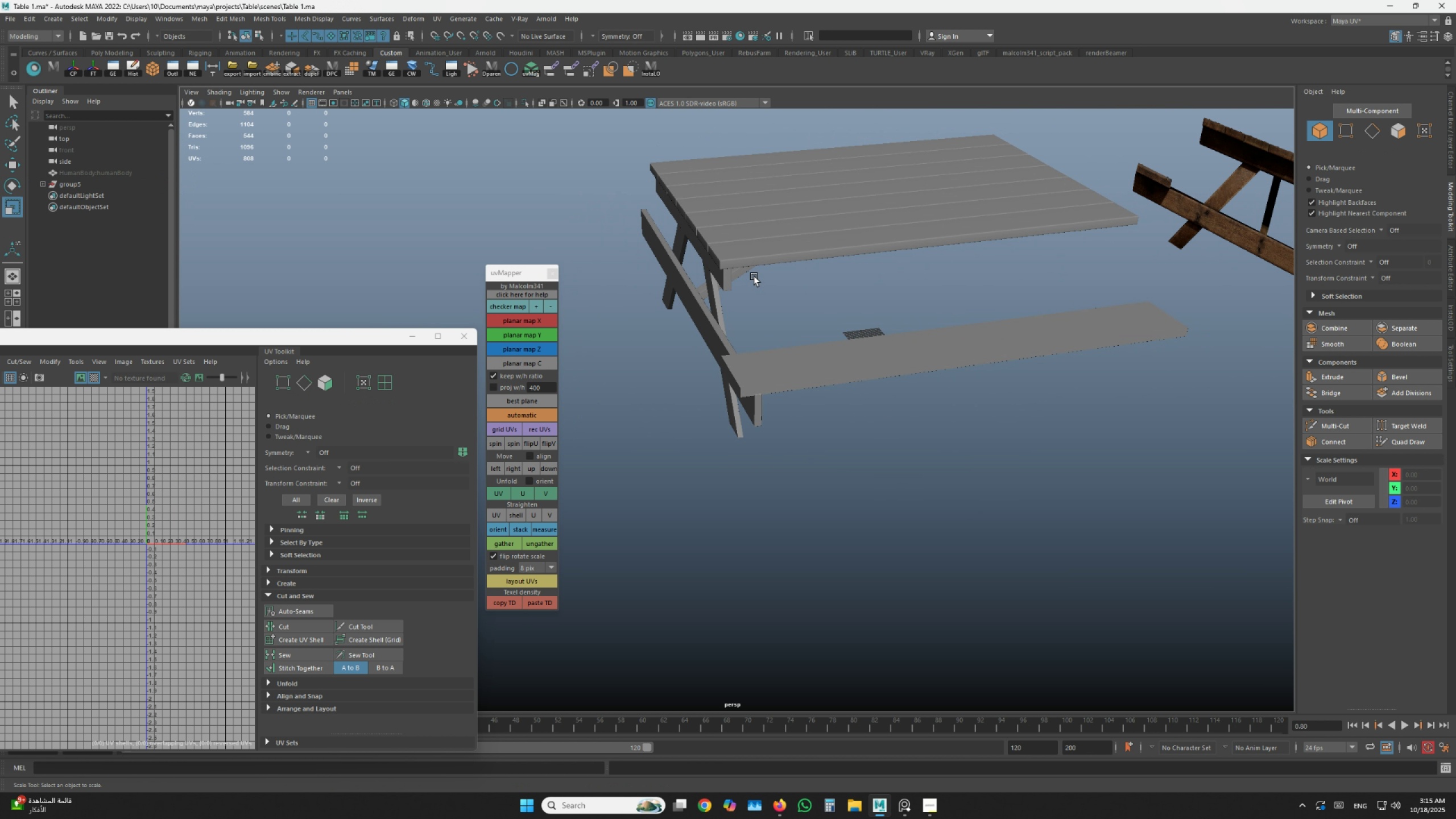 
left_click_drag(start_coordinate=[754, 276], to_coordinate=[619, 316])
 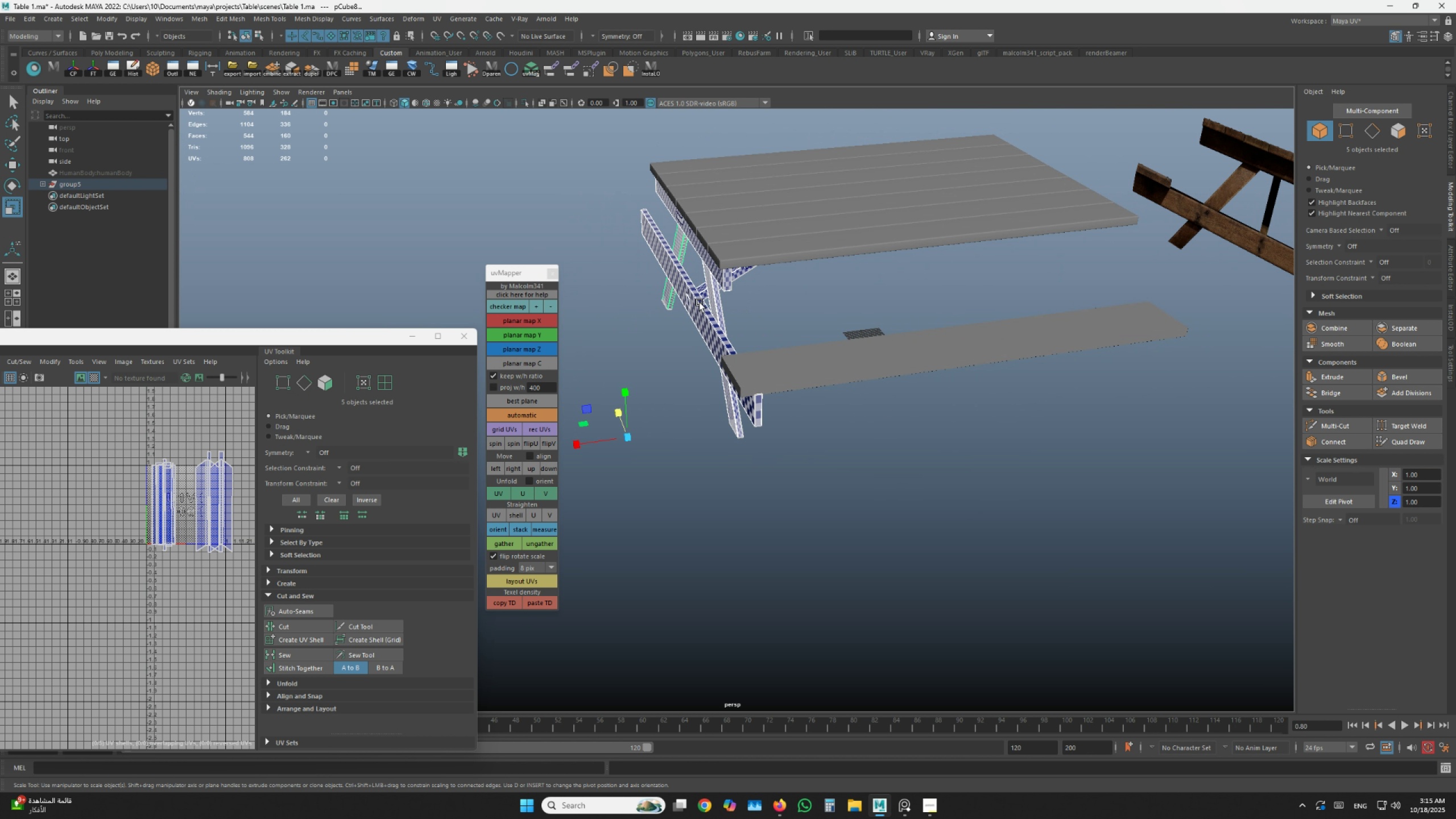 
scroll: coordinate [700, 303], scroll_direction: down, amount: 1.0
 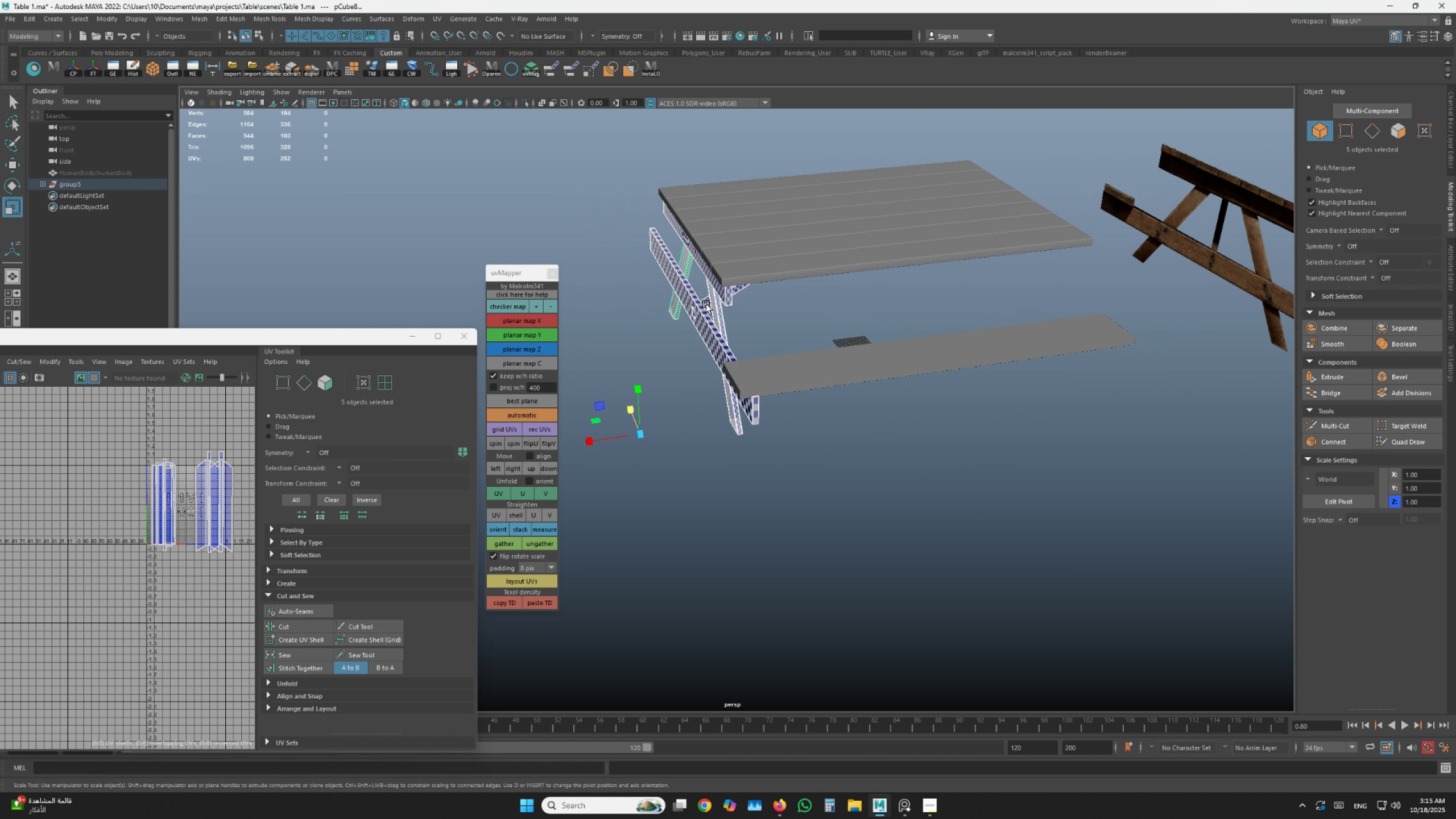 
hold_key(key=AltLeft, duration=1.06)
left_click_drag(start_coordinate=[708, 292], to_coordinate=[681, 262])
 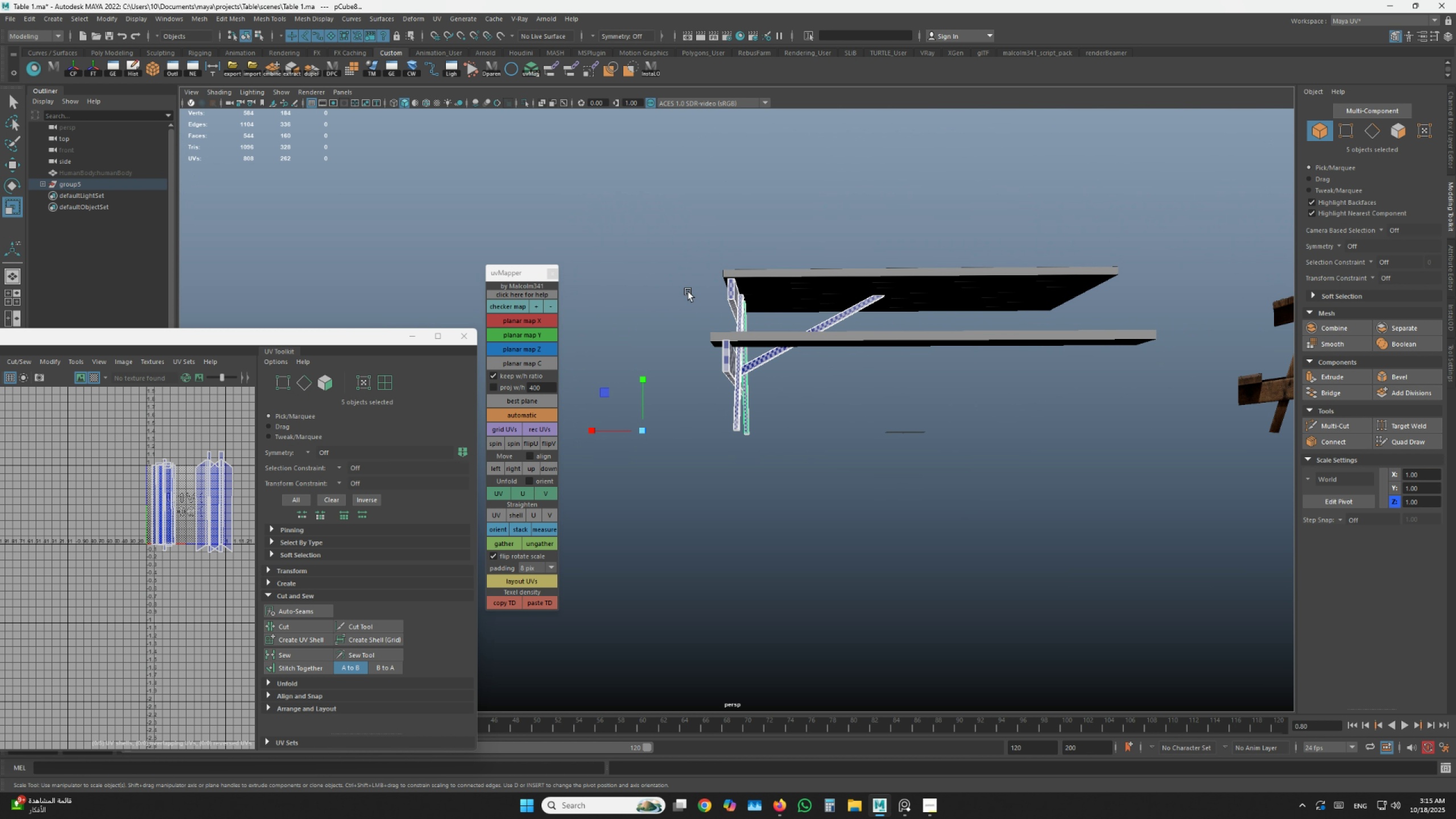 
hold_key(key=AltLeft, duration=0.58)
left_click_drag(start_coordinate=[673, 304], to_coordinate=[671, 311])
 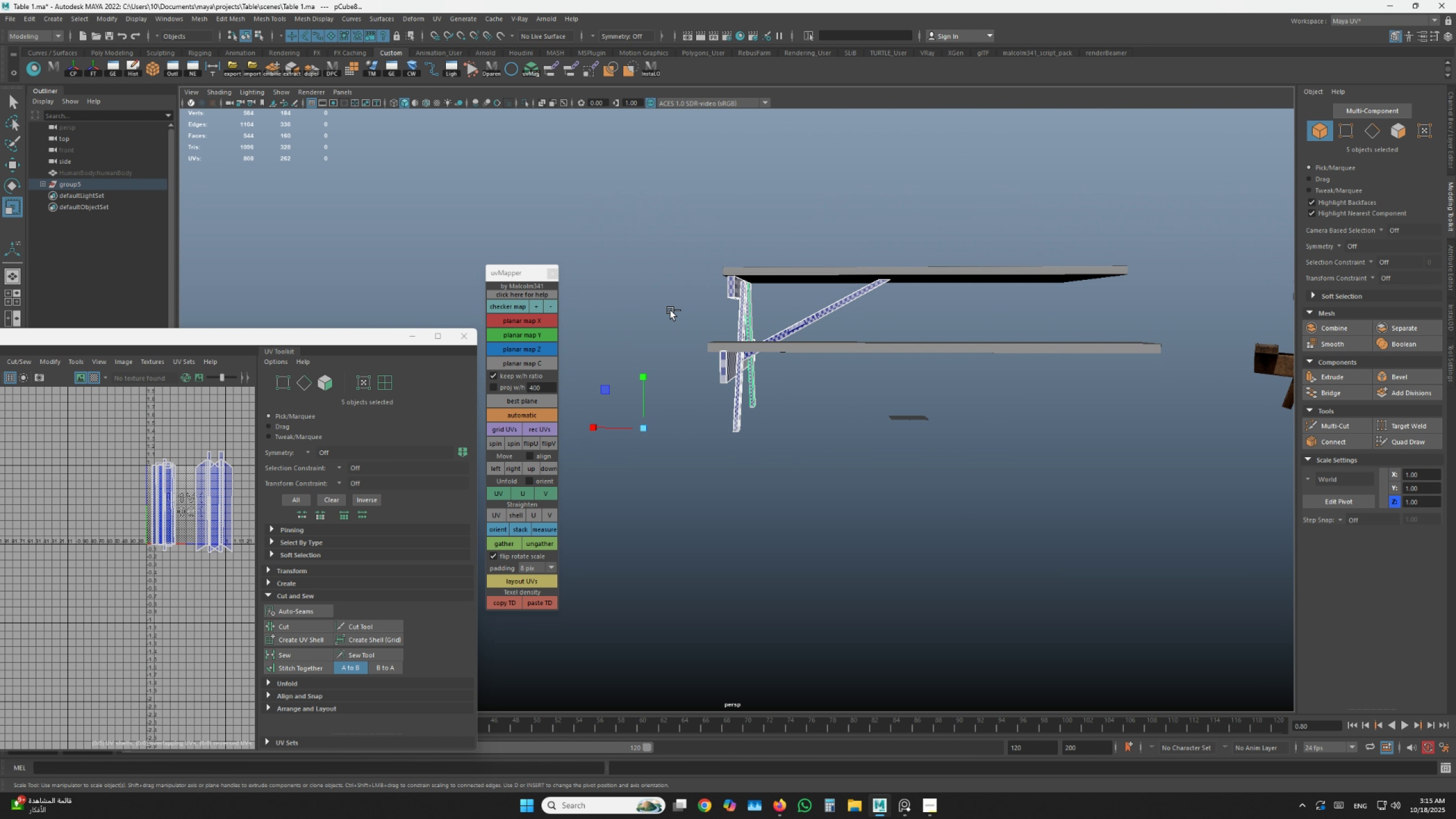 
key(Control+G)
 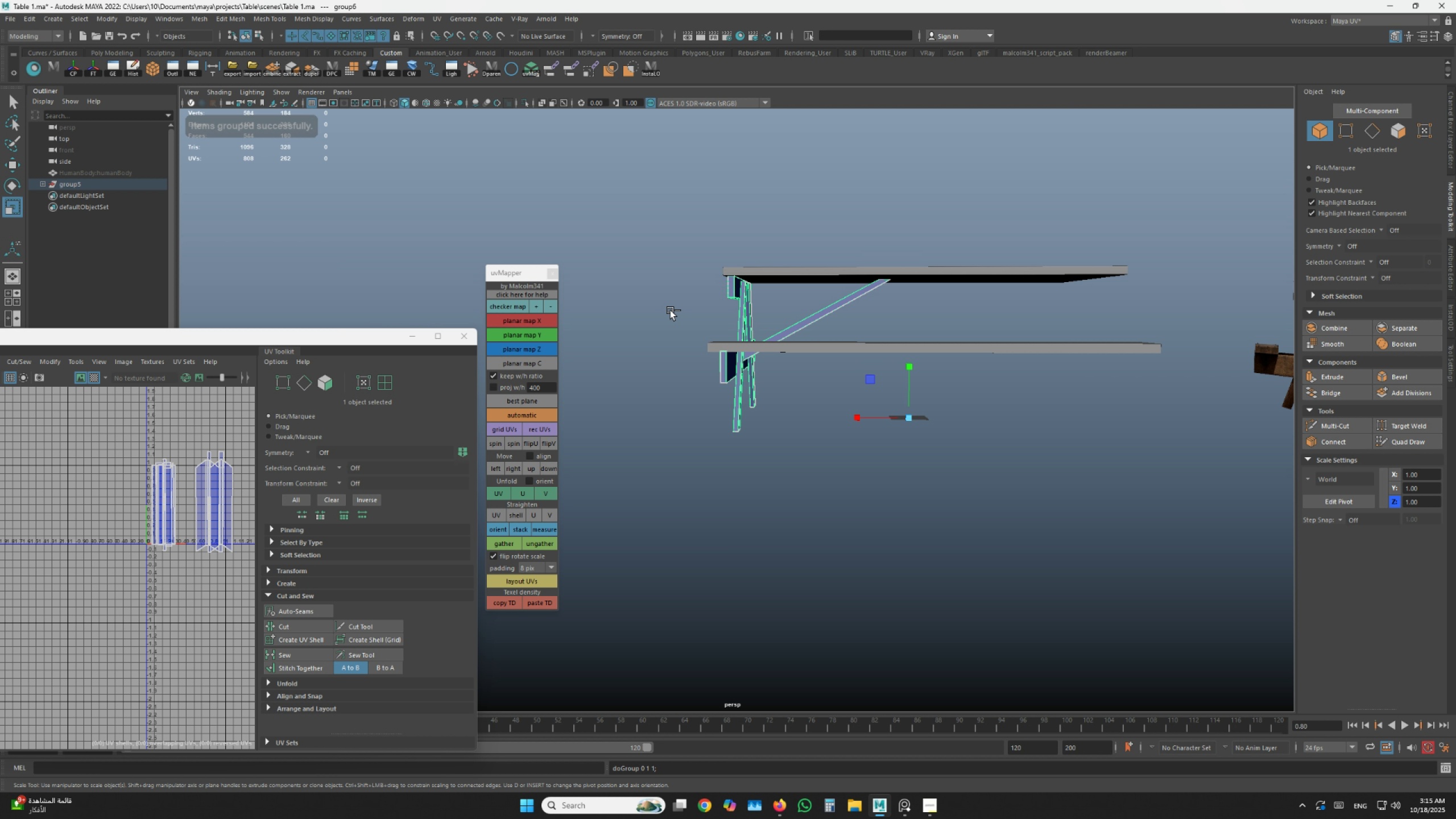 
key(Control+D)
 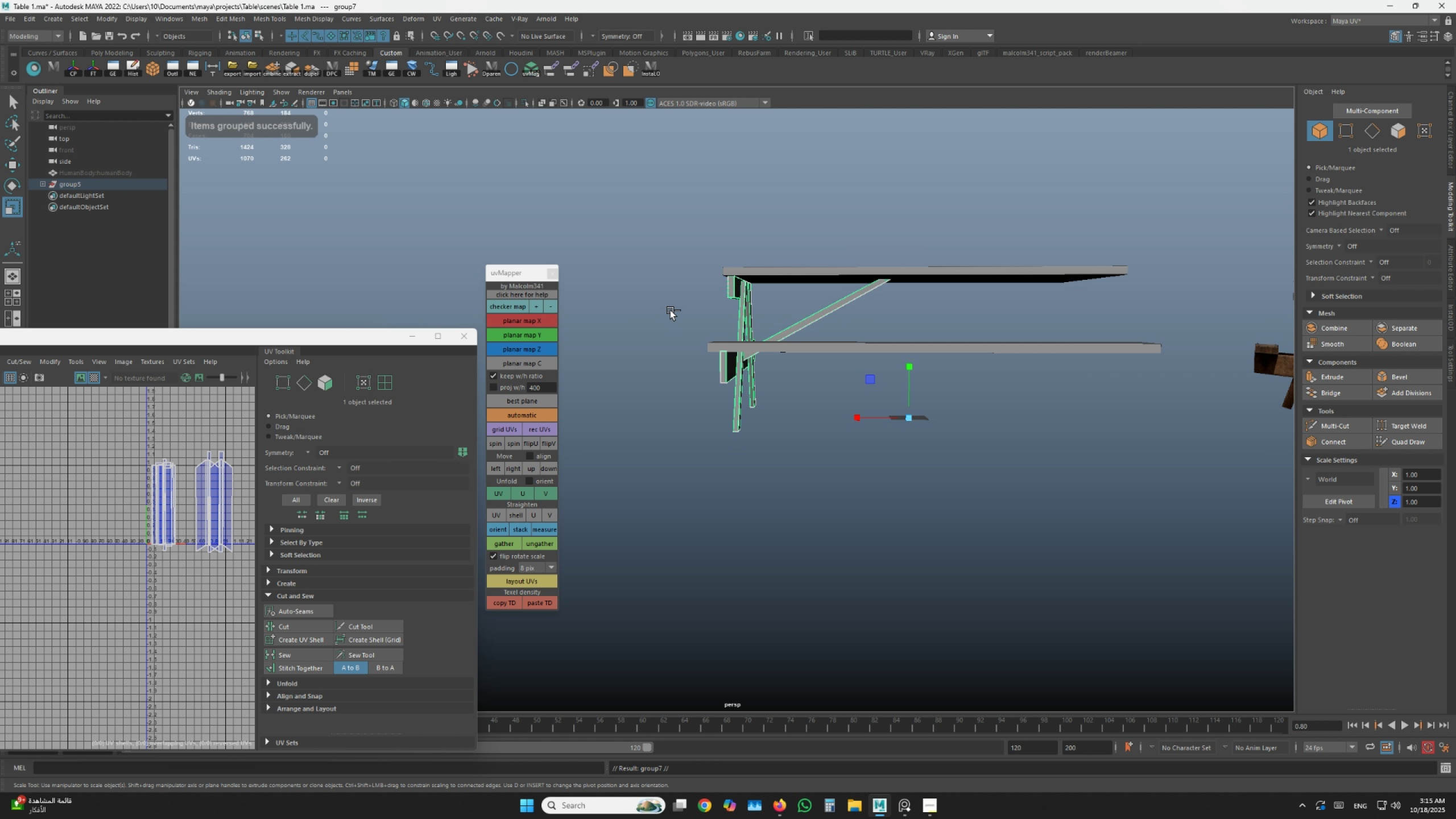 
hold_key(key=ControlLeft, duration=0.54)
 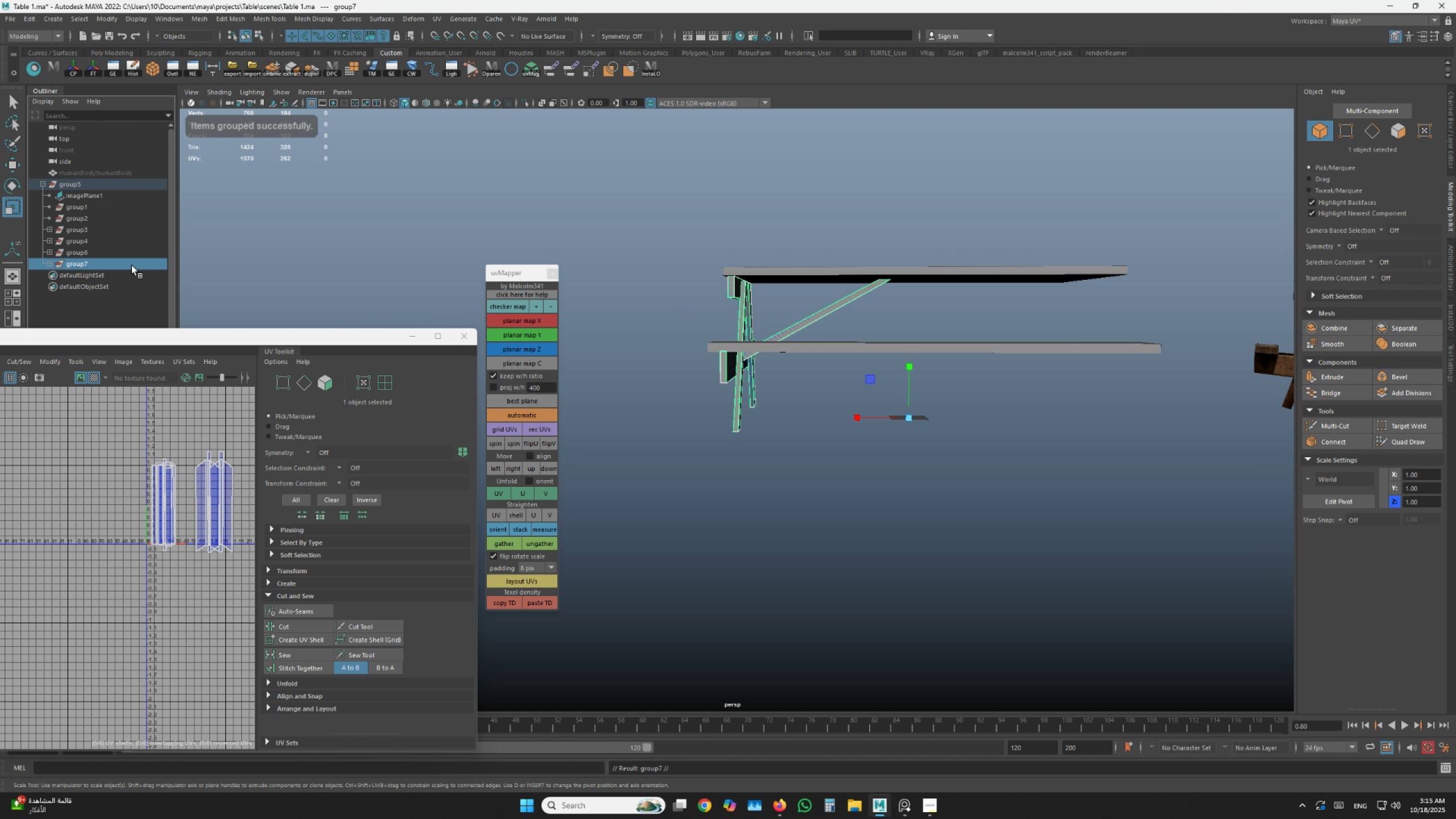 
key(F)
 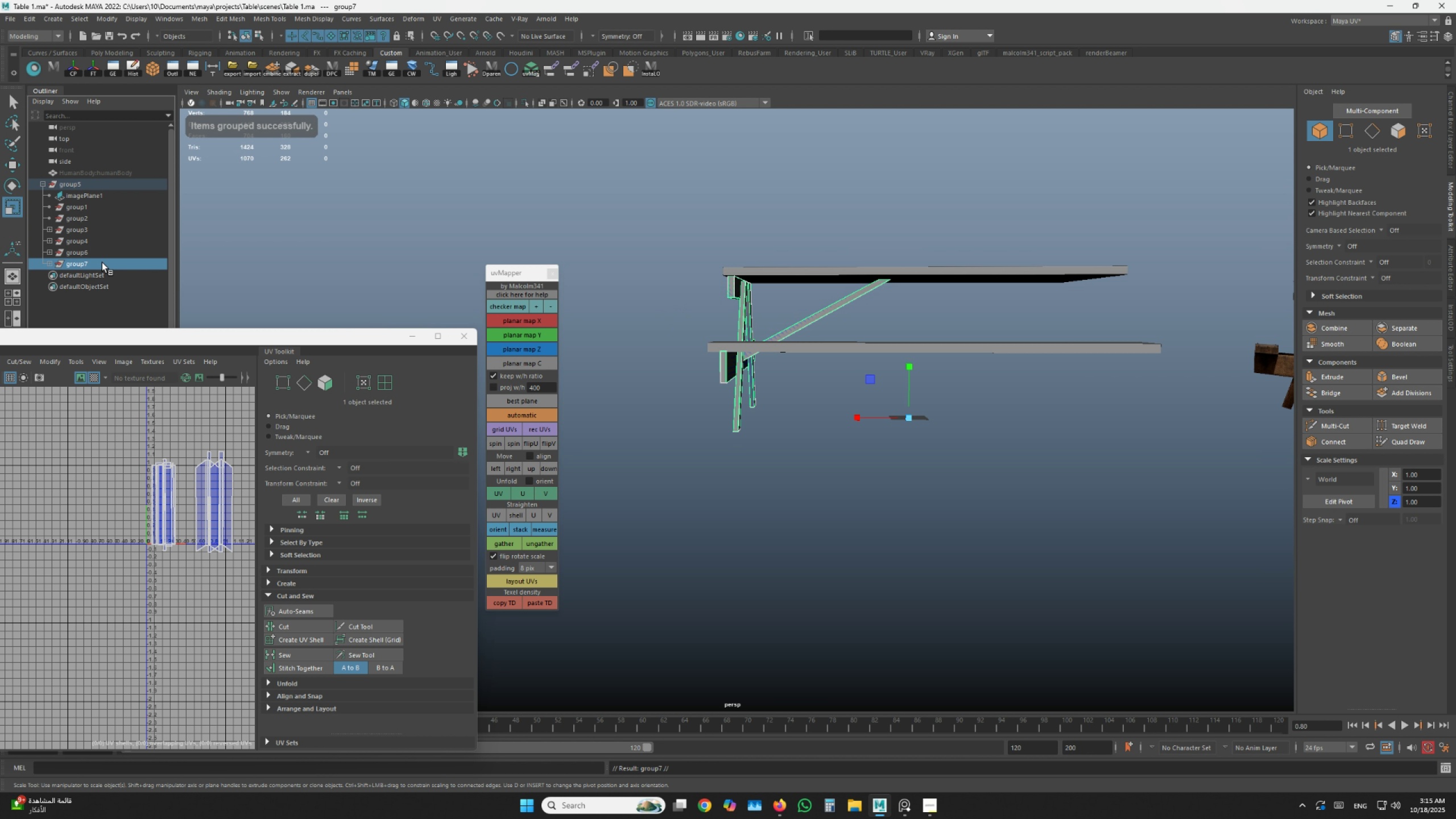 
key(Control+A)
 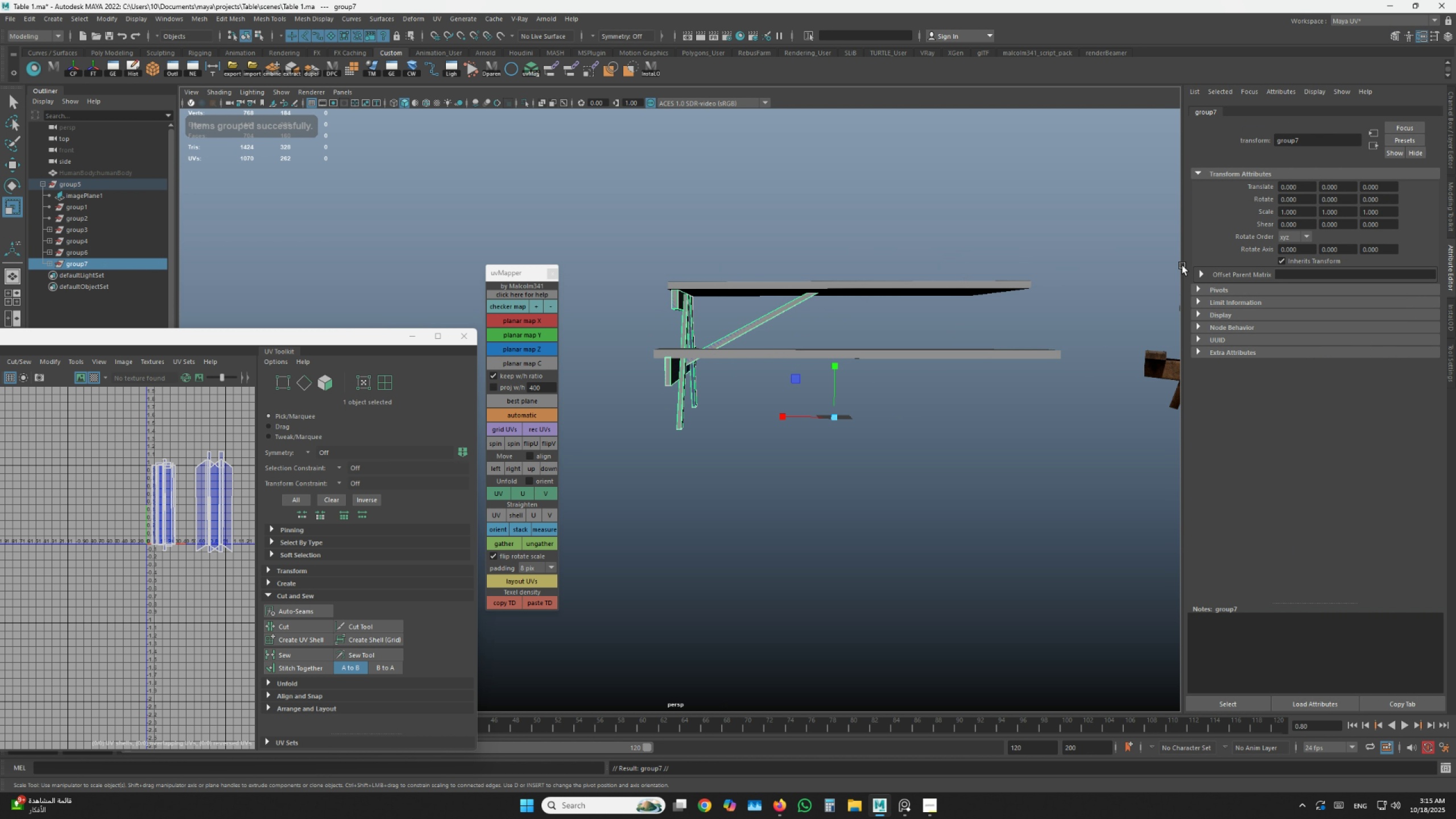 
key(Control+A)
 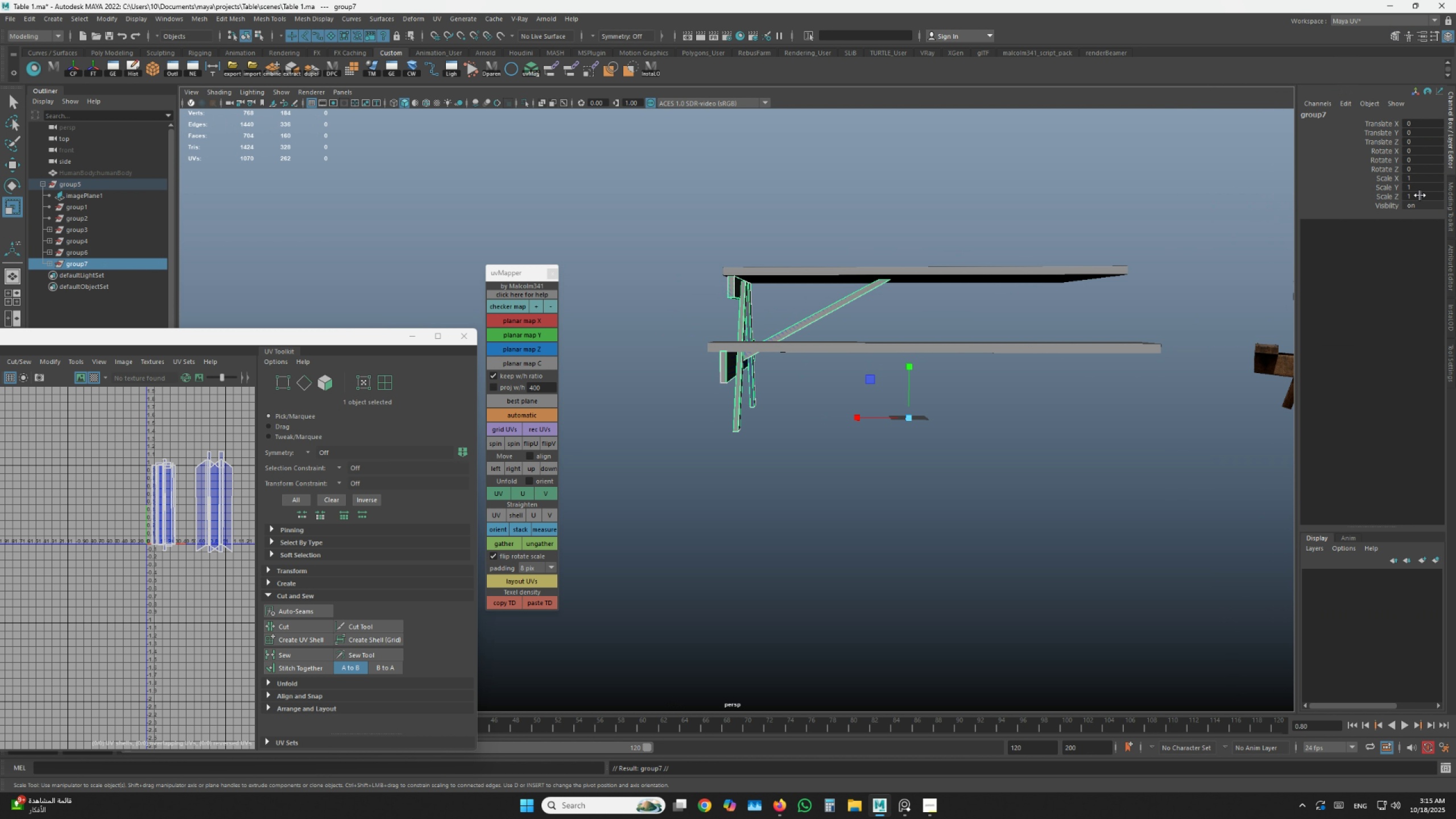 
left_click([1419, 196])
 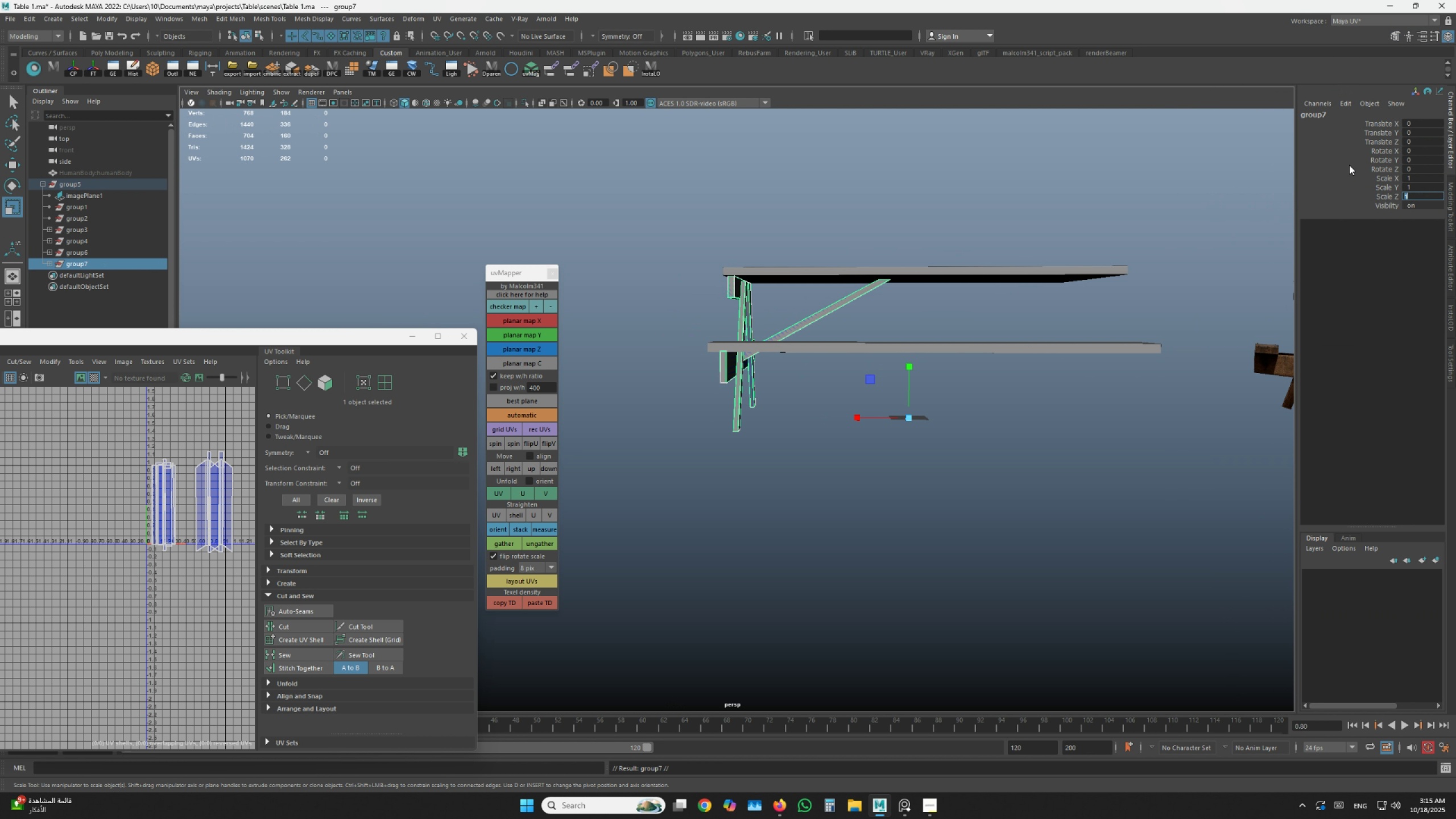 
key(Shift+Tab)
 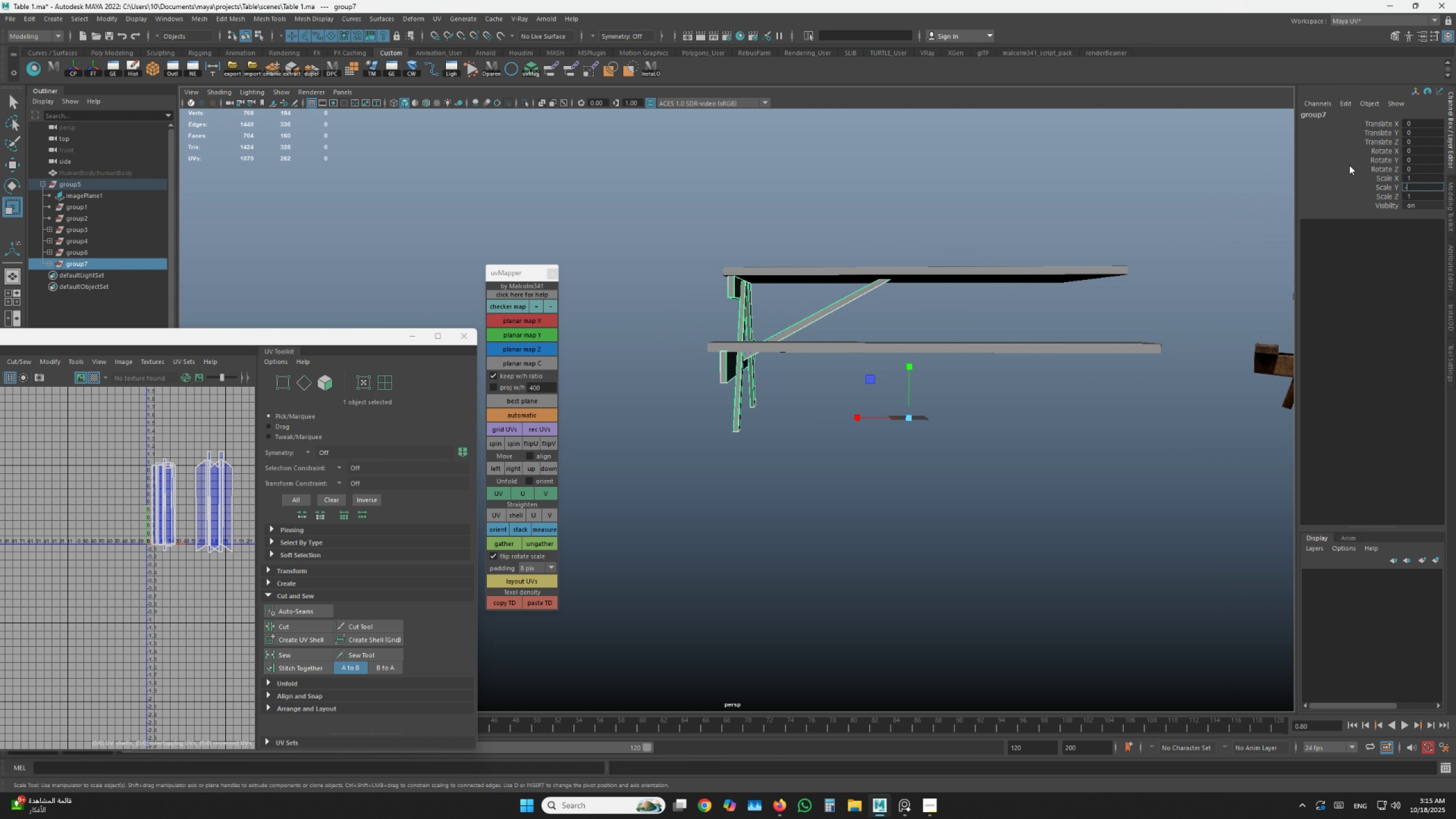 
key(NumpadSubtract)
 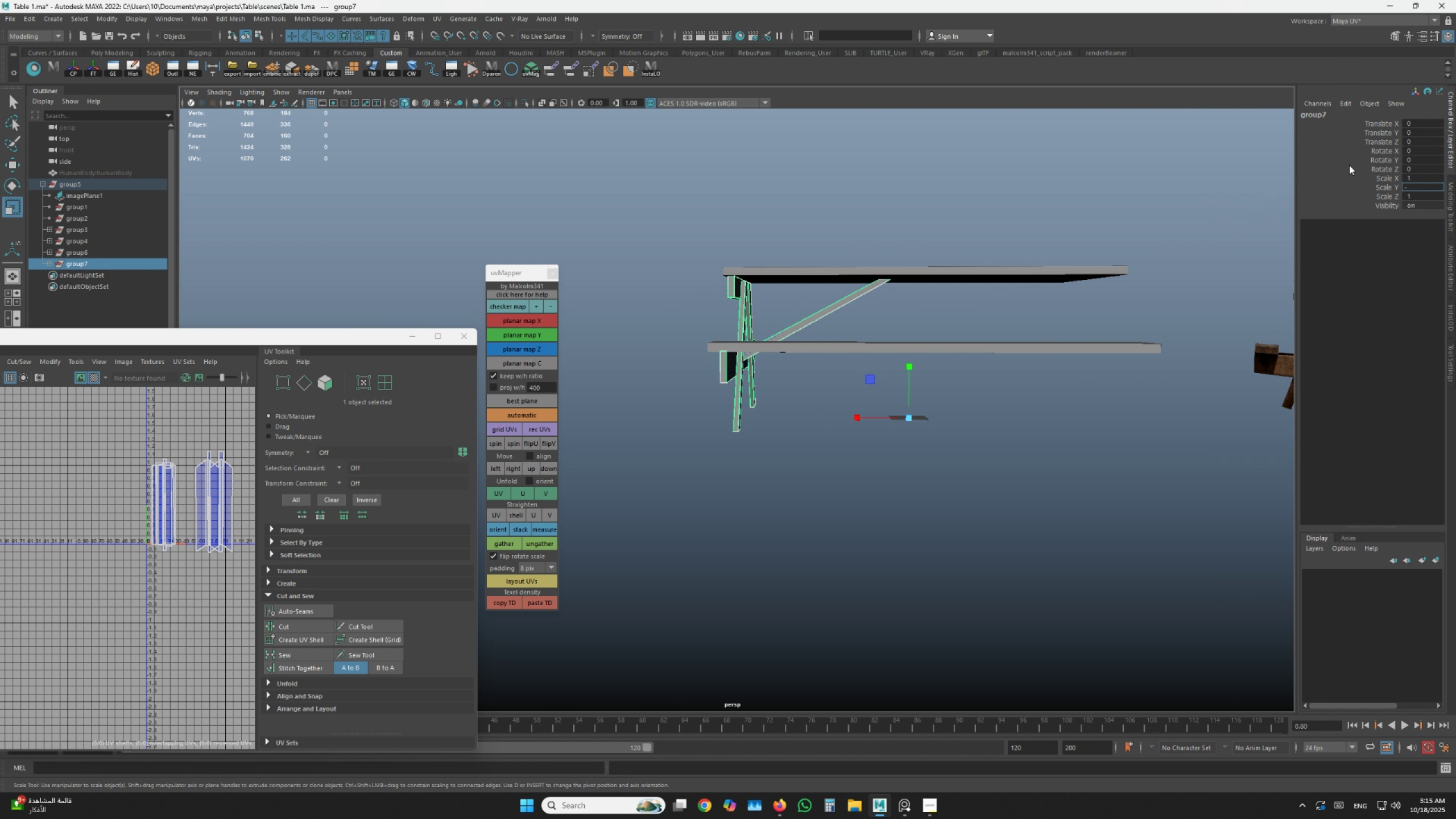 
key(Control+A)
 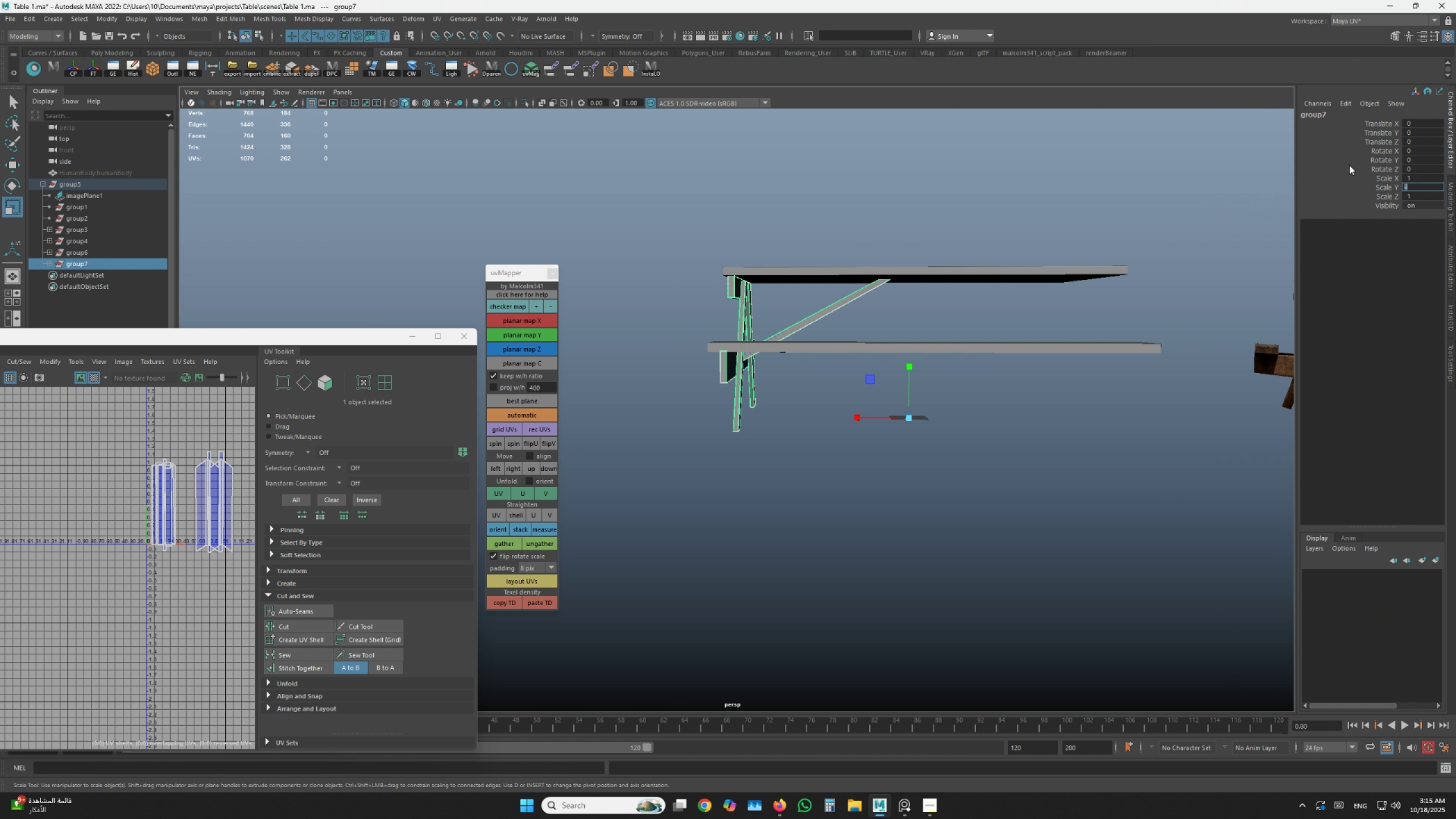 
key(Tab)
 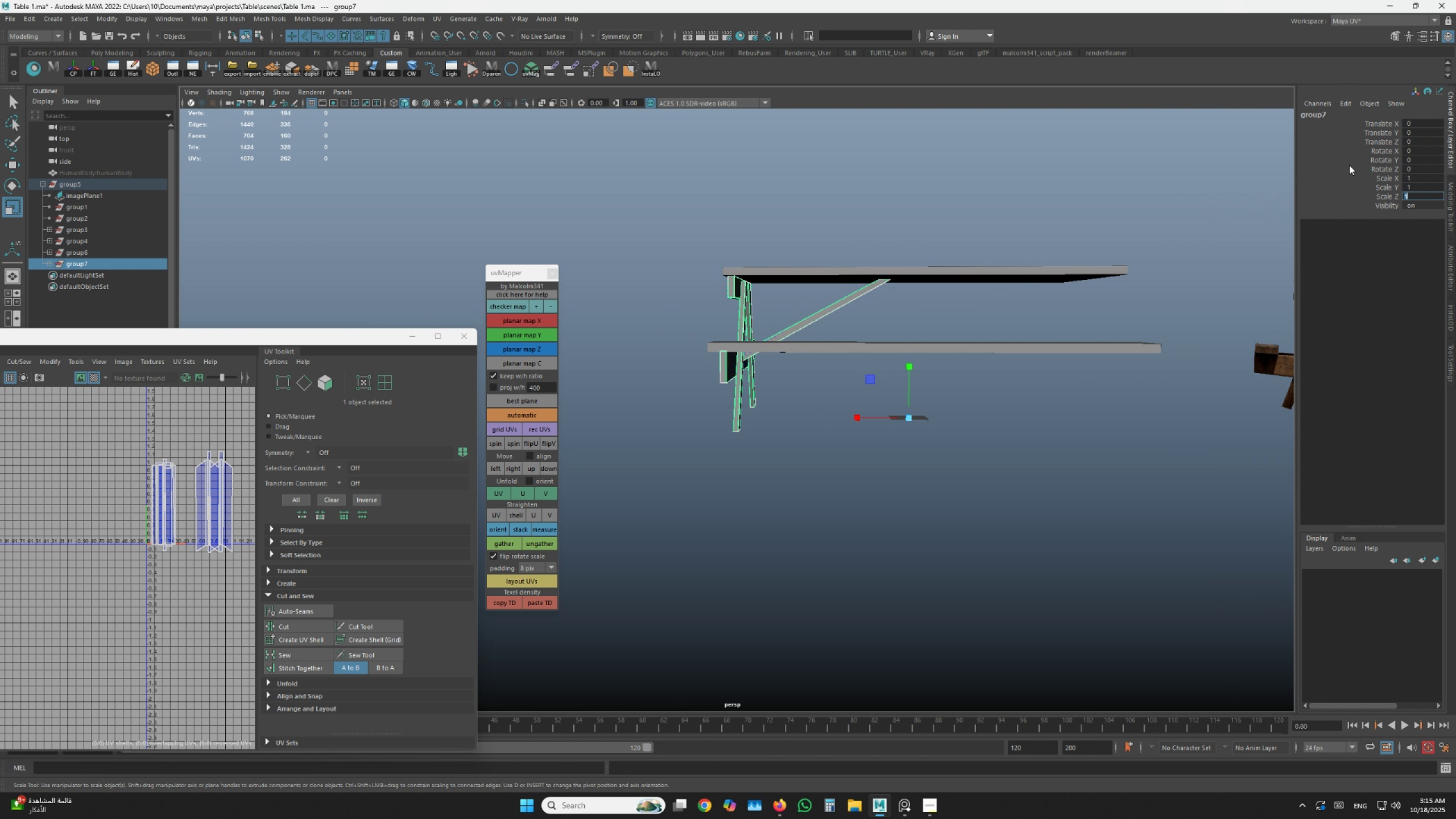 
key(Shift+Tab)
 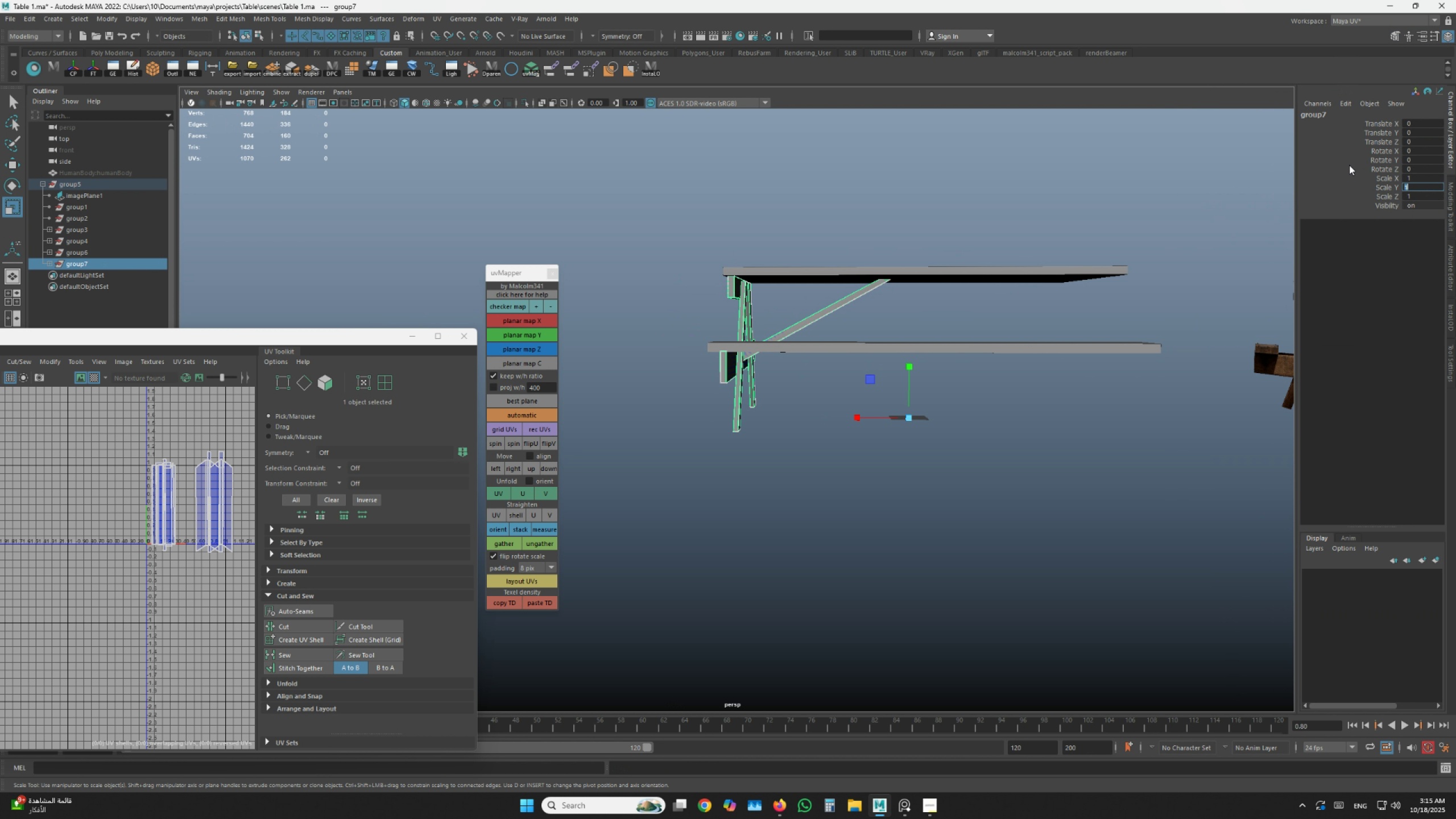 
key(Shift+Tab)
 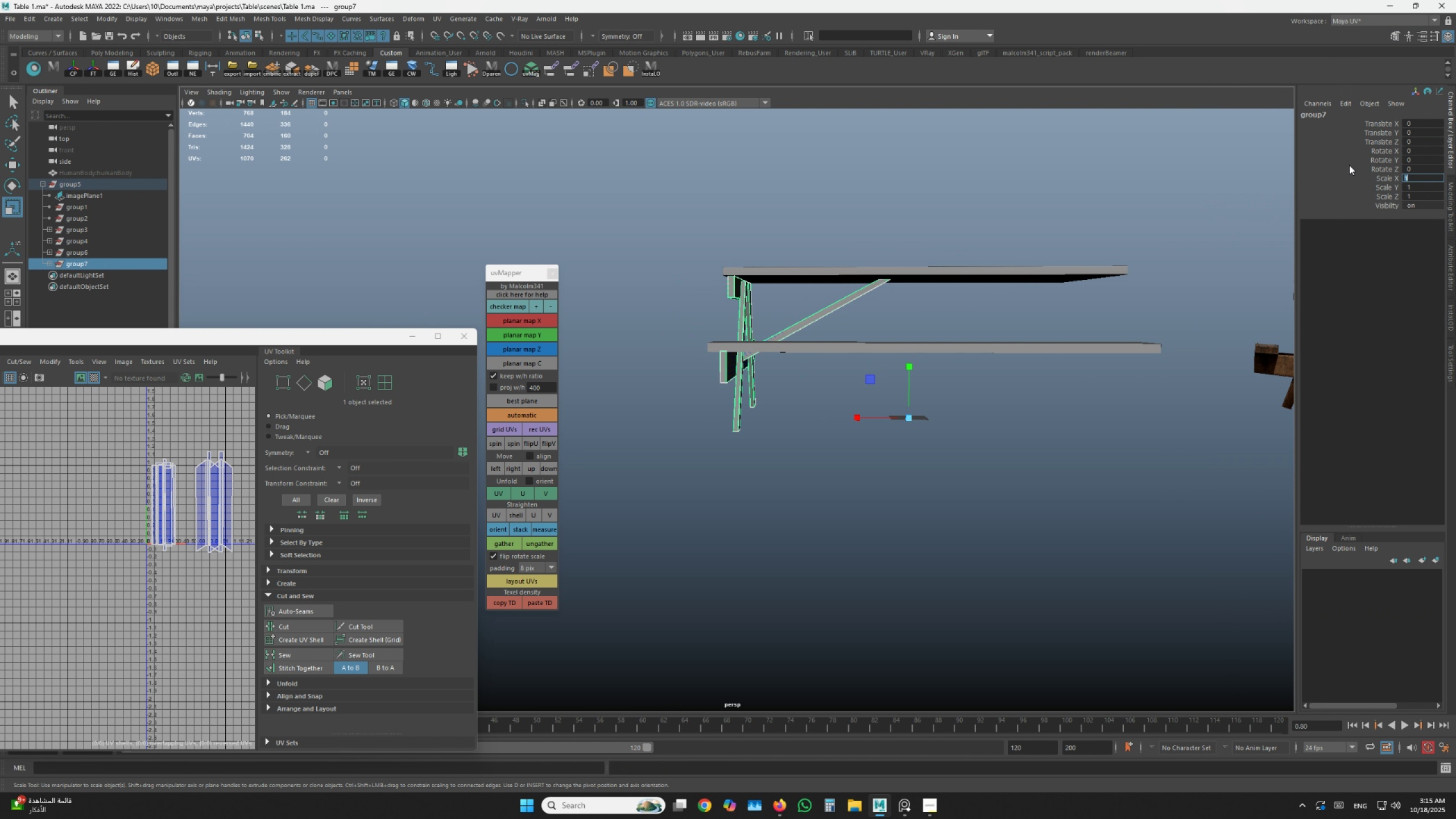 
key(NumpadSubtract)
 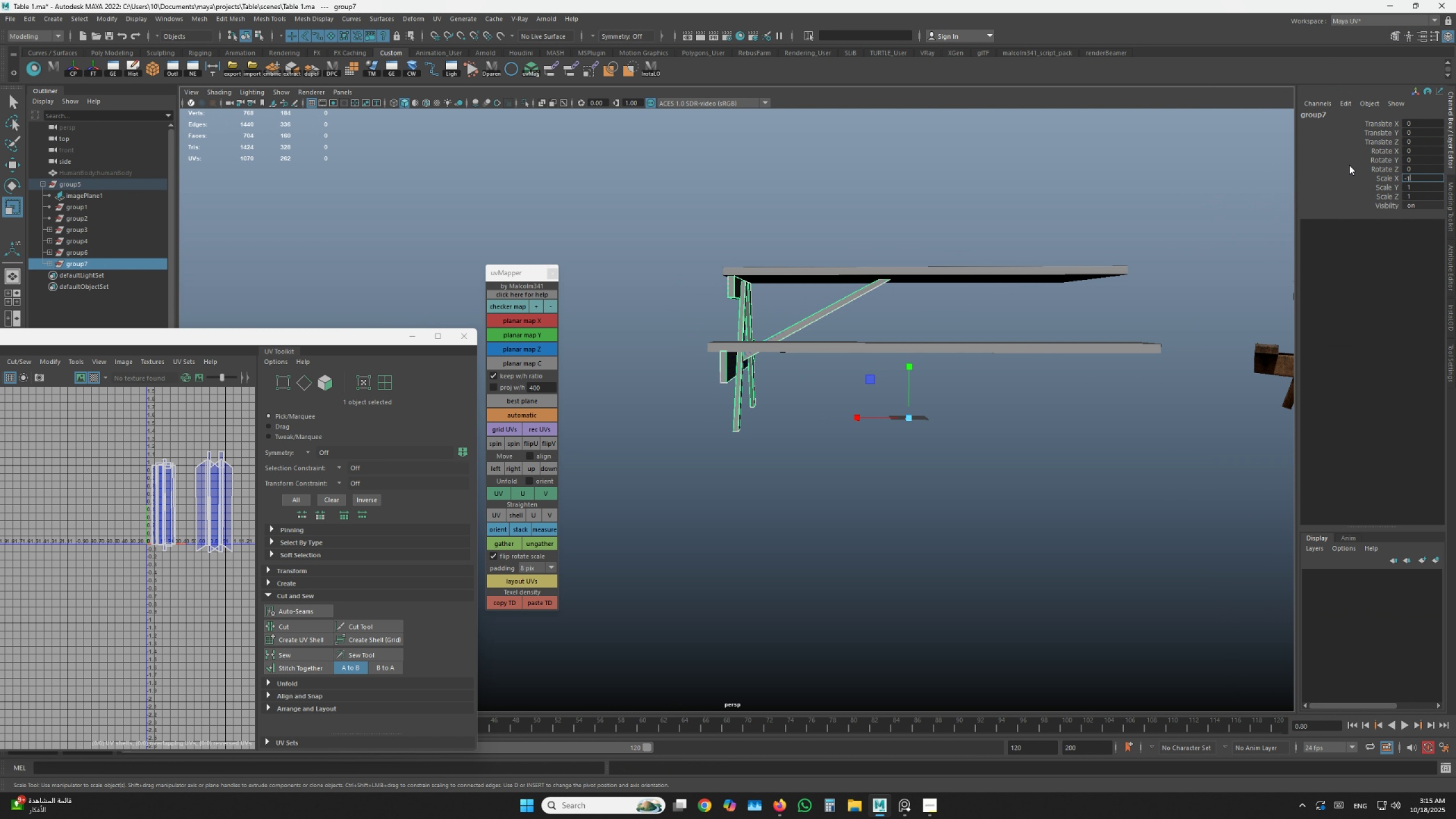 
key(Numpad1)
 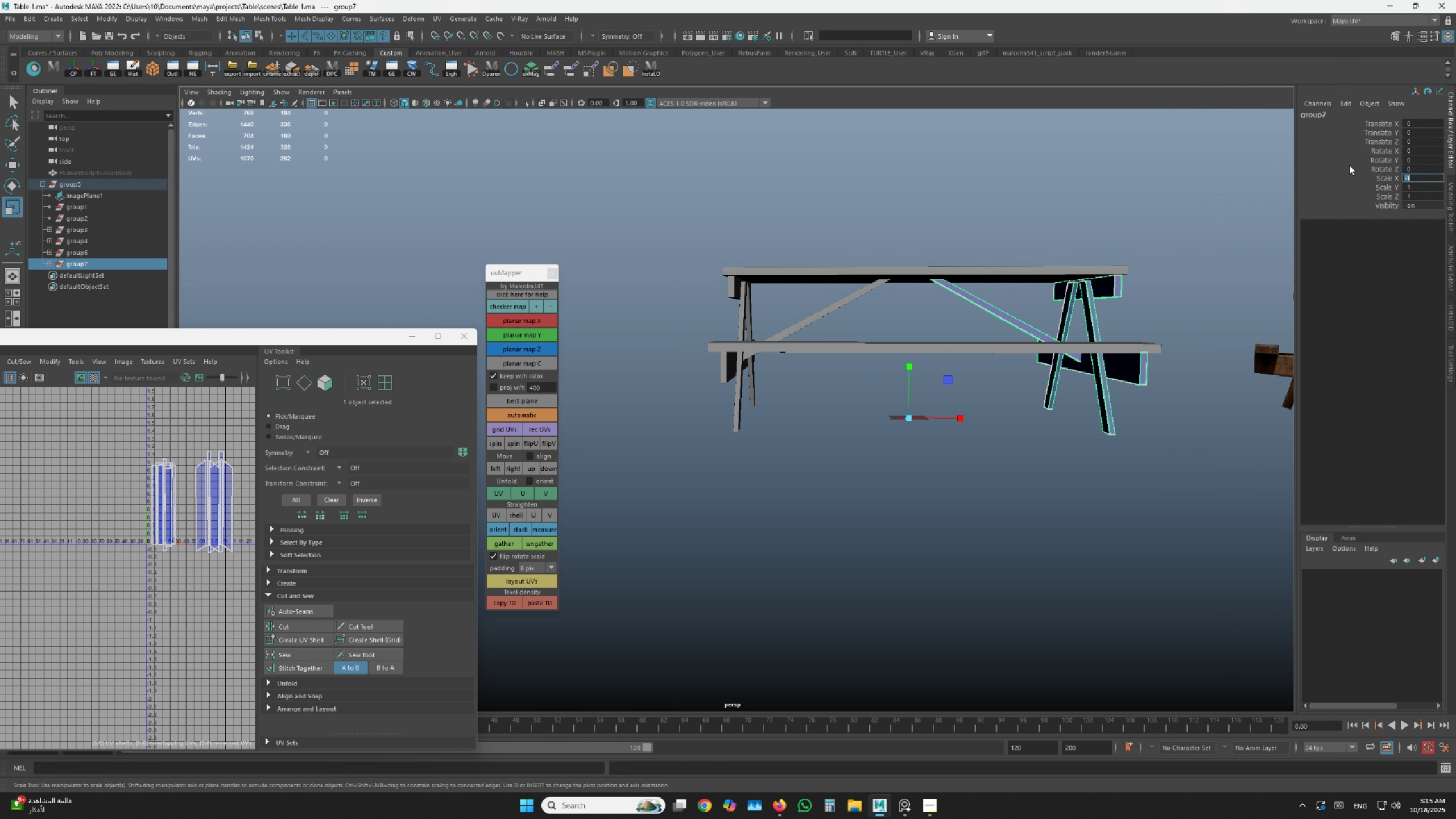 
key(NumpadEnter)
 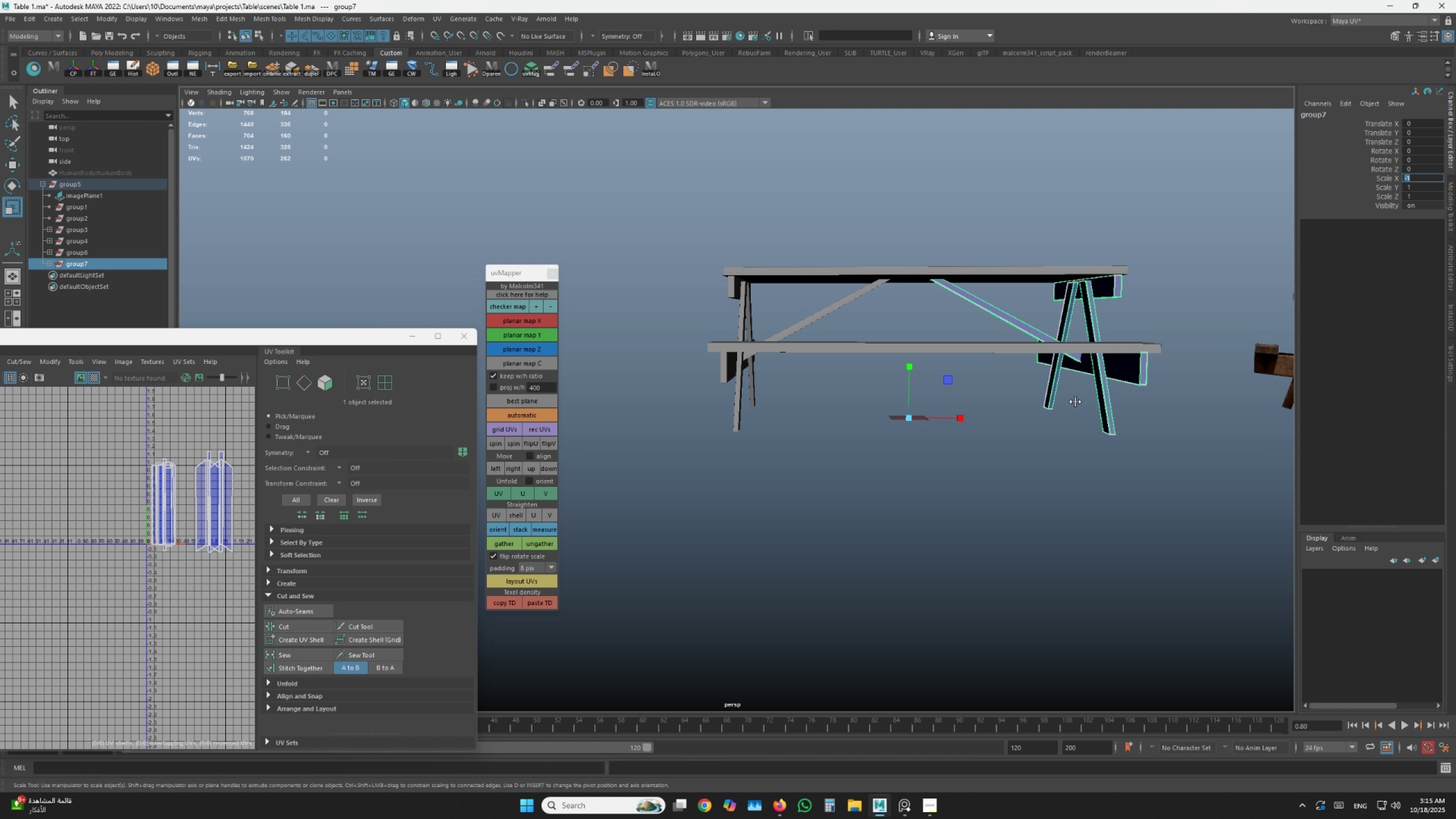 
left_click([1065, 425])
 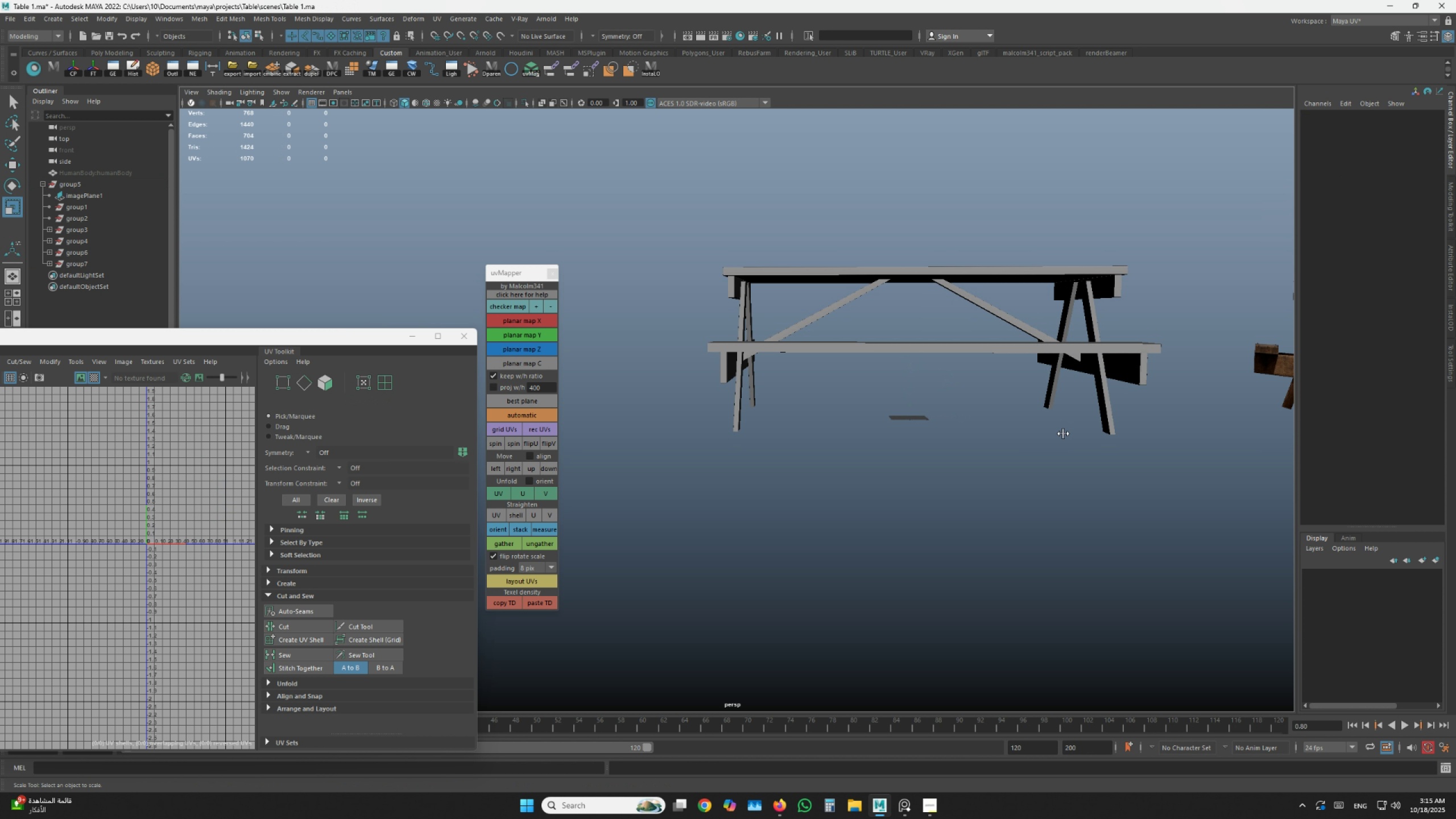 
hold_key(key=AltLeft, duration=1.5)
left_click_drag(start_coordinate=[1035, 439], to_coordinate=[1013, 440])
 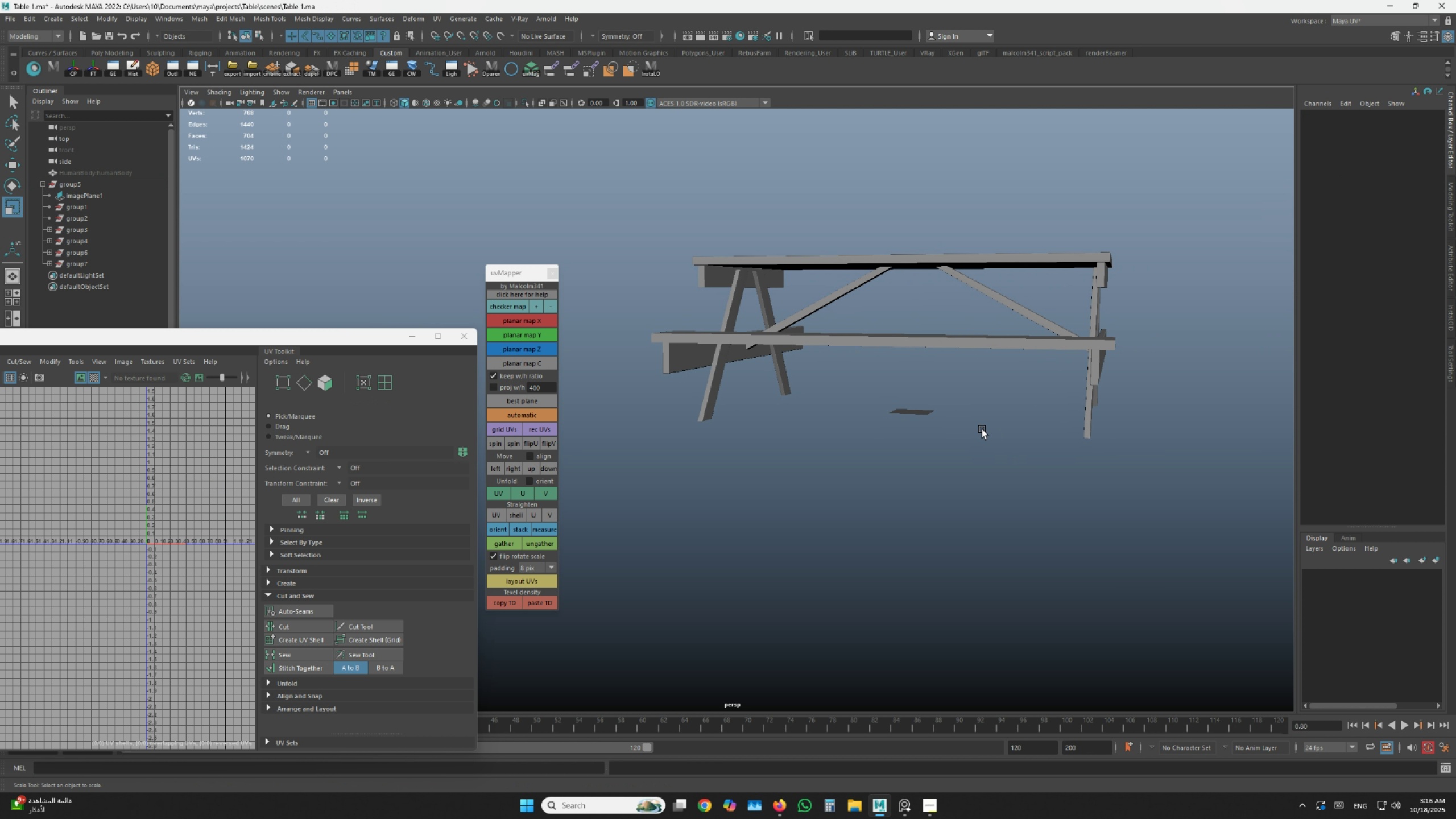 
left_click_drag(start_coordinate=[987, 429], to_coordinate=[1009, 434])
 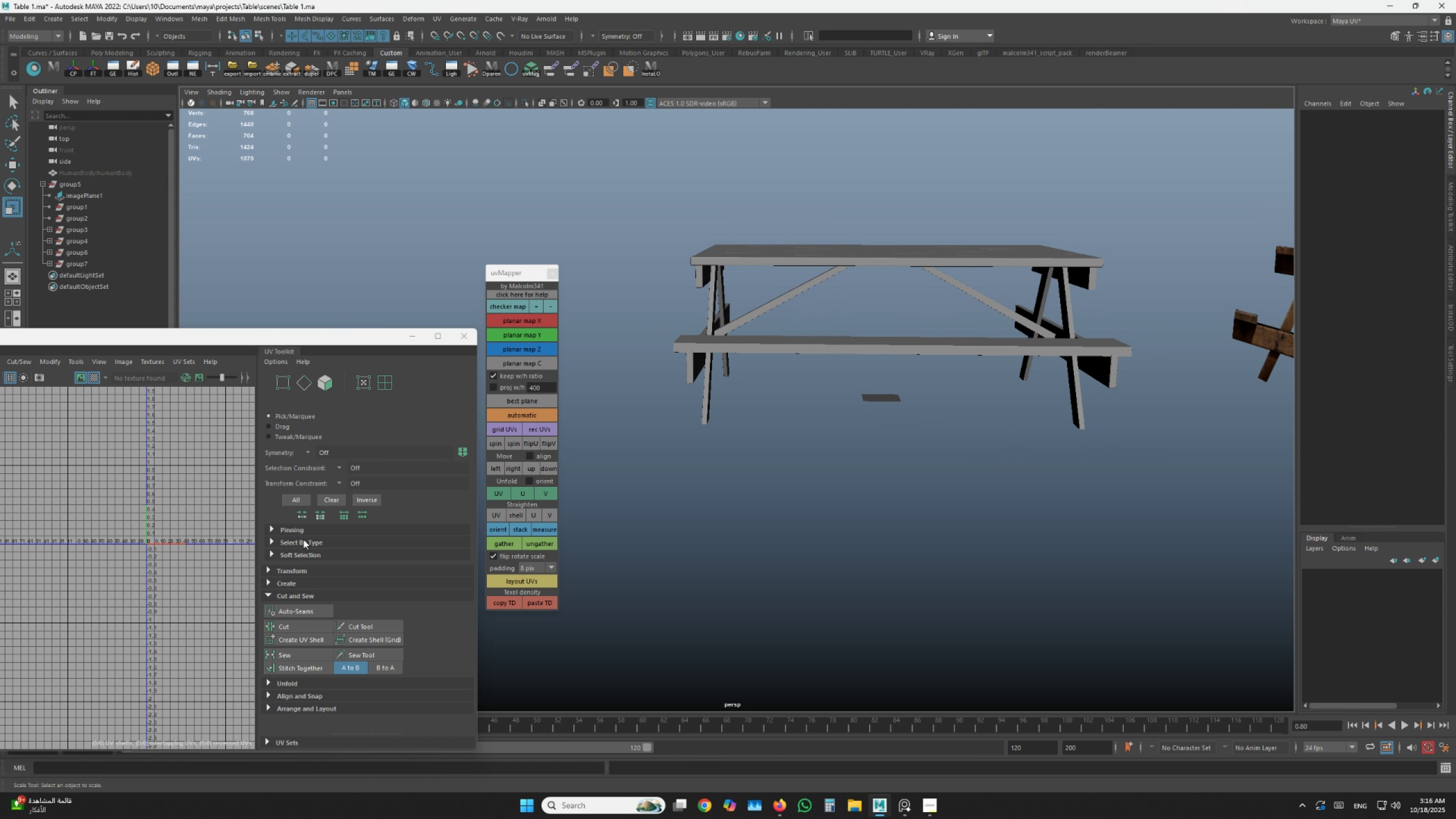 
hold_key(key=AltLeft, duration=0.41)
 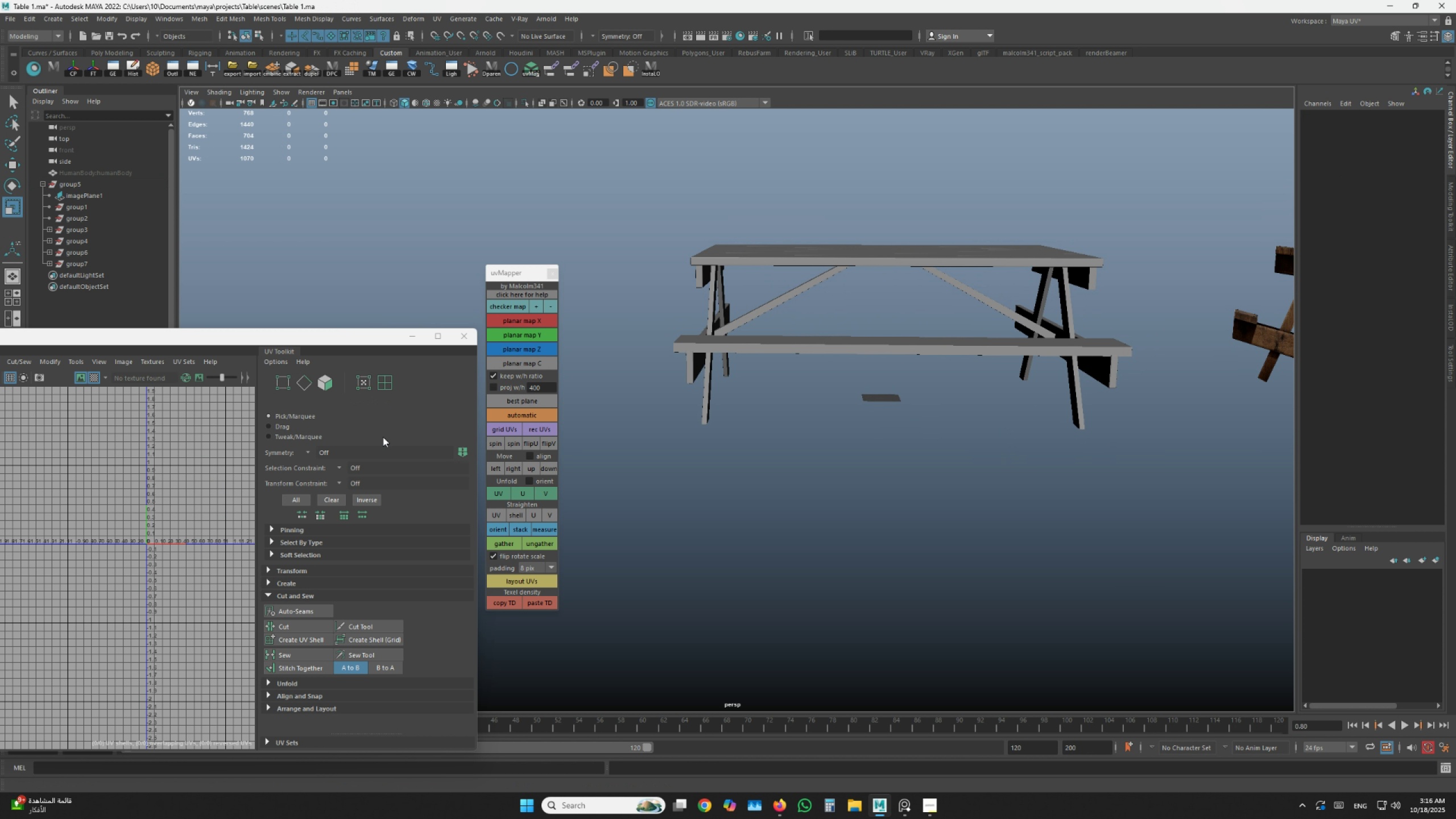 
key(Alt+Tab)
 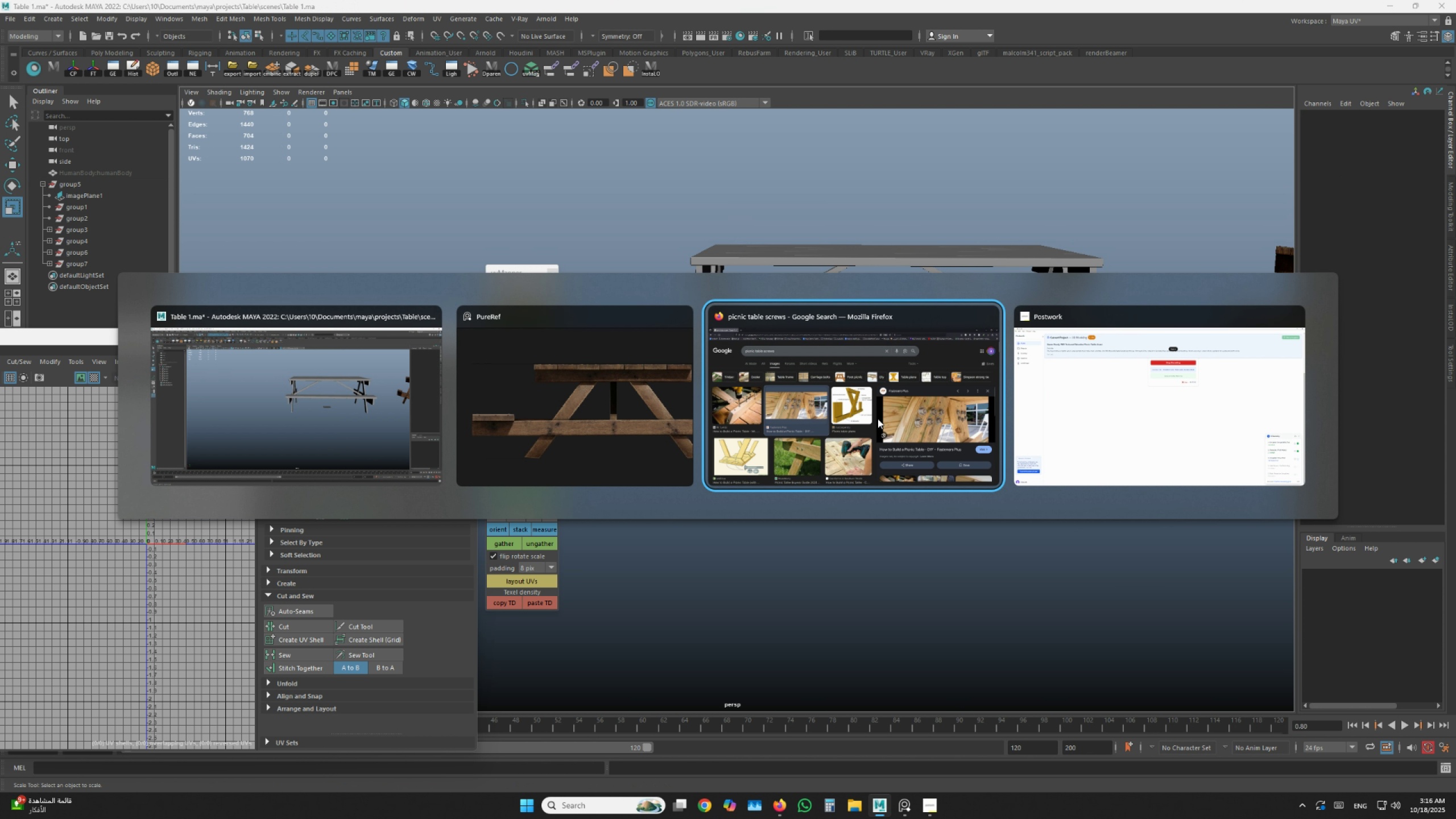 
key(Alt+Tab)
 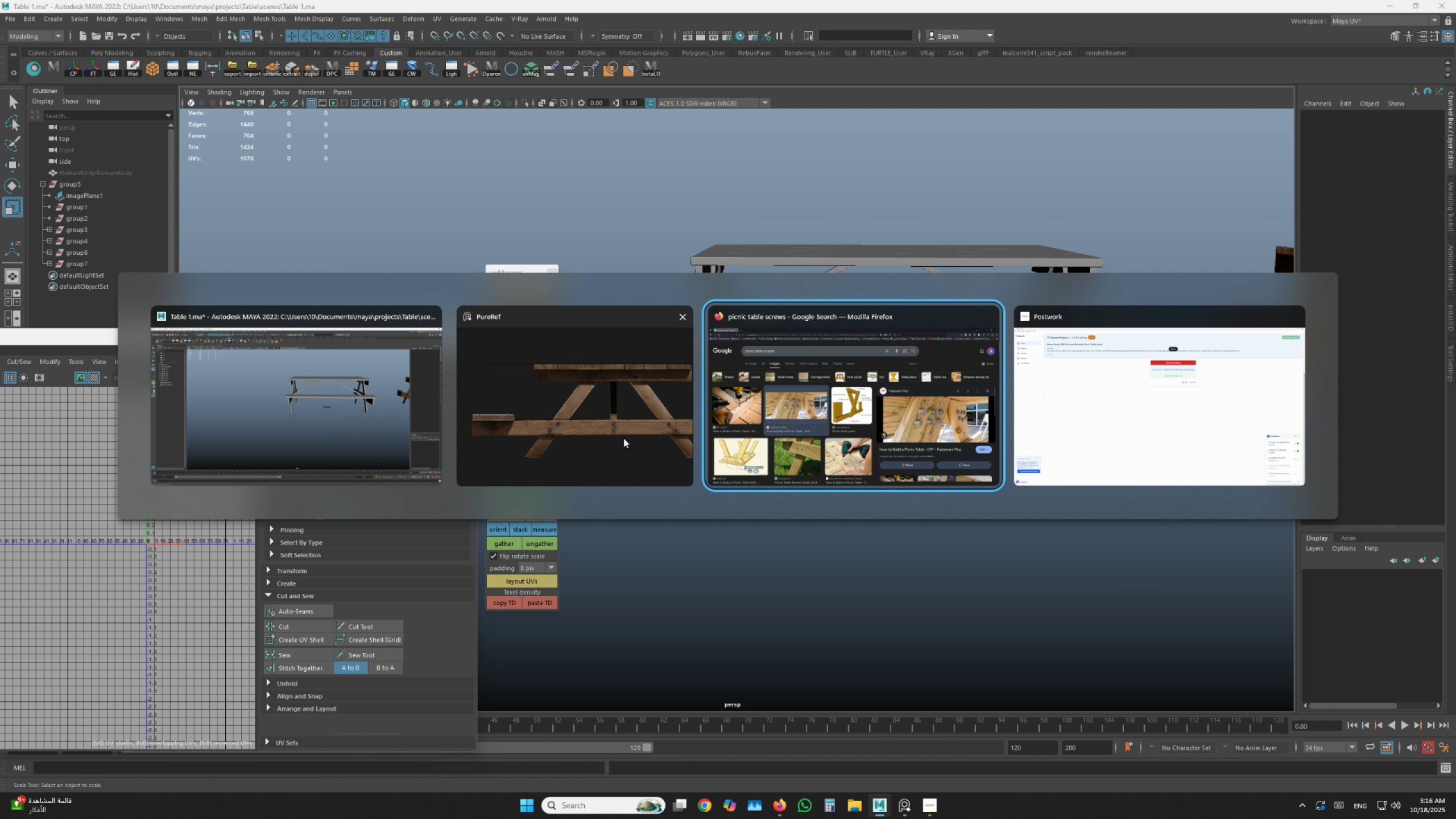 
left_click([623, 438])
 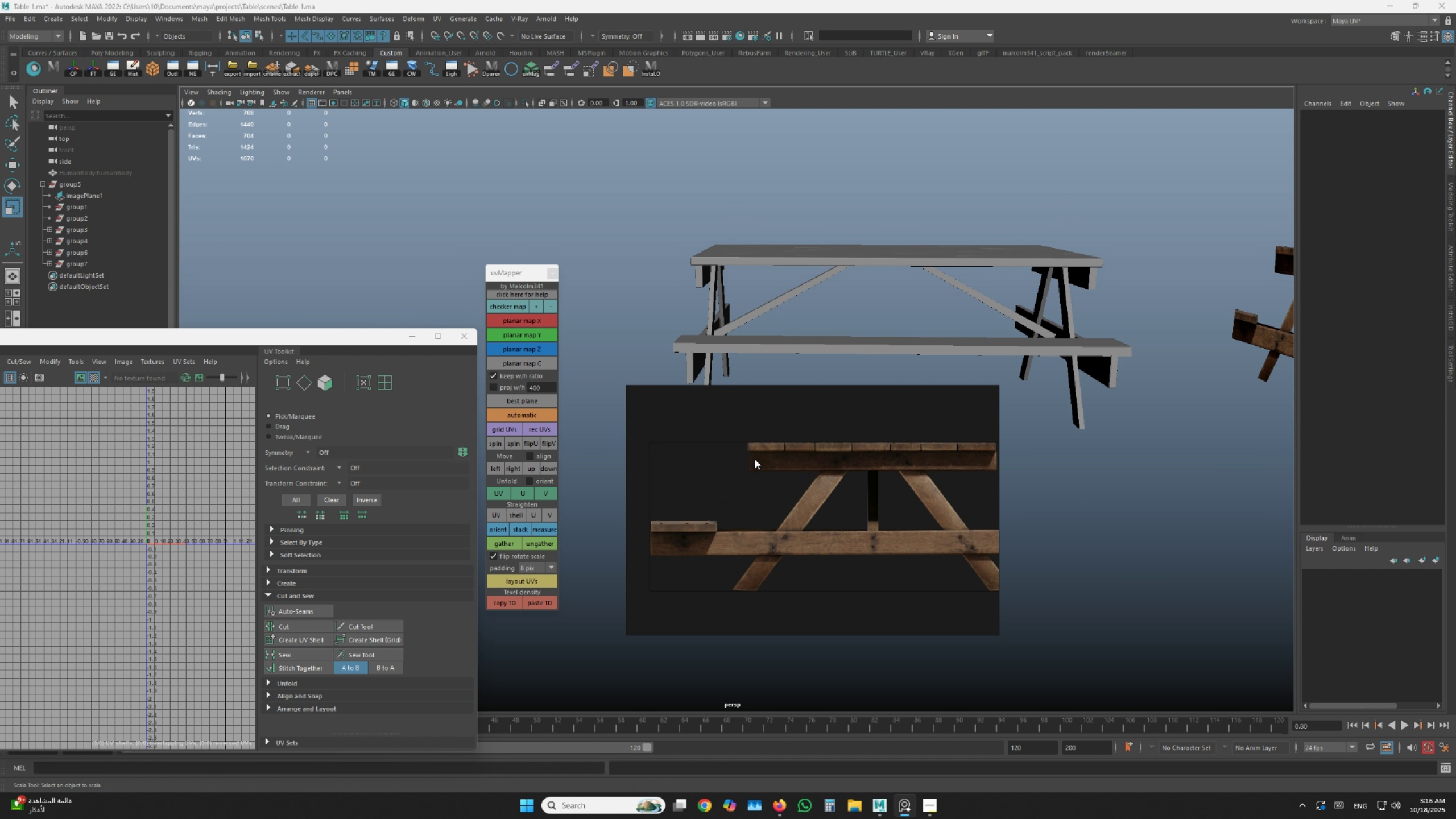 
scroll: coordinate [751, 454], scroll_direction: down, amount: 7.0
 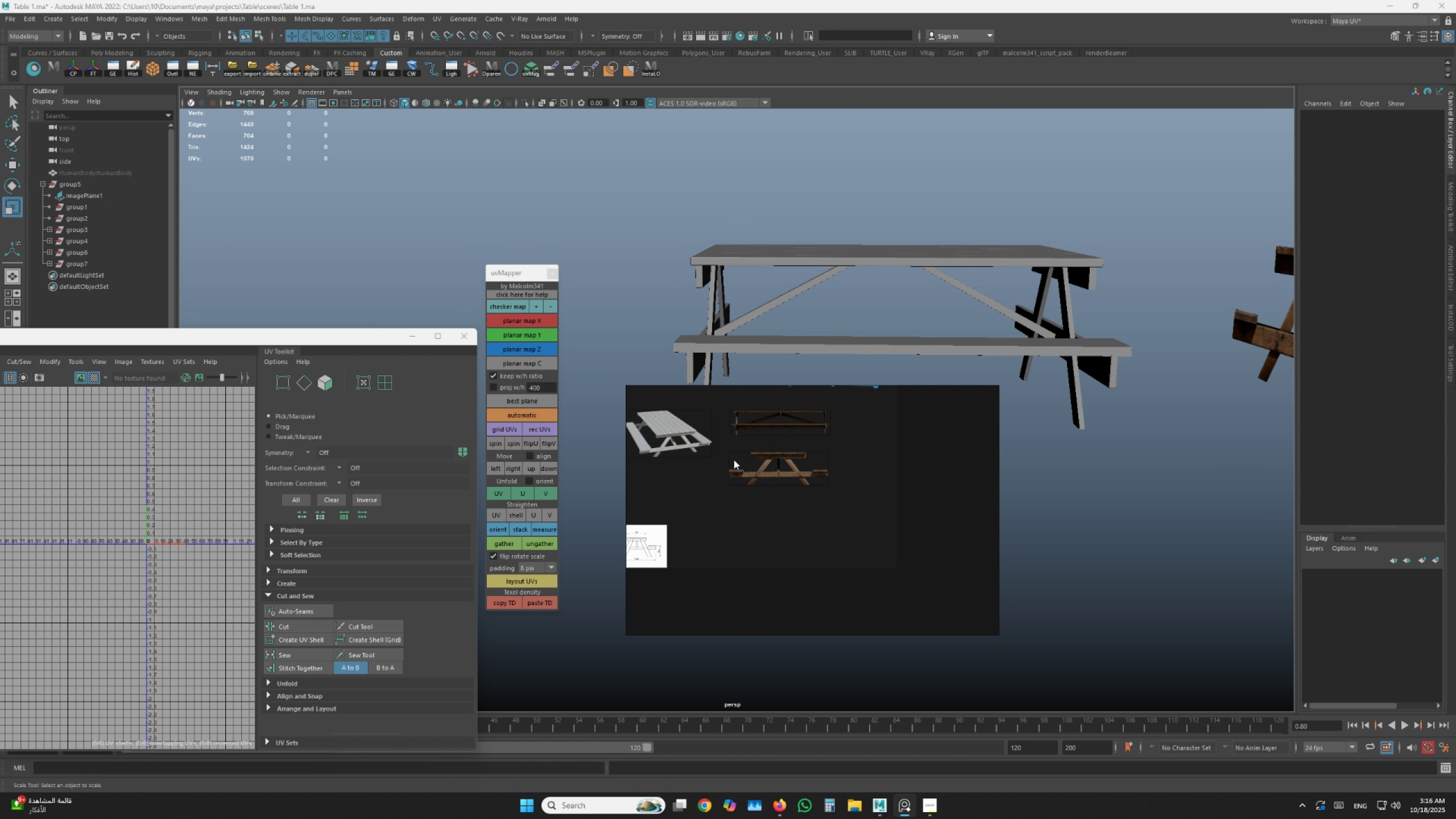 
scroll: coordinate [750, 476], scroll_direction: up, amount: 12.0
 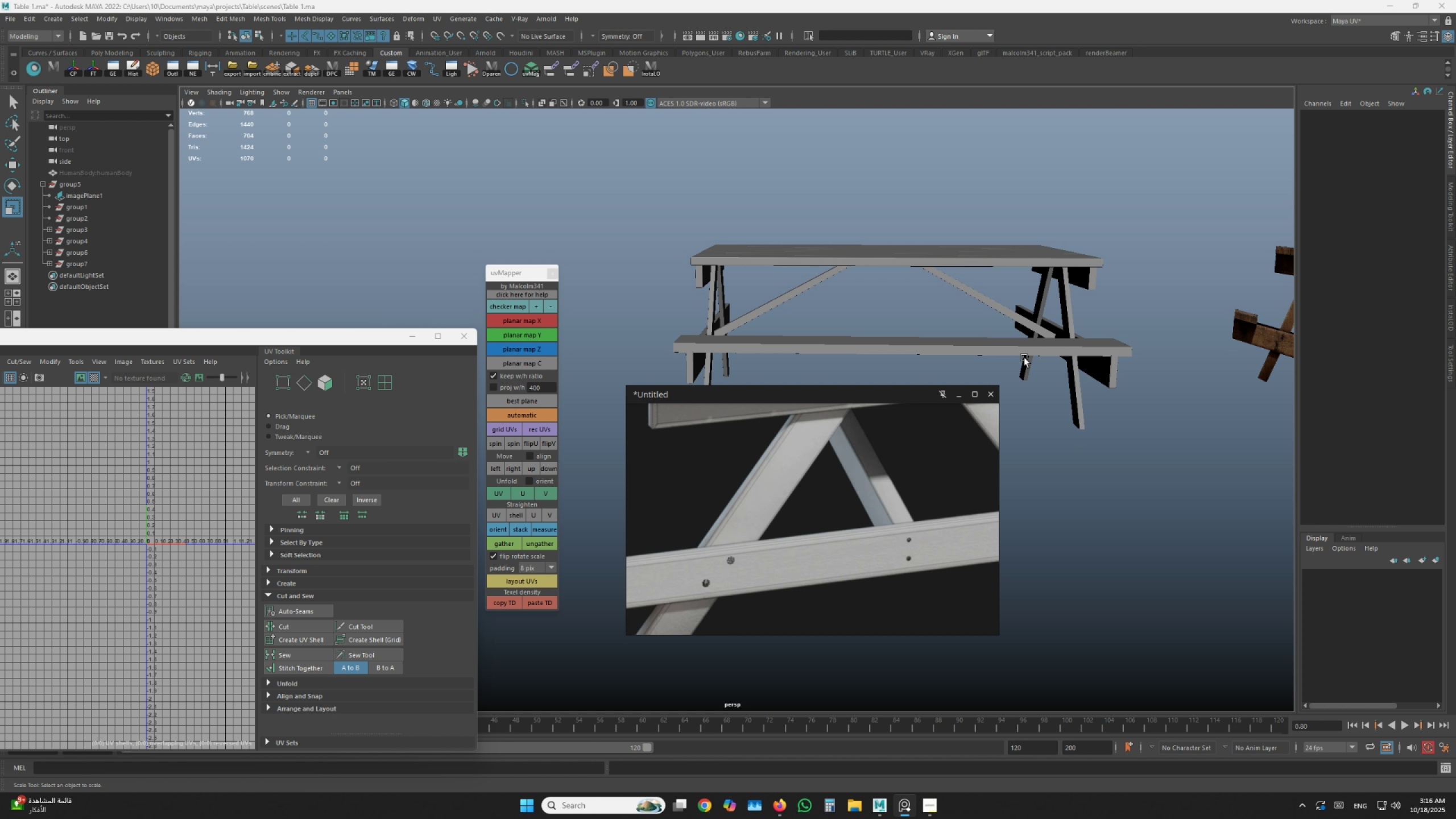 
hold_key(key=AltLeft, duration=0.84)
 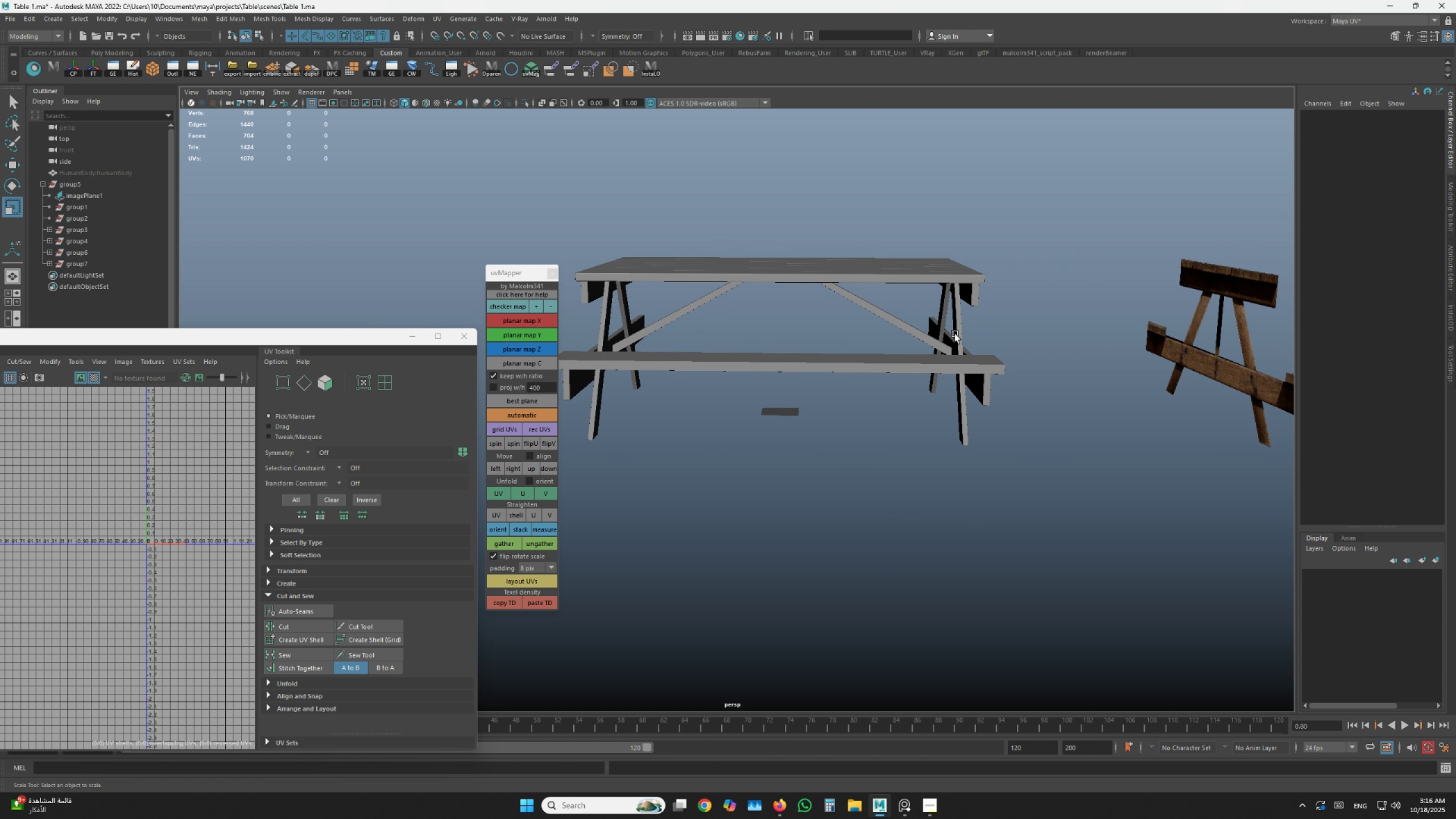 
left_click([955, 334])
 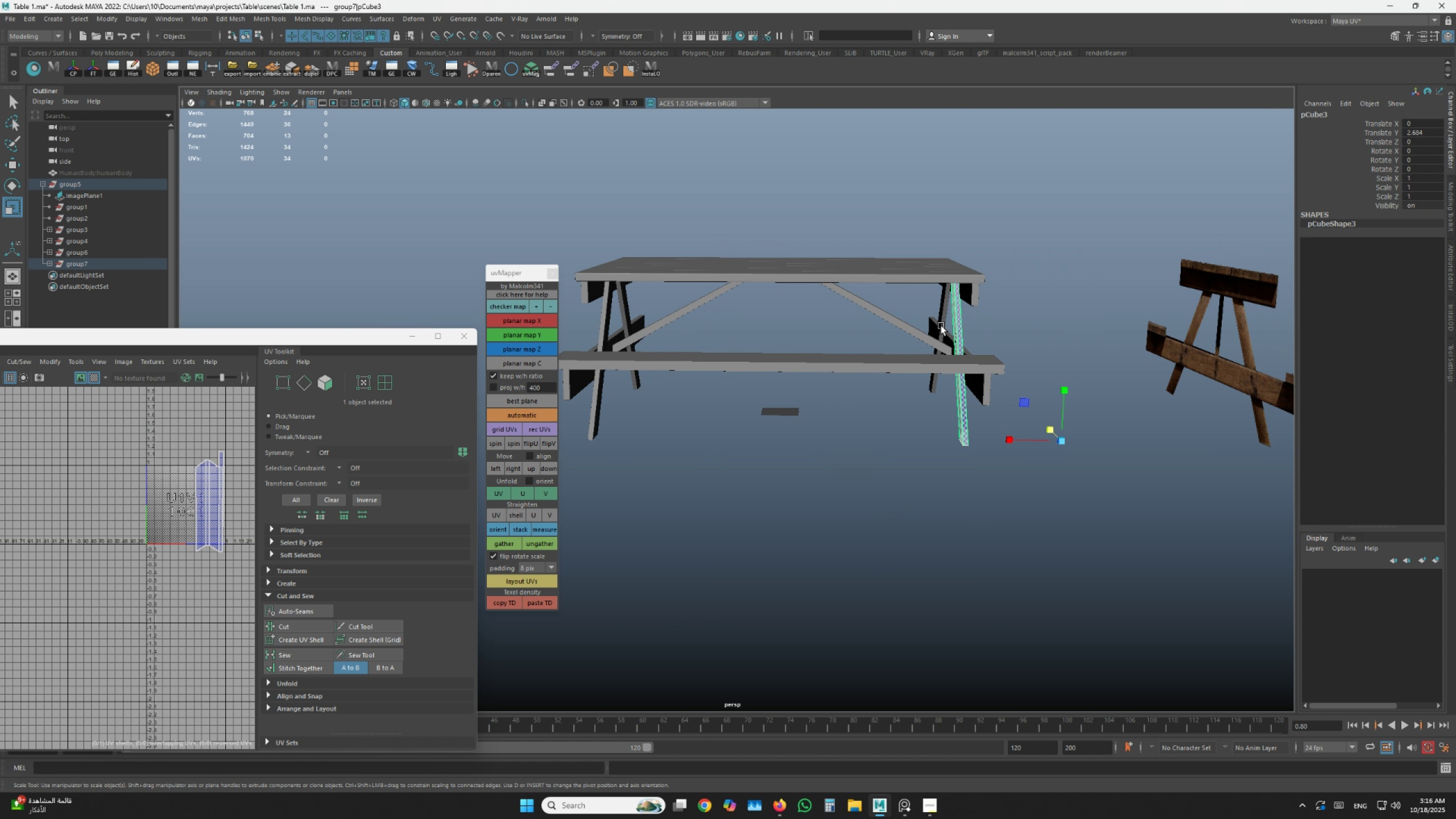 
hold_key(key=ShiftLeft, duration=0.34)
left_click([941, 319])
 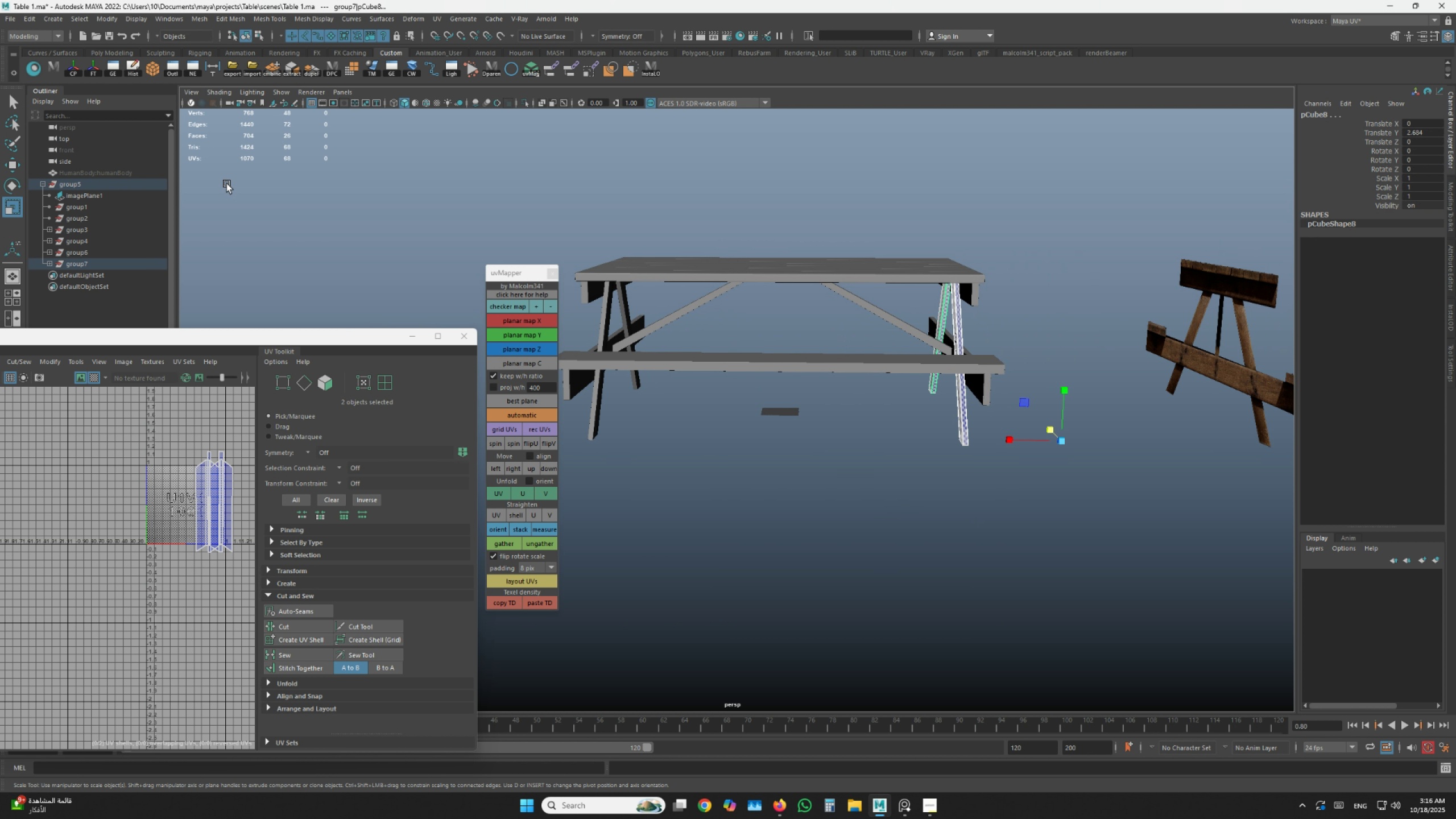 
hold_key(key=ShiftLeft, duration=1.16)
left_click([622, 320])
 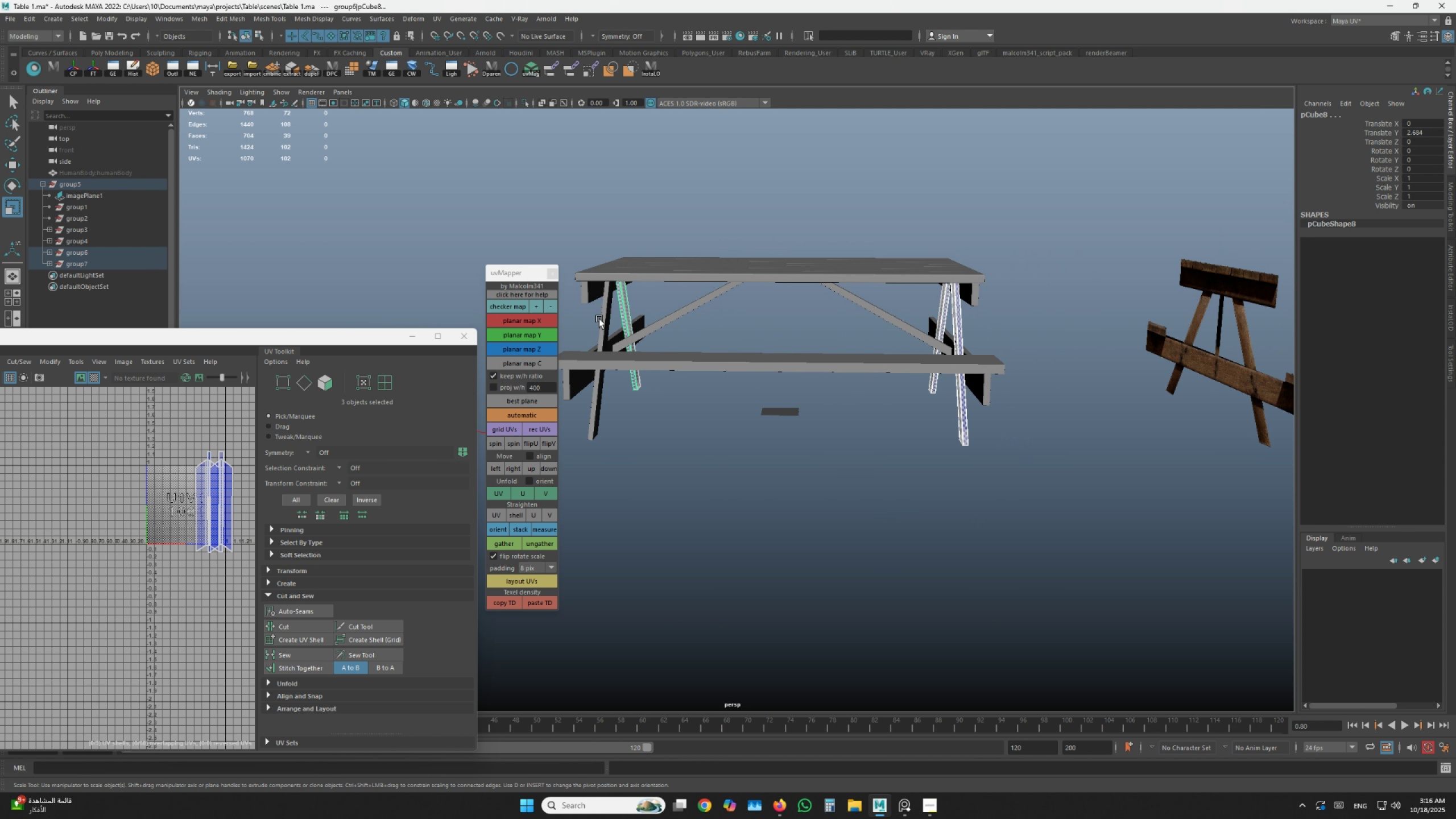 
double_click([599, 319])
 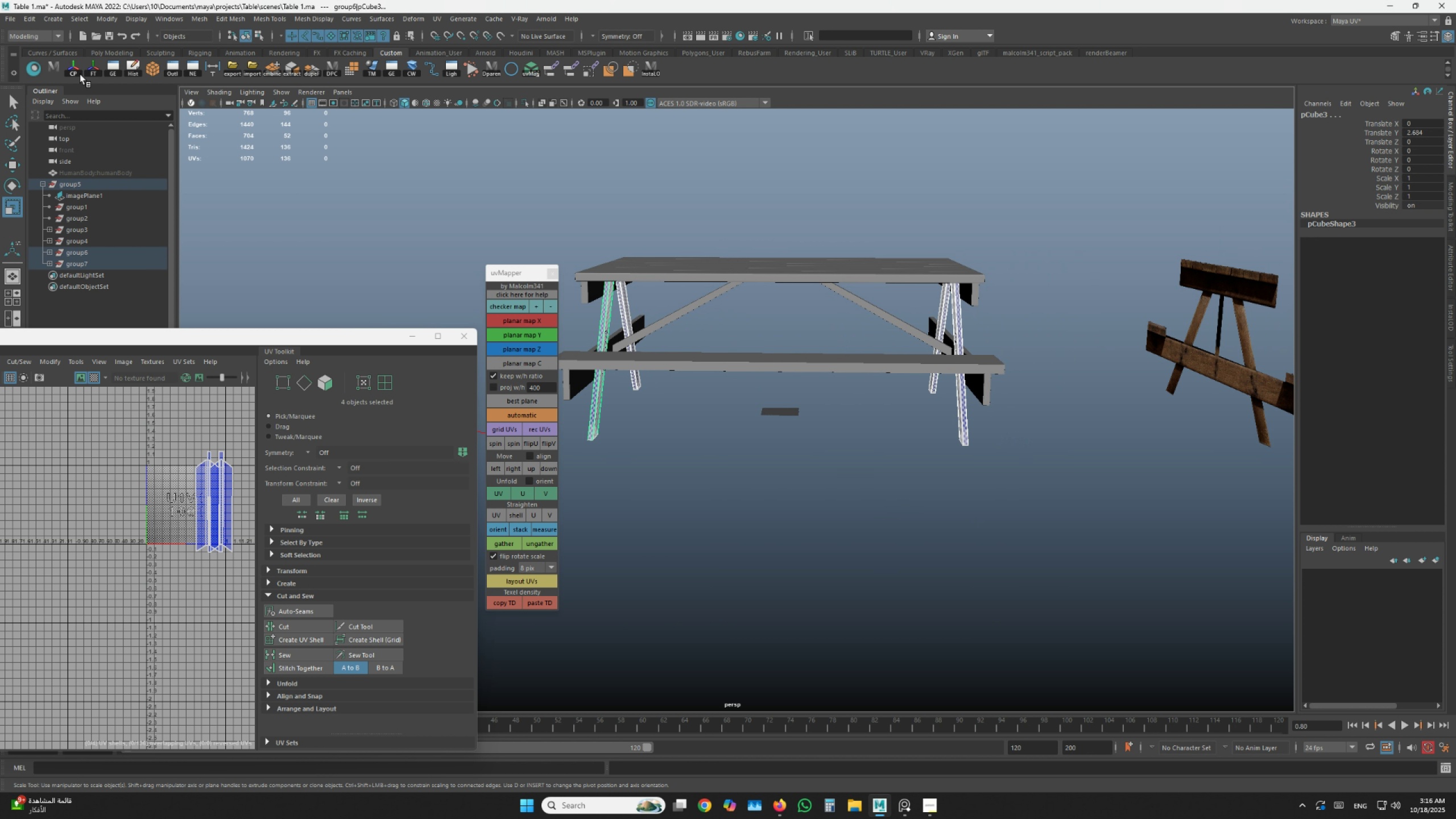 
left_click([79, 74])
 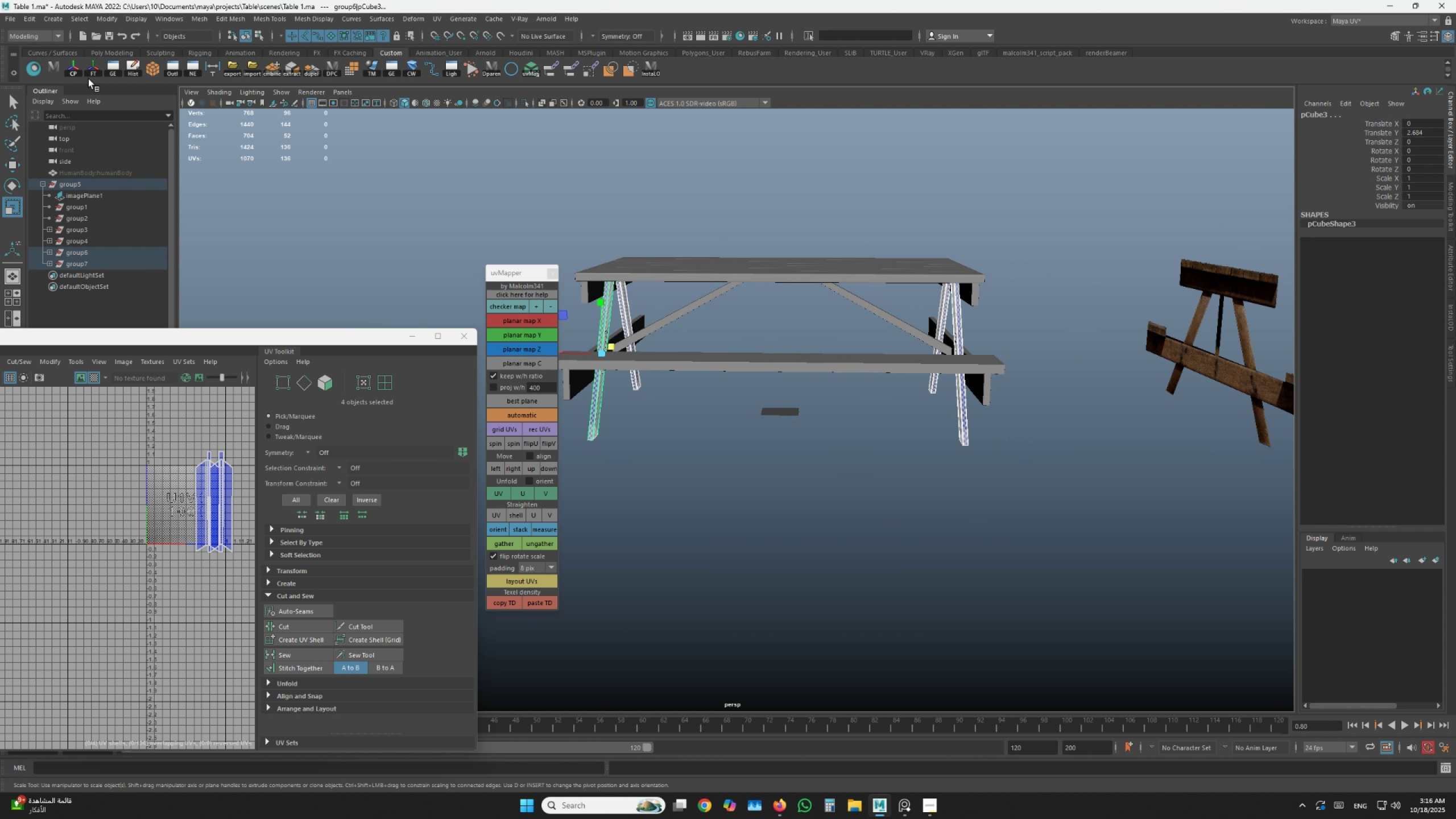 
hold_key(key=R, duration=0.84)
 